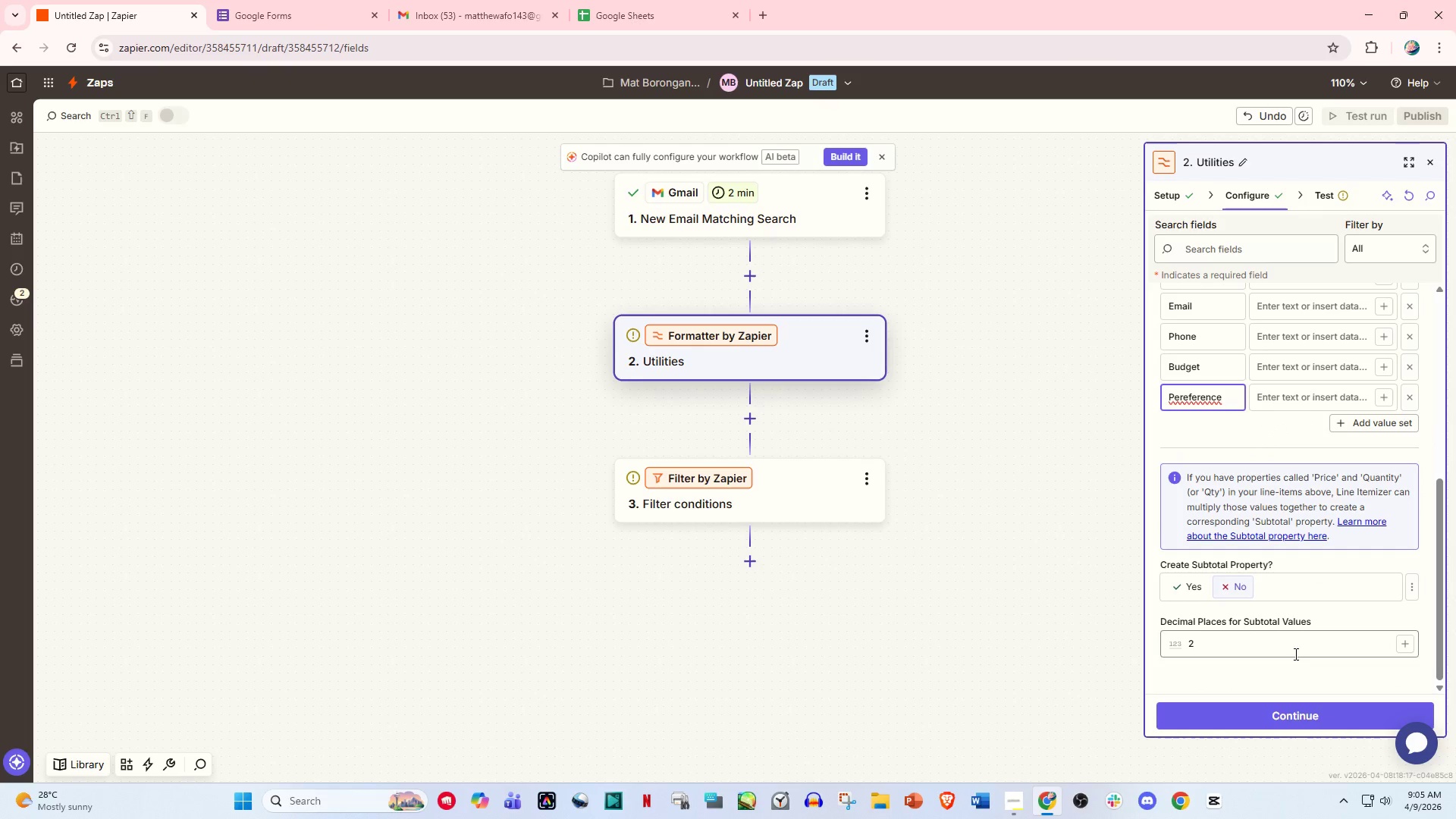 
left_click([1273, 669])
 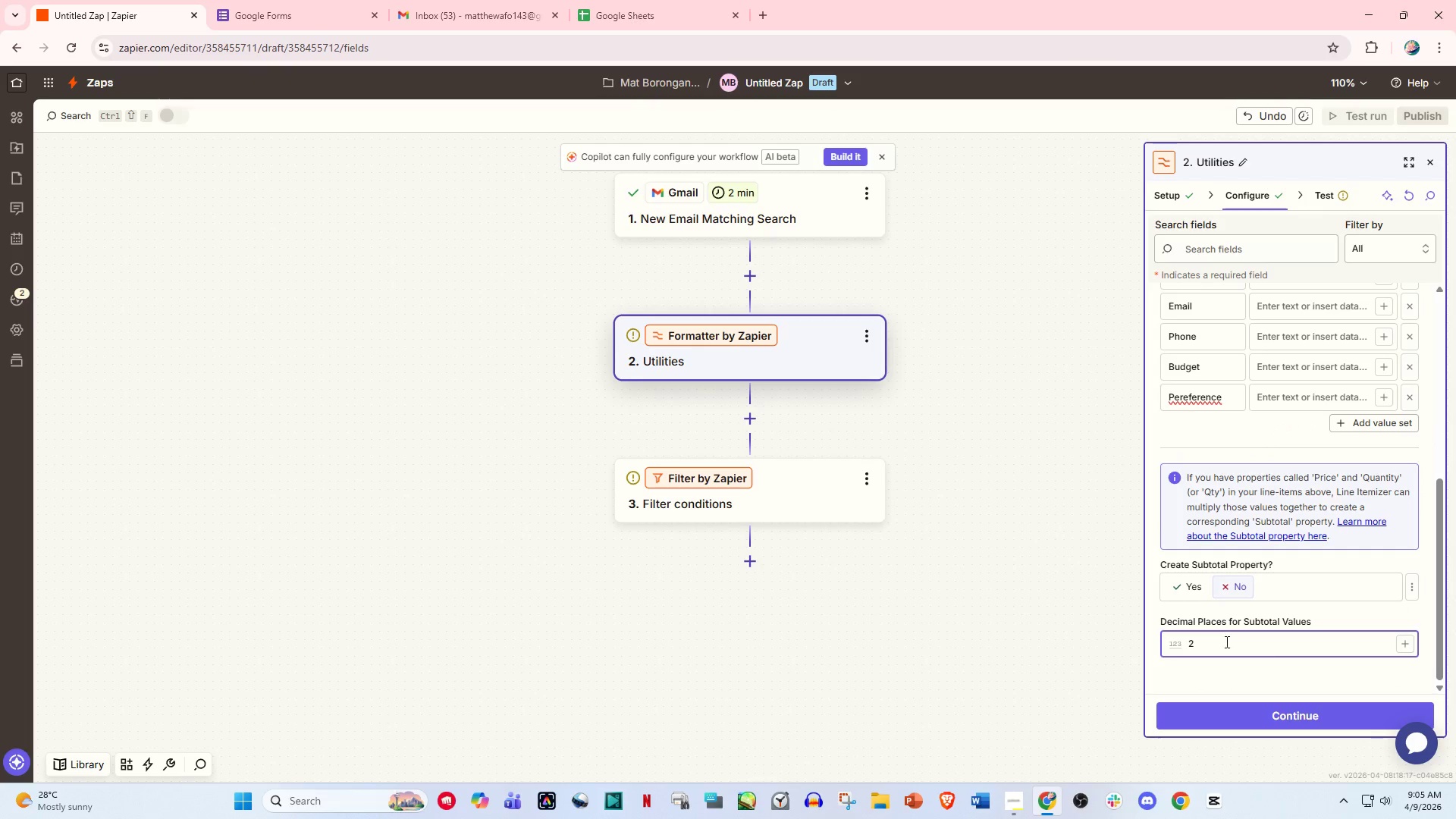 
left_click_drag(start_coordinate=[1221, 640], to_coordinate=[1171, 640])
 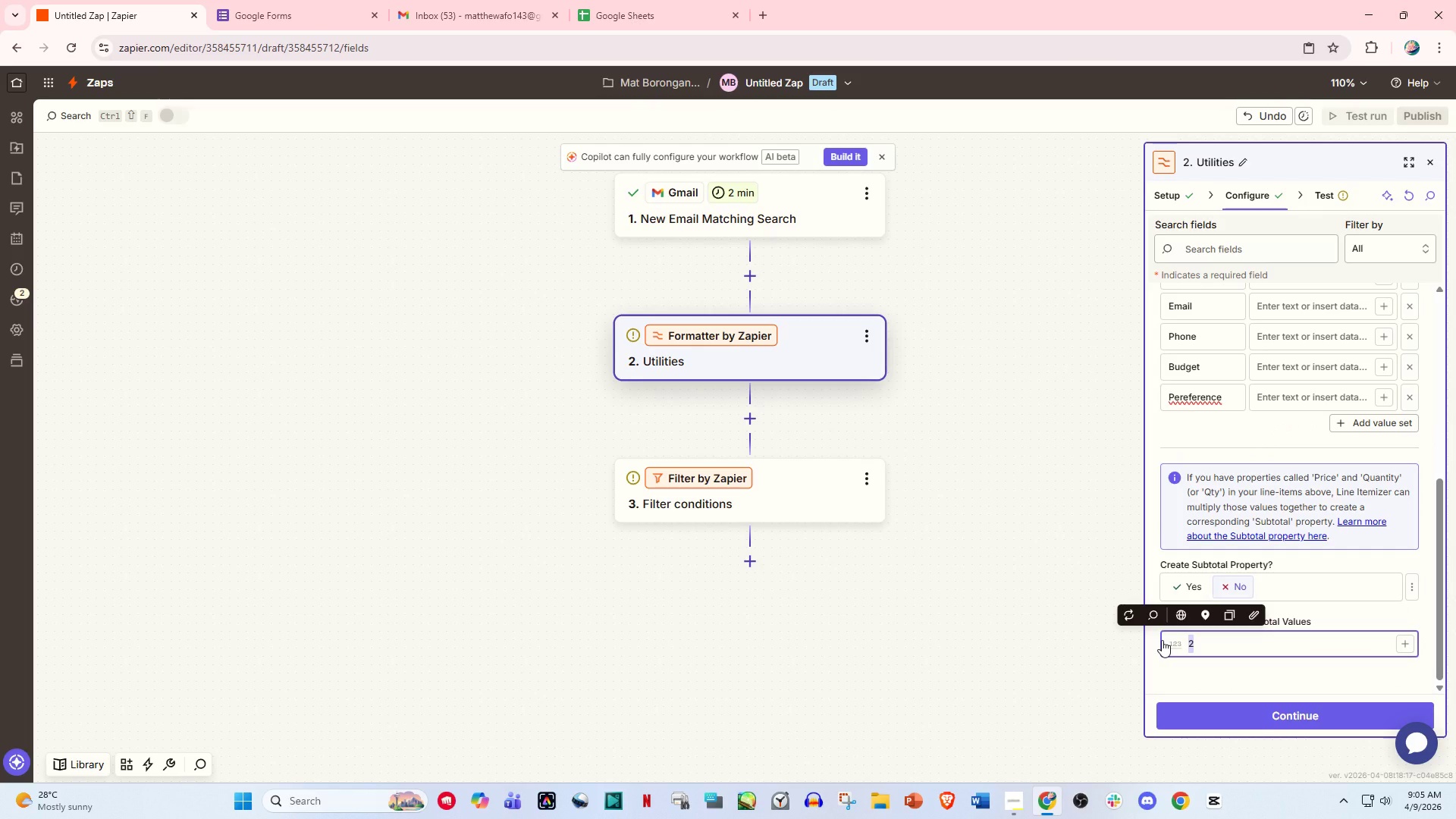 
key(Numpad0)
 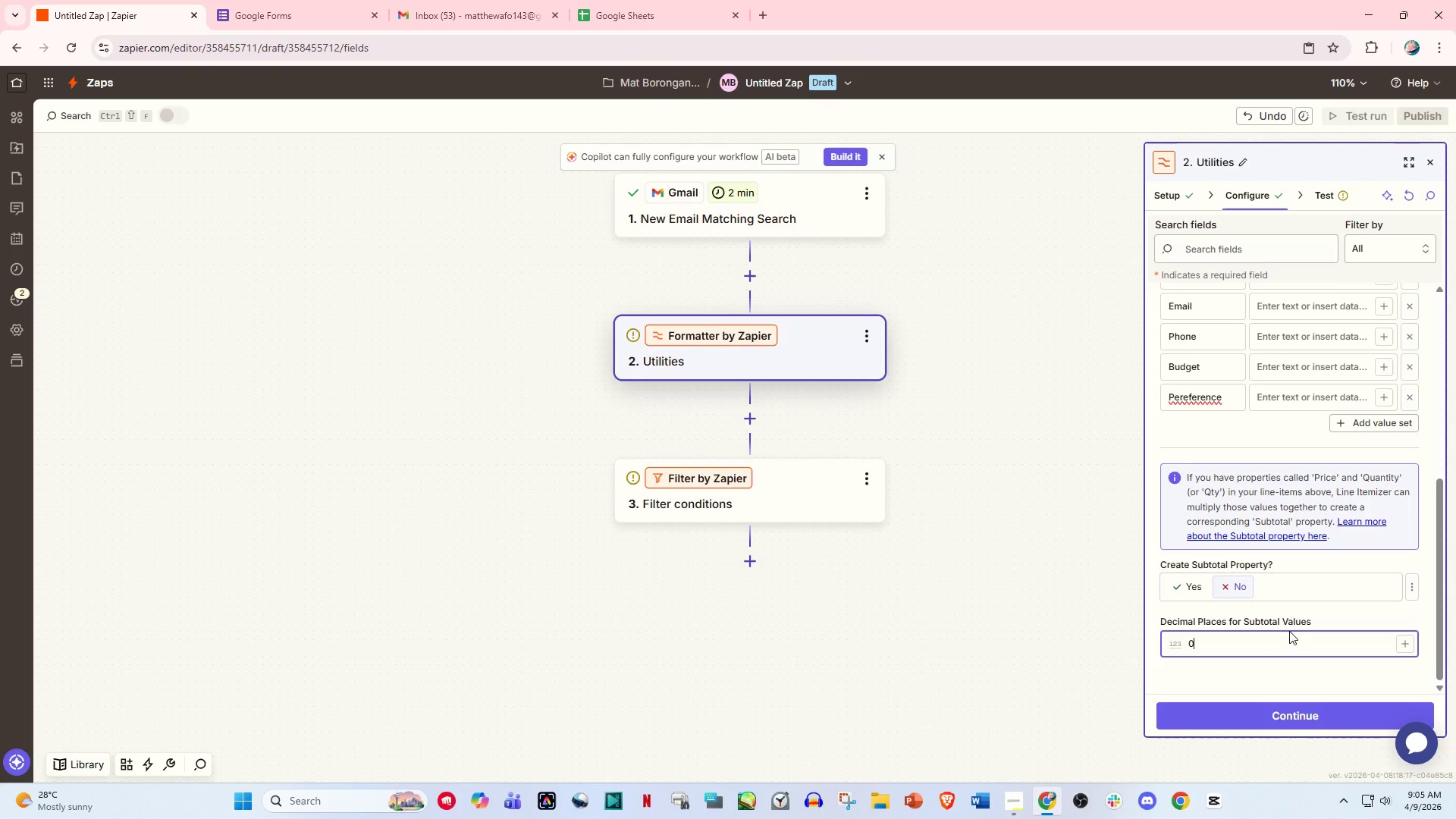 
left_click([1298, 715])
 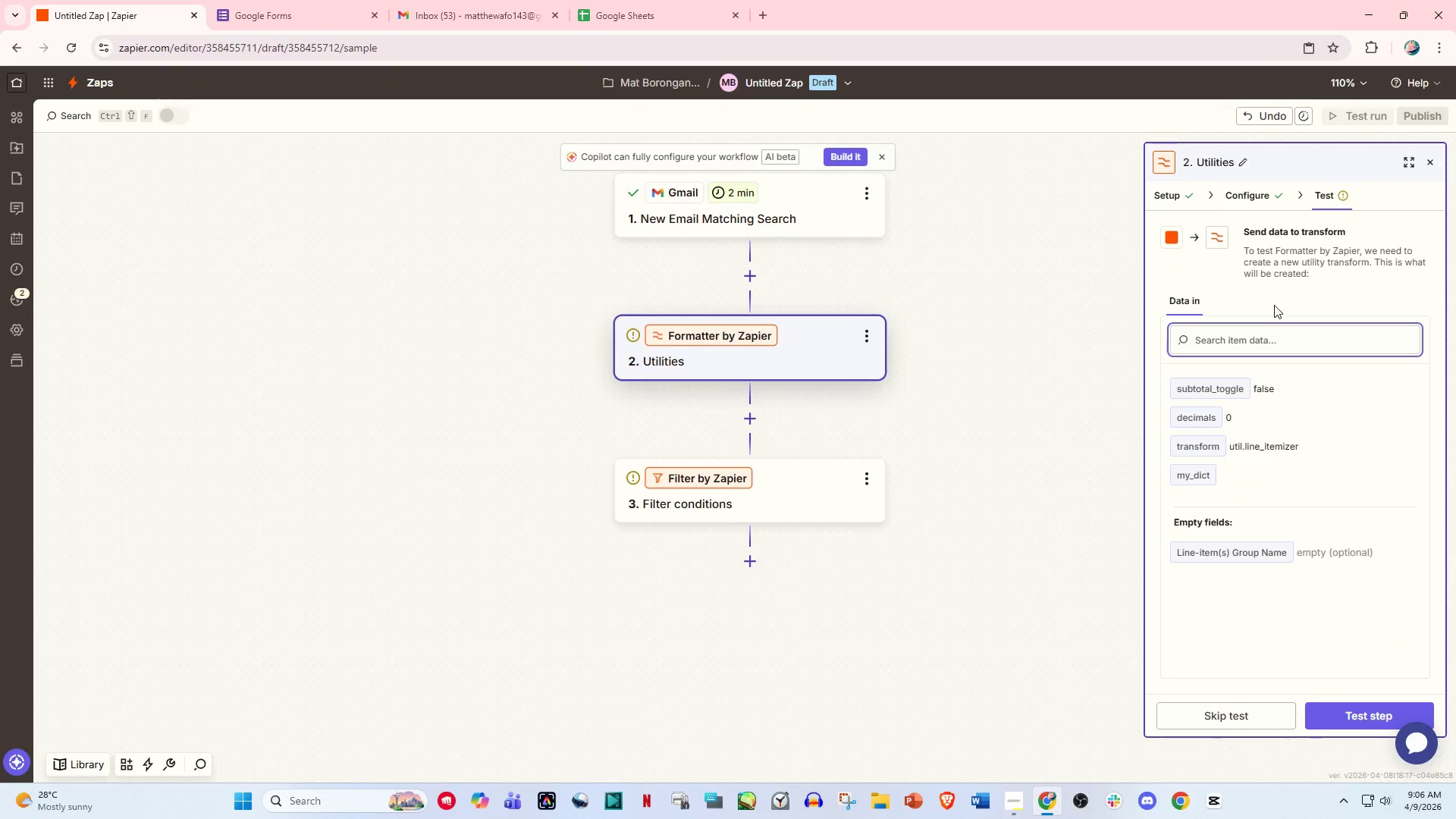 
left_click([1235, 198])
 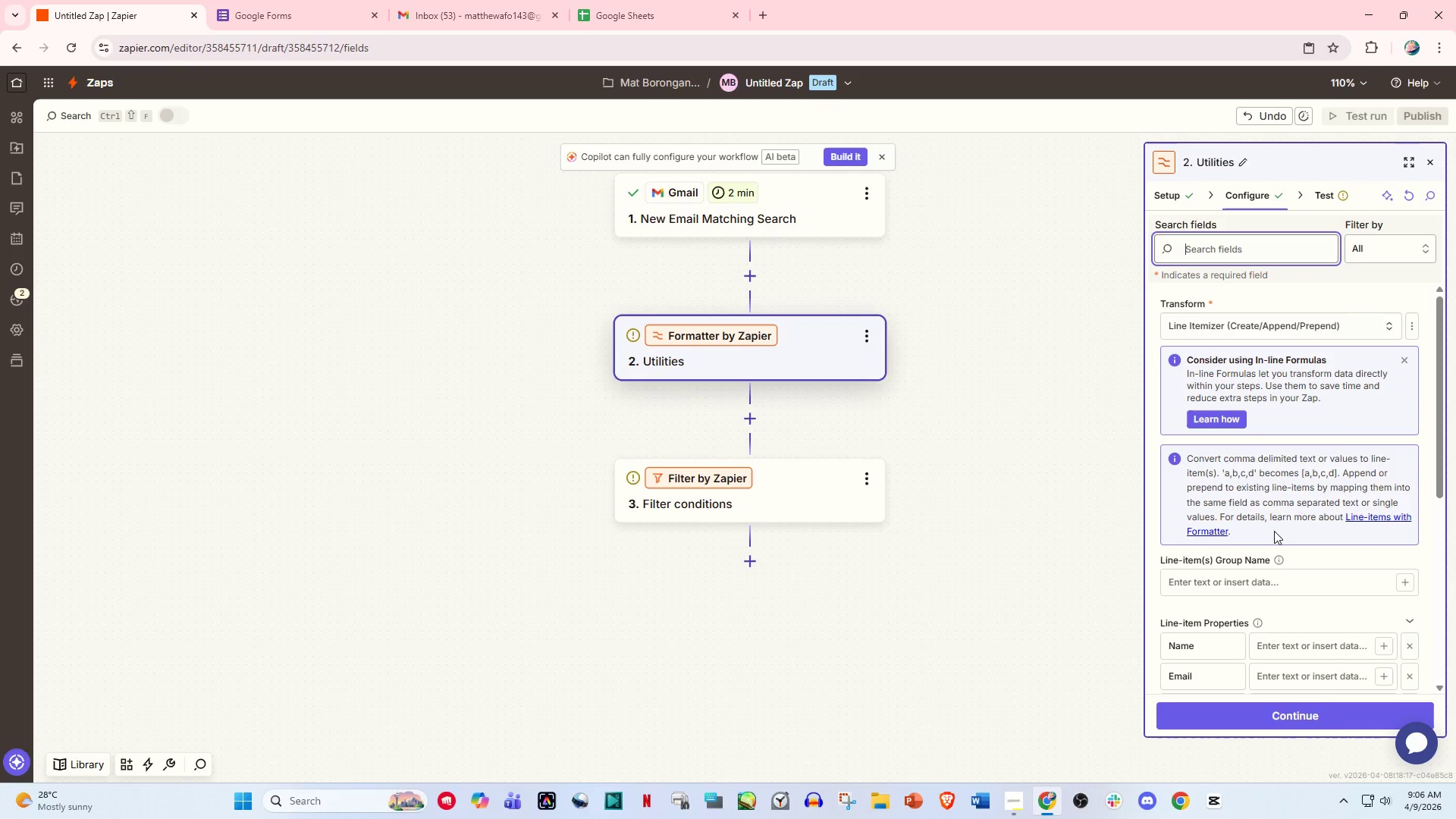 
wait(7.8)
 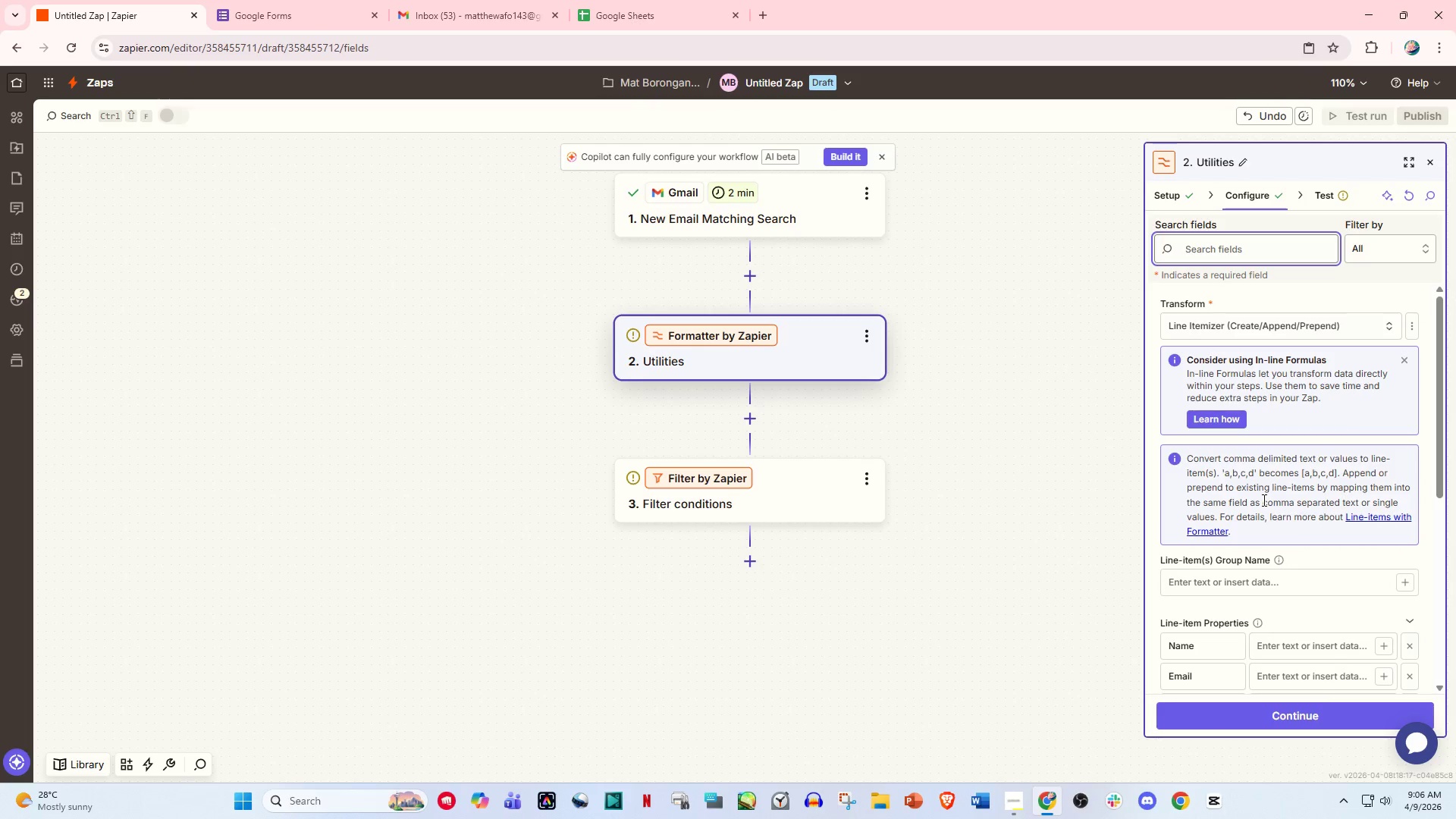 
left_click([1222, 585])
 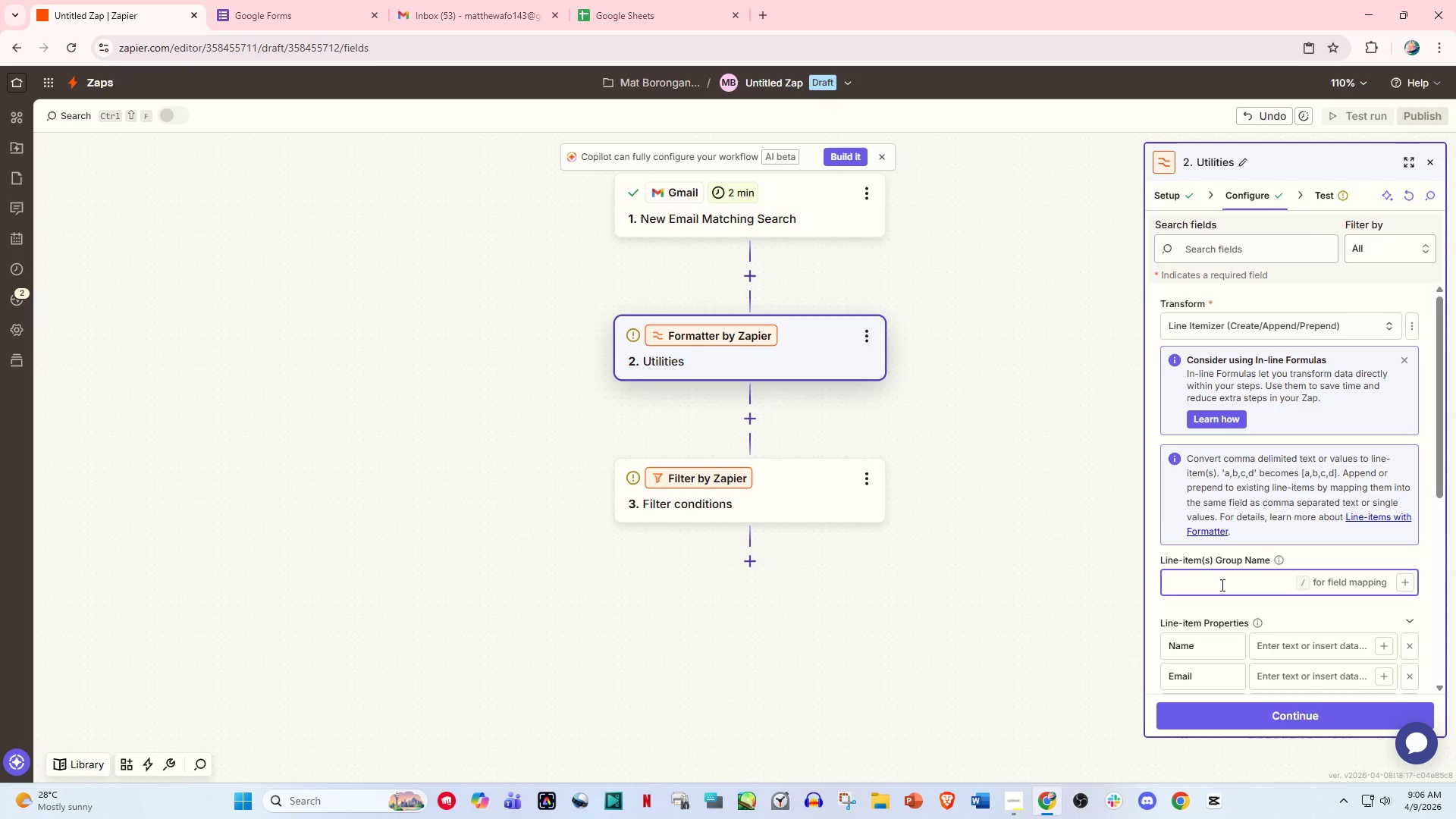 
type(Email Bo)
key(Backspace)
type(ody)
 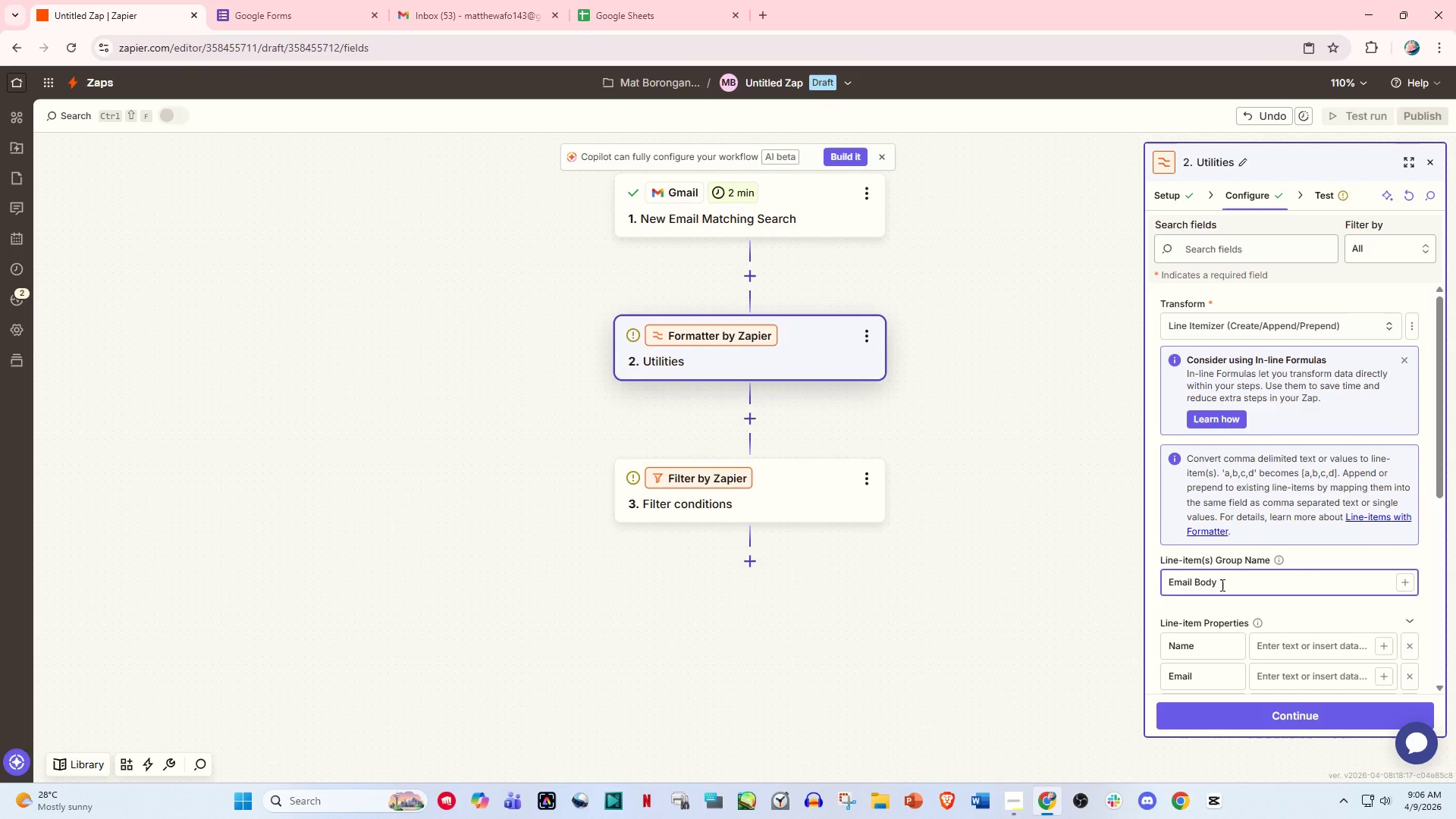 
scroll: coordinate [1221, 585], scroll_direction: down, amount: 3.0
 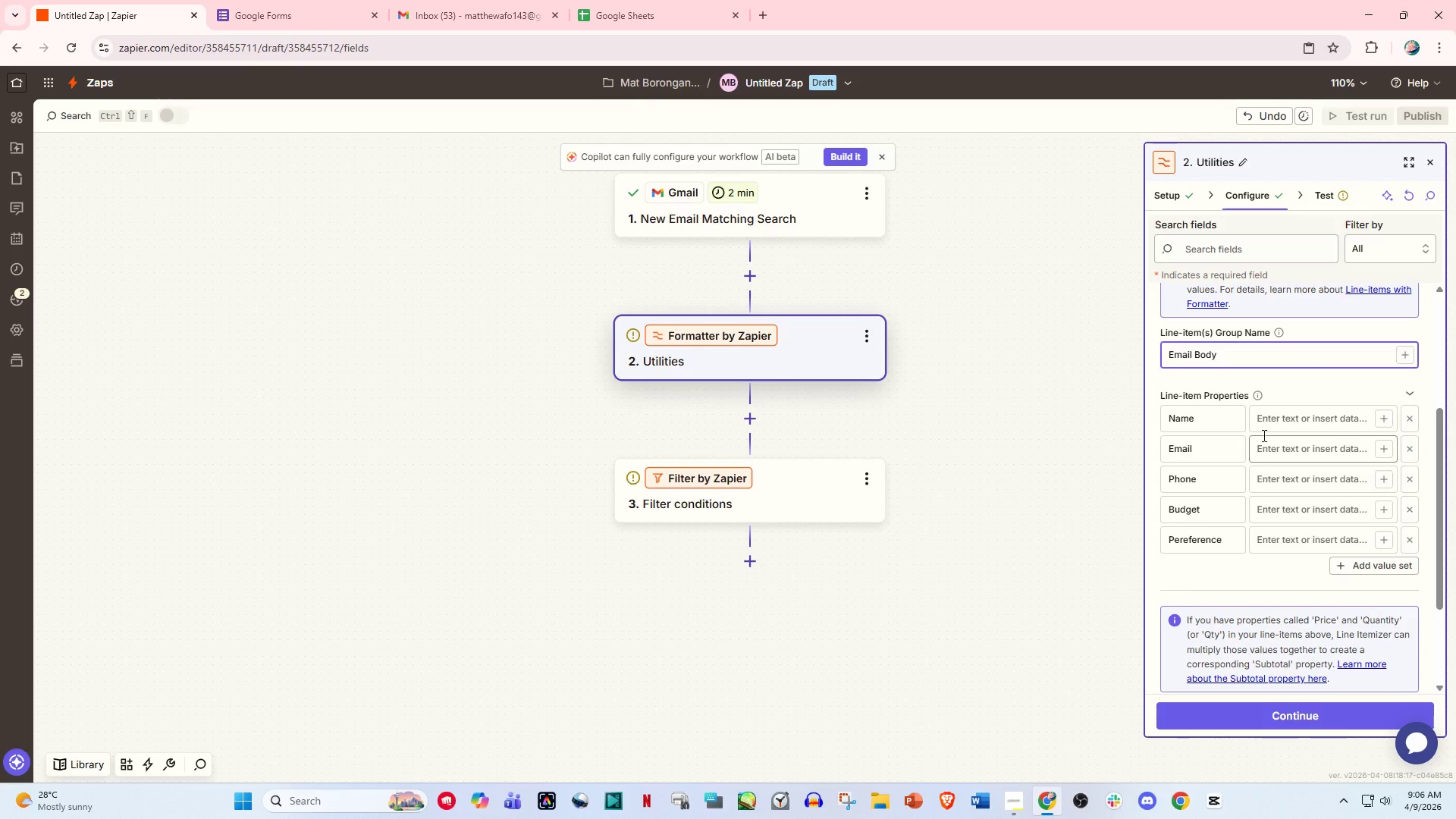 
left_click([1282, 414])
 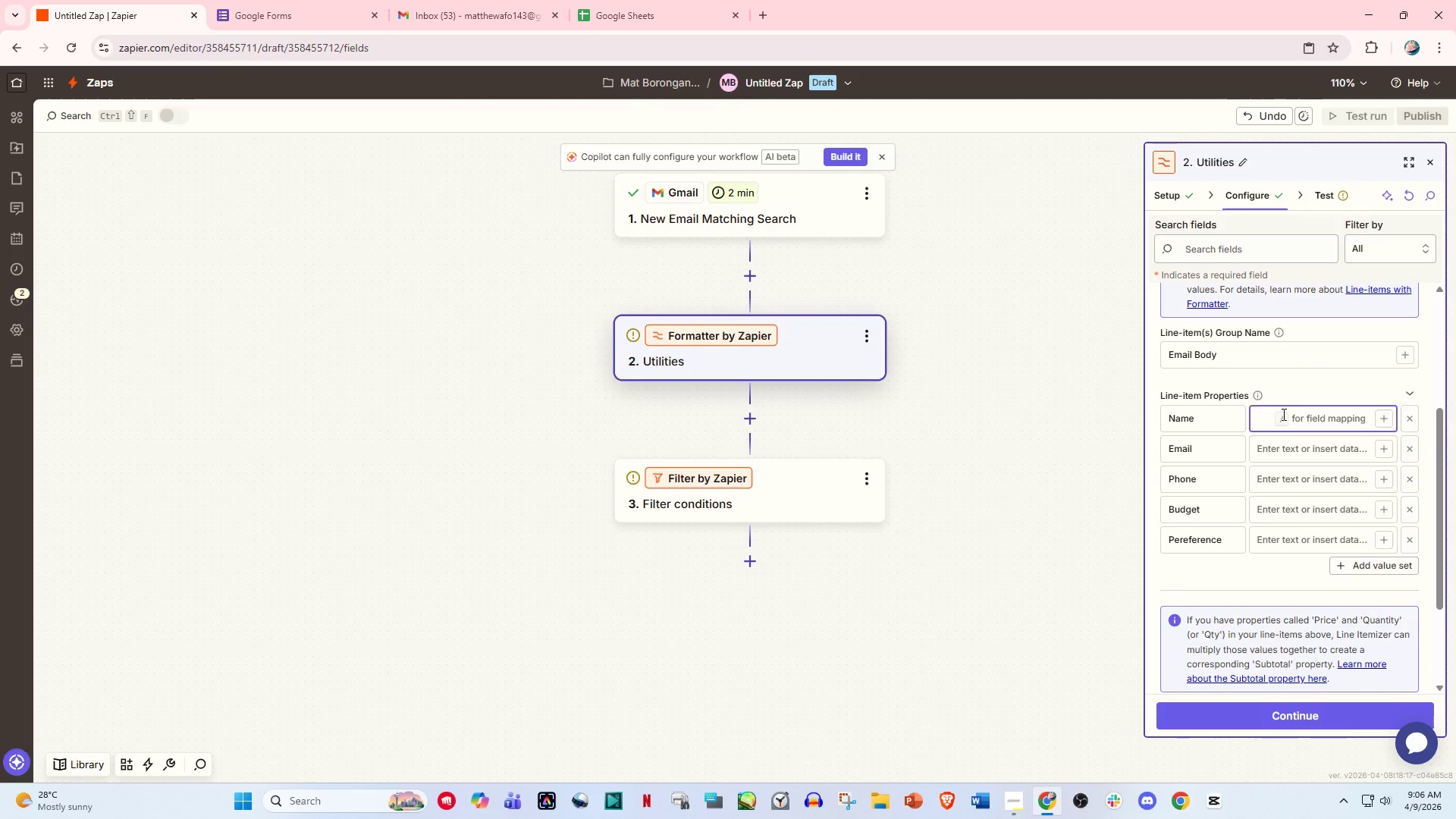 
key(Slash)
 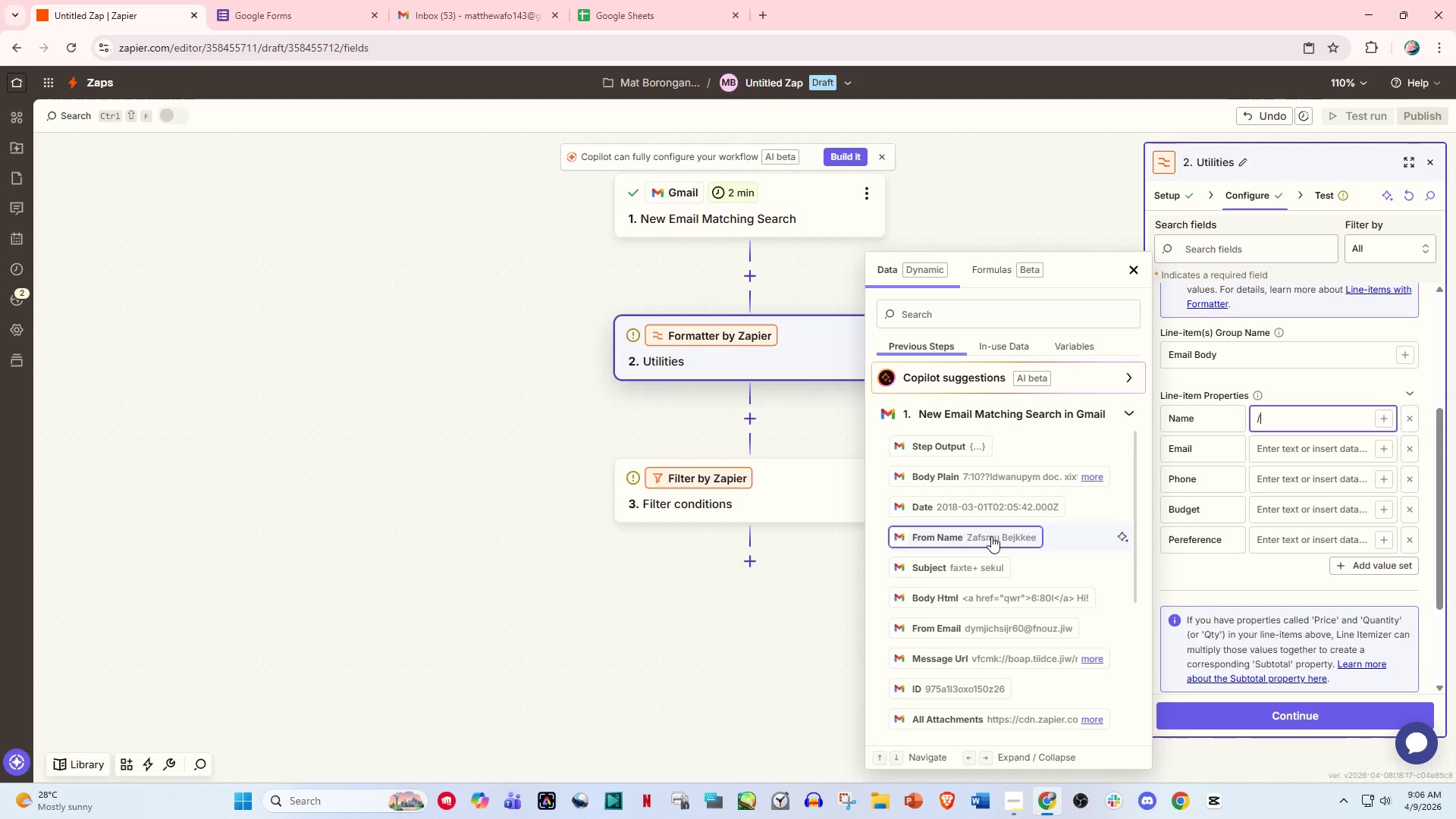 
left_click([991, 536])
 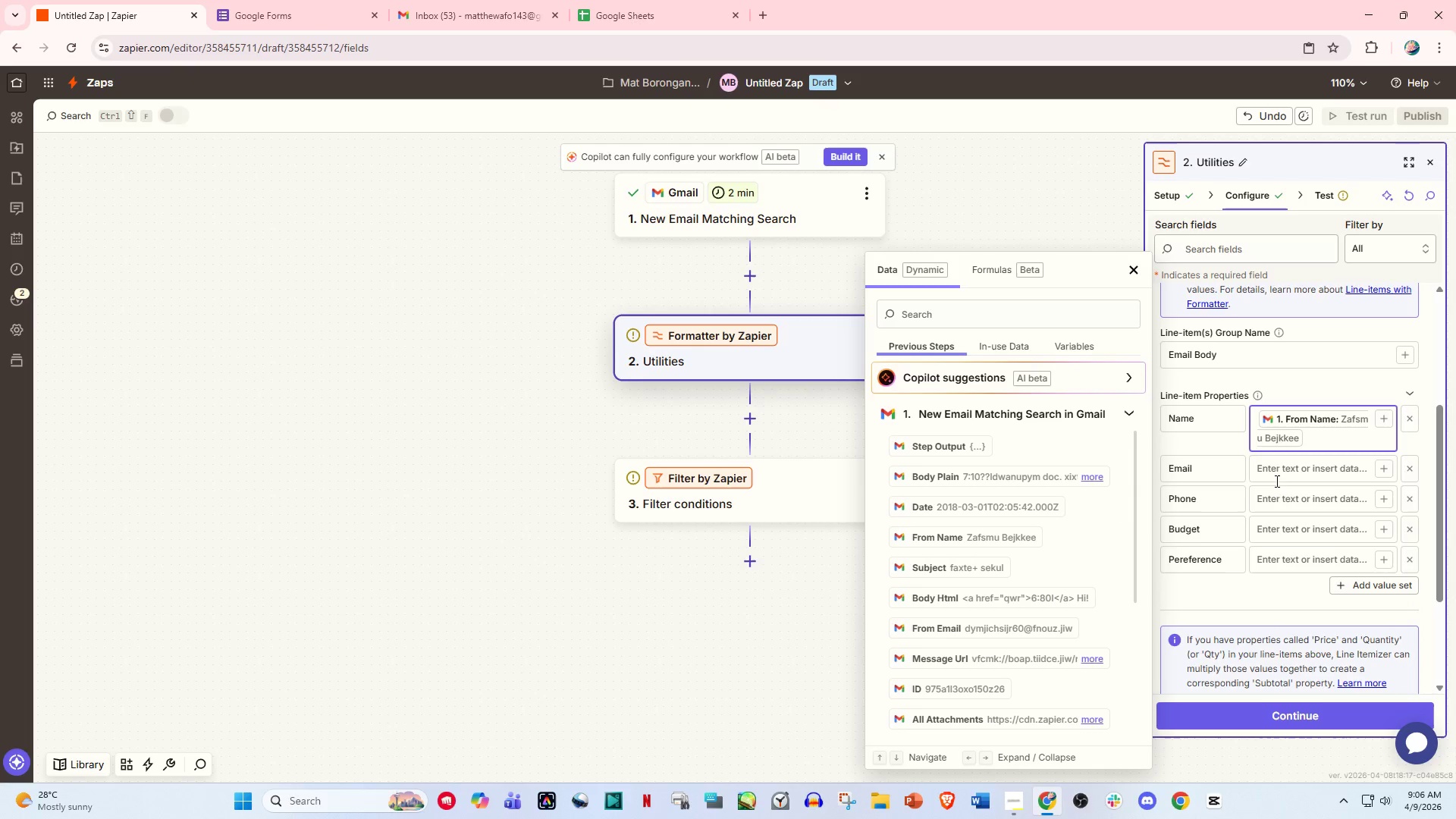 
left_click([1283, 471])
 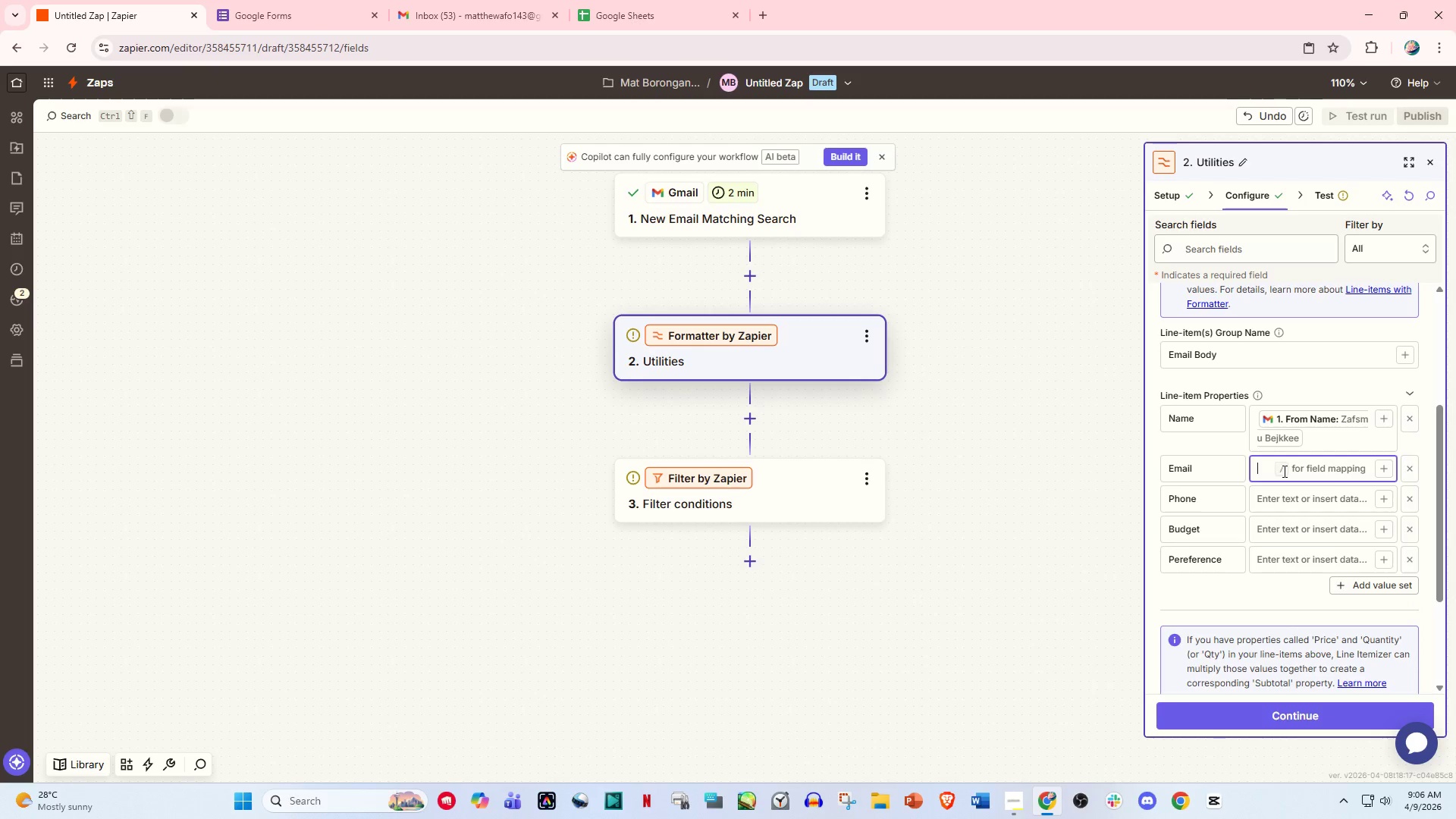 
key(Slash)
 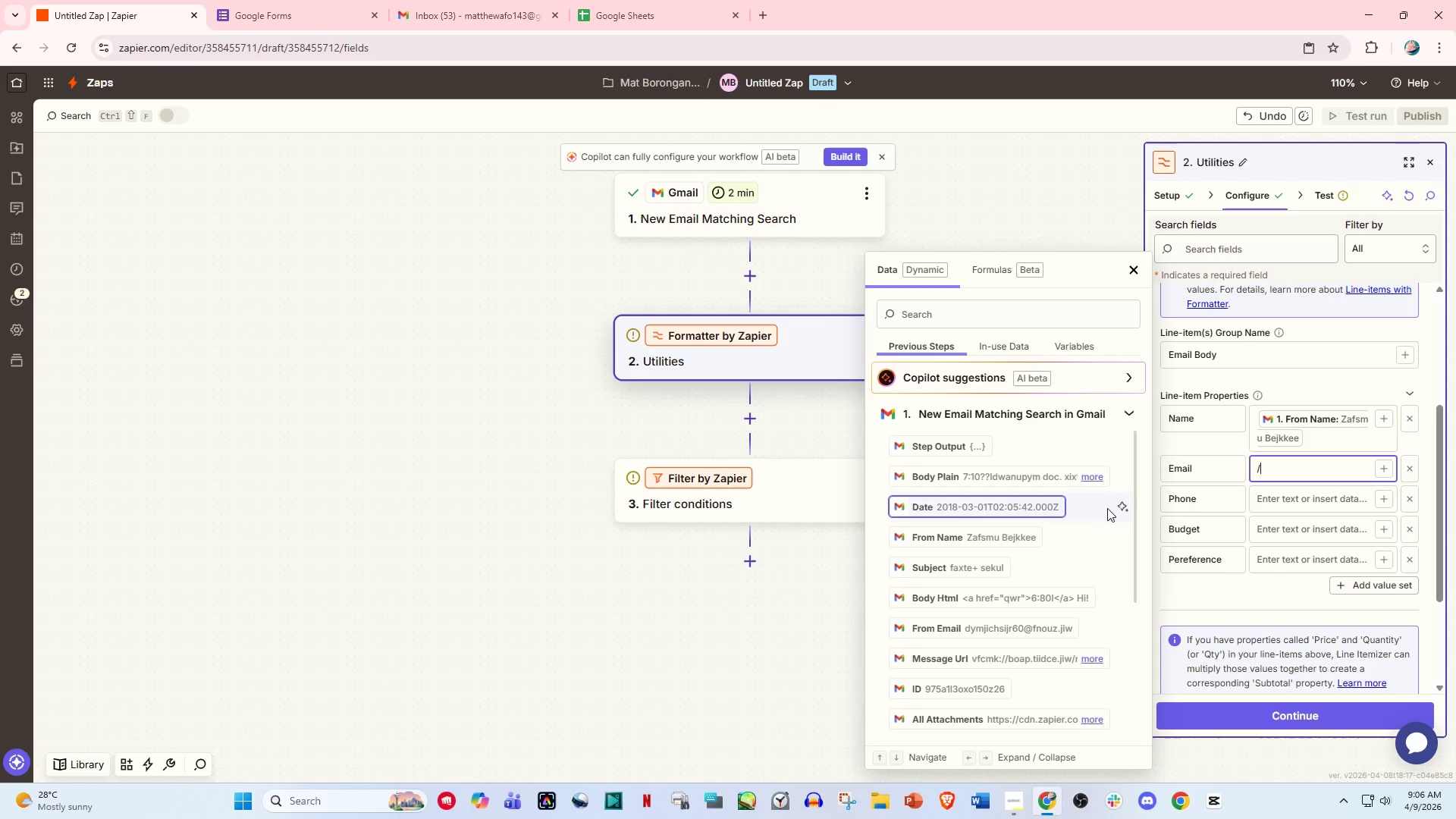 
wait(7.2)
 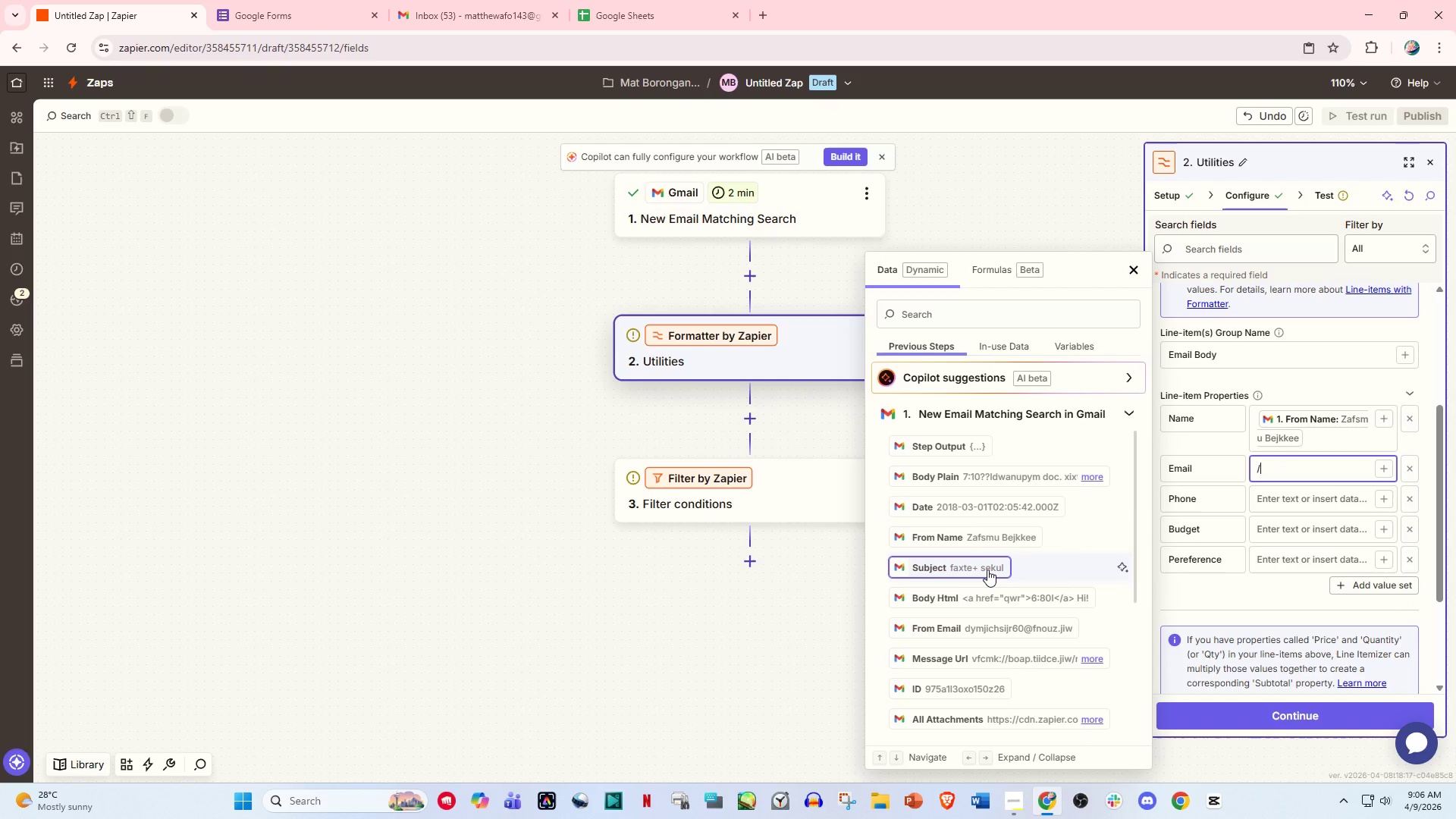 
left_click([1003, 535])
 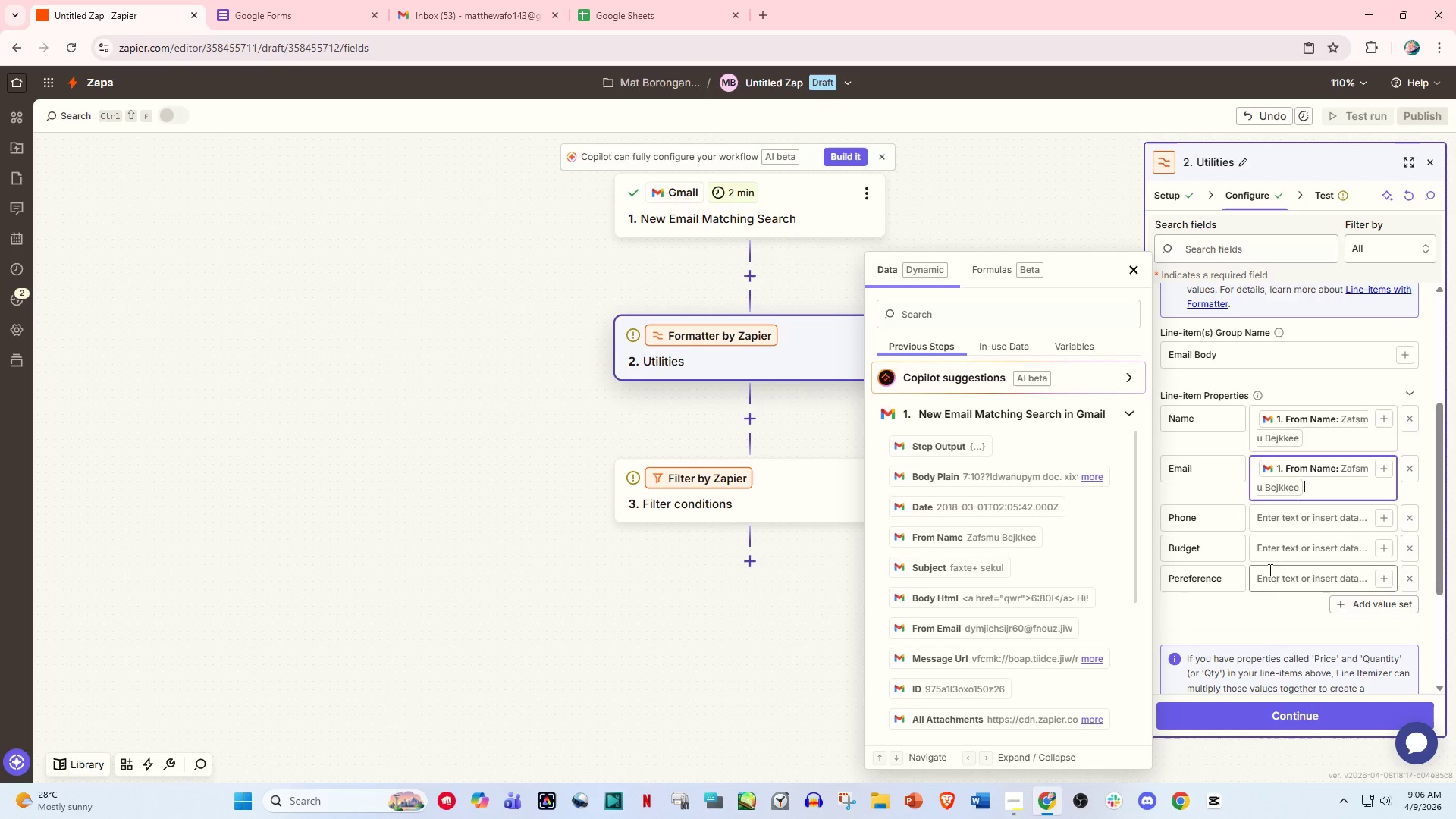 
left_click([1184, 582])
 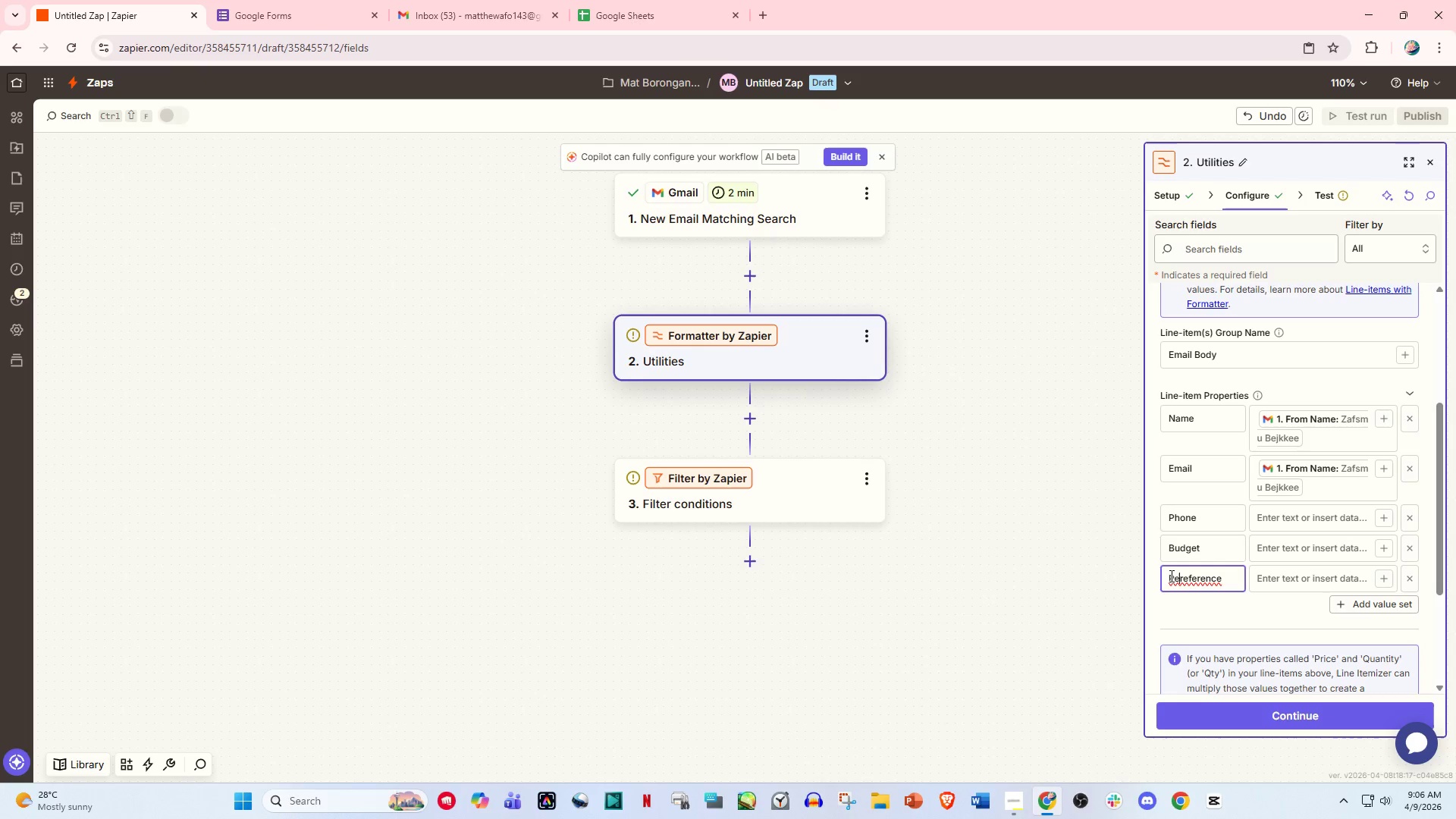 
key(Backspace)
 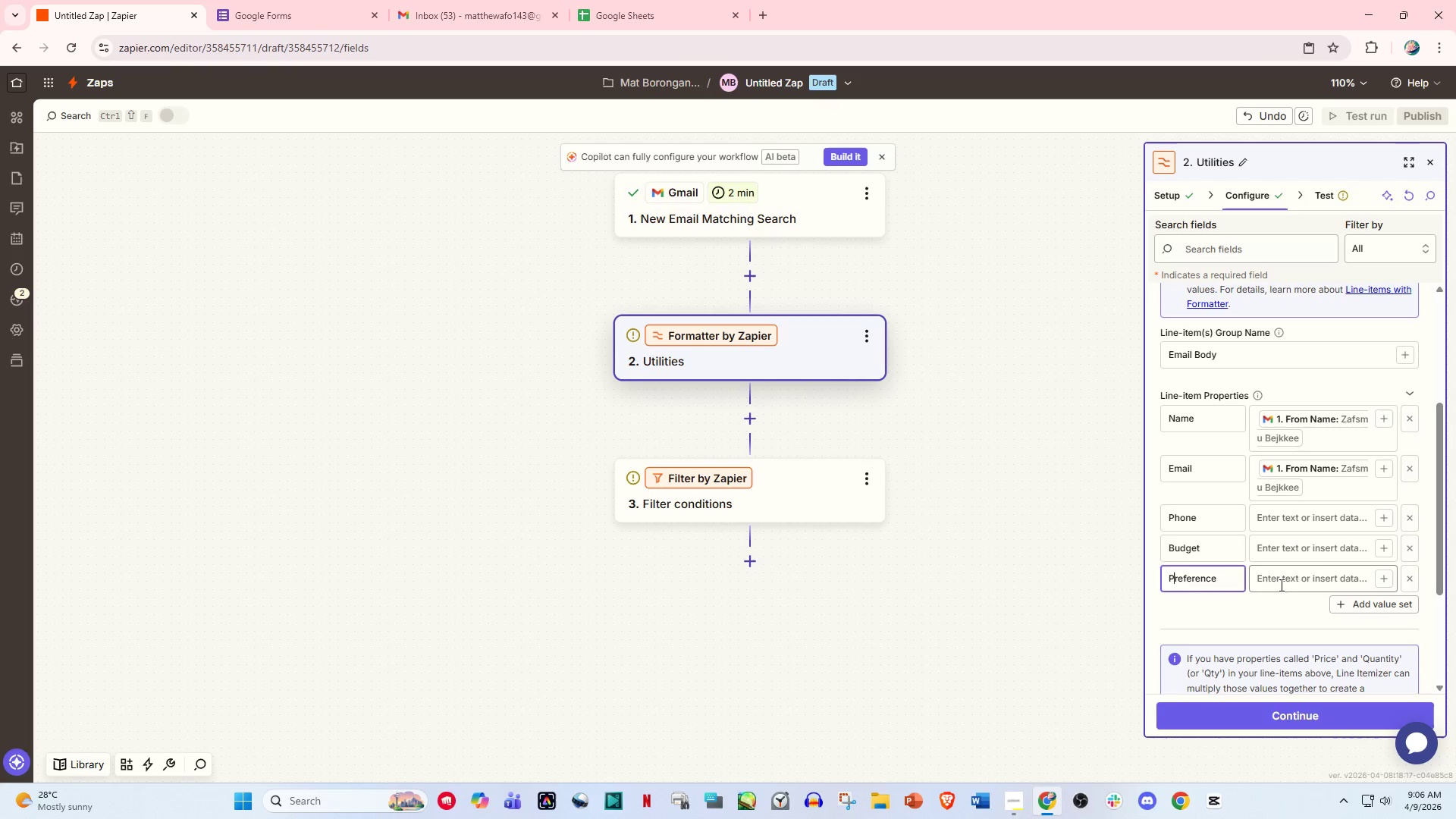 
double_click([1280, 549])
 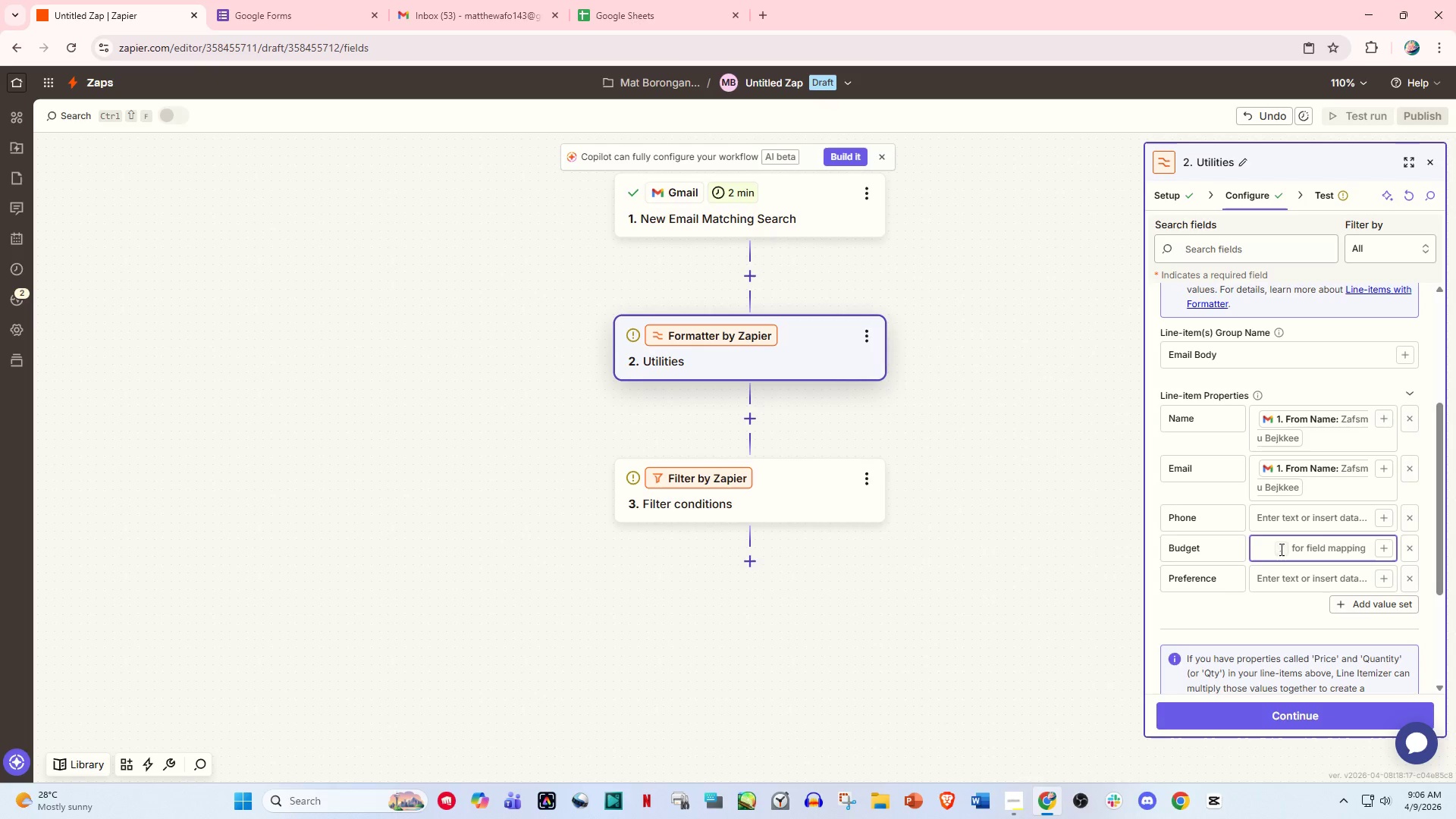 
key(Slash)
 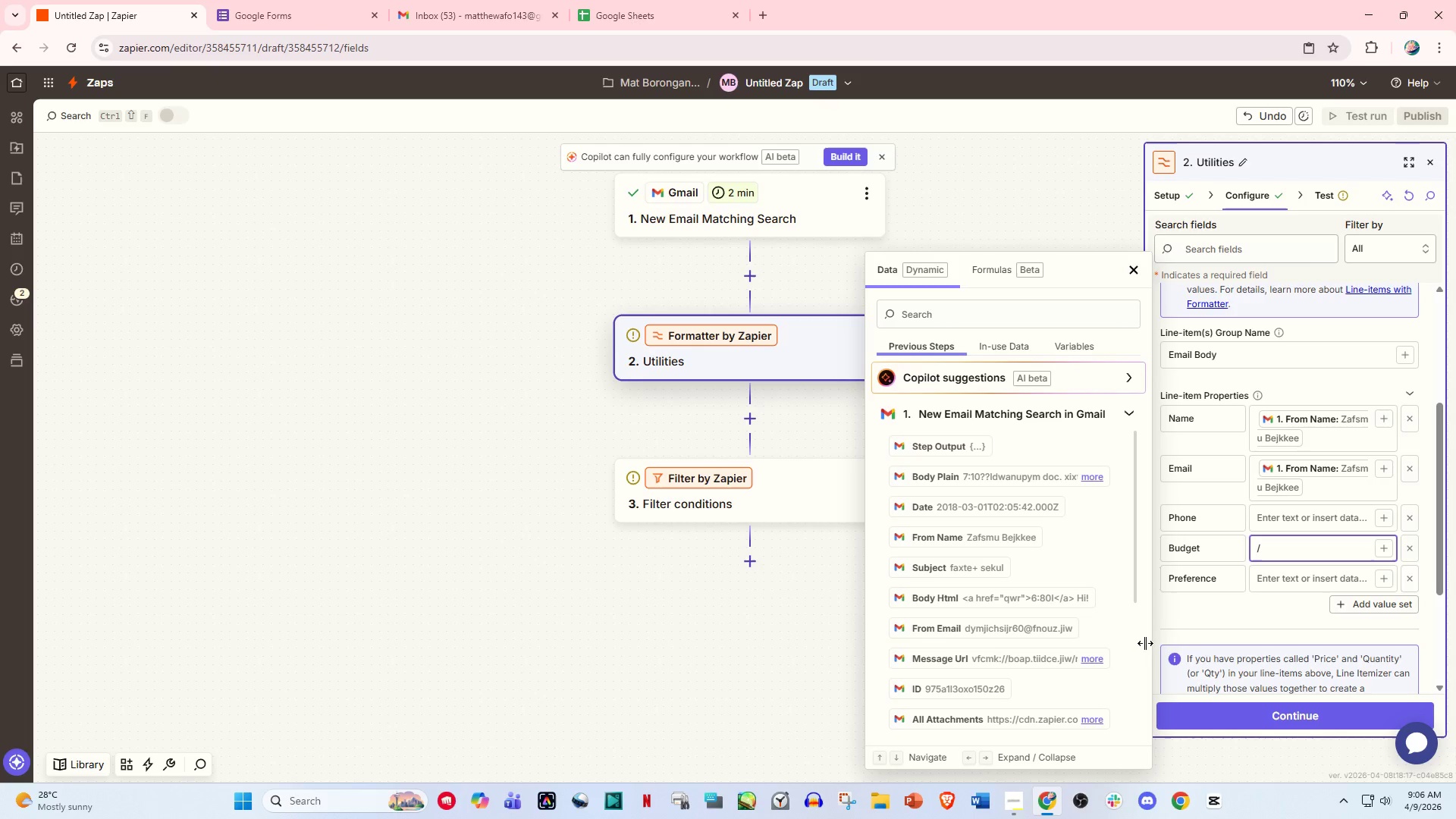 
scroll: coordinate [1065, 650], scroll_direction: down, amount: 6.0
 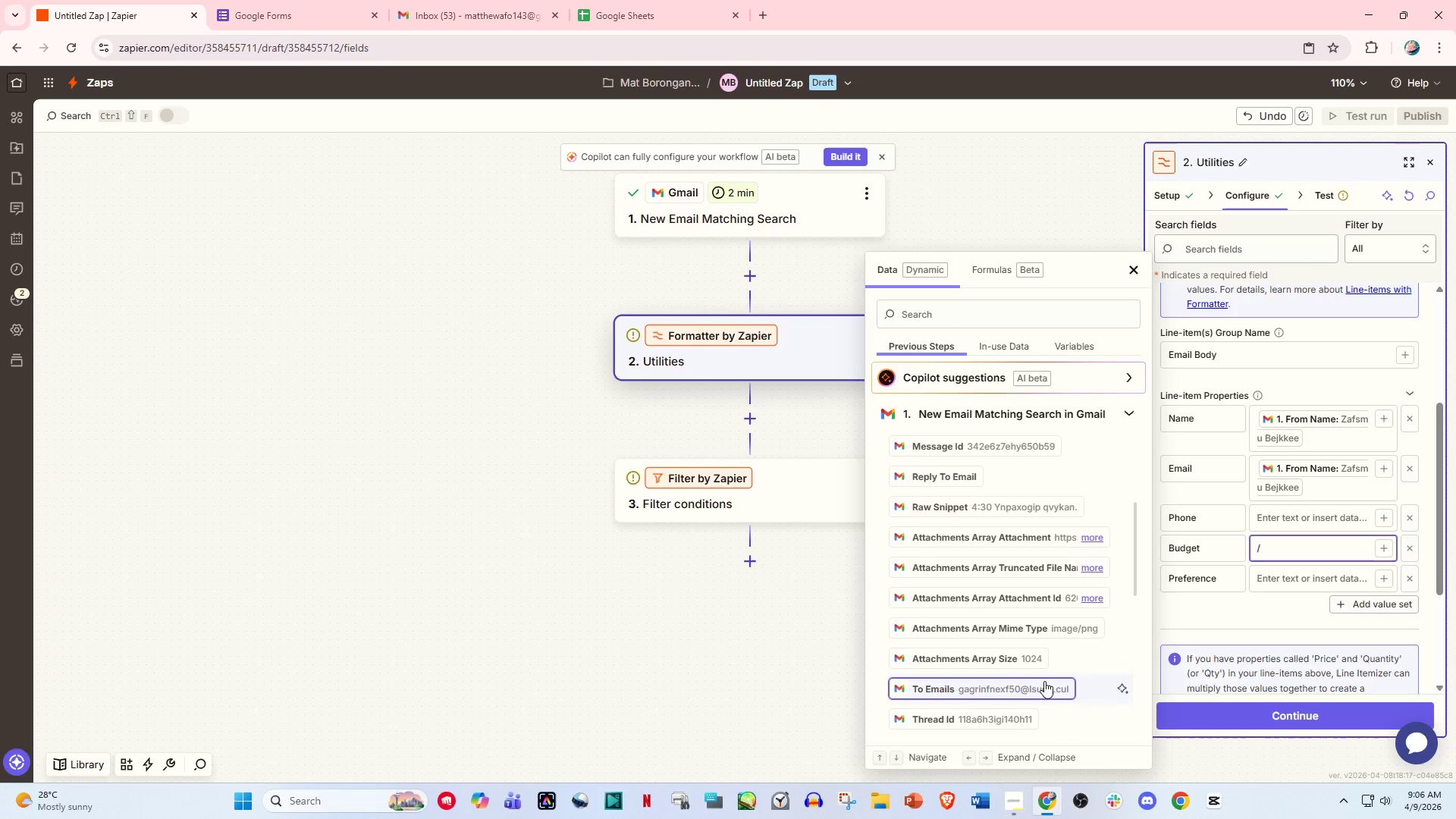 
wait(5.36)
 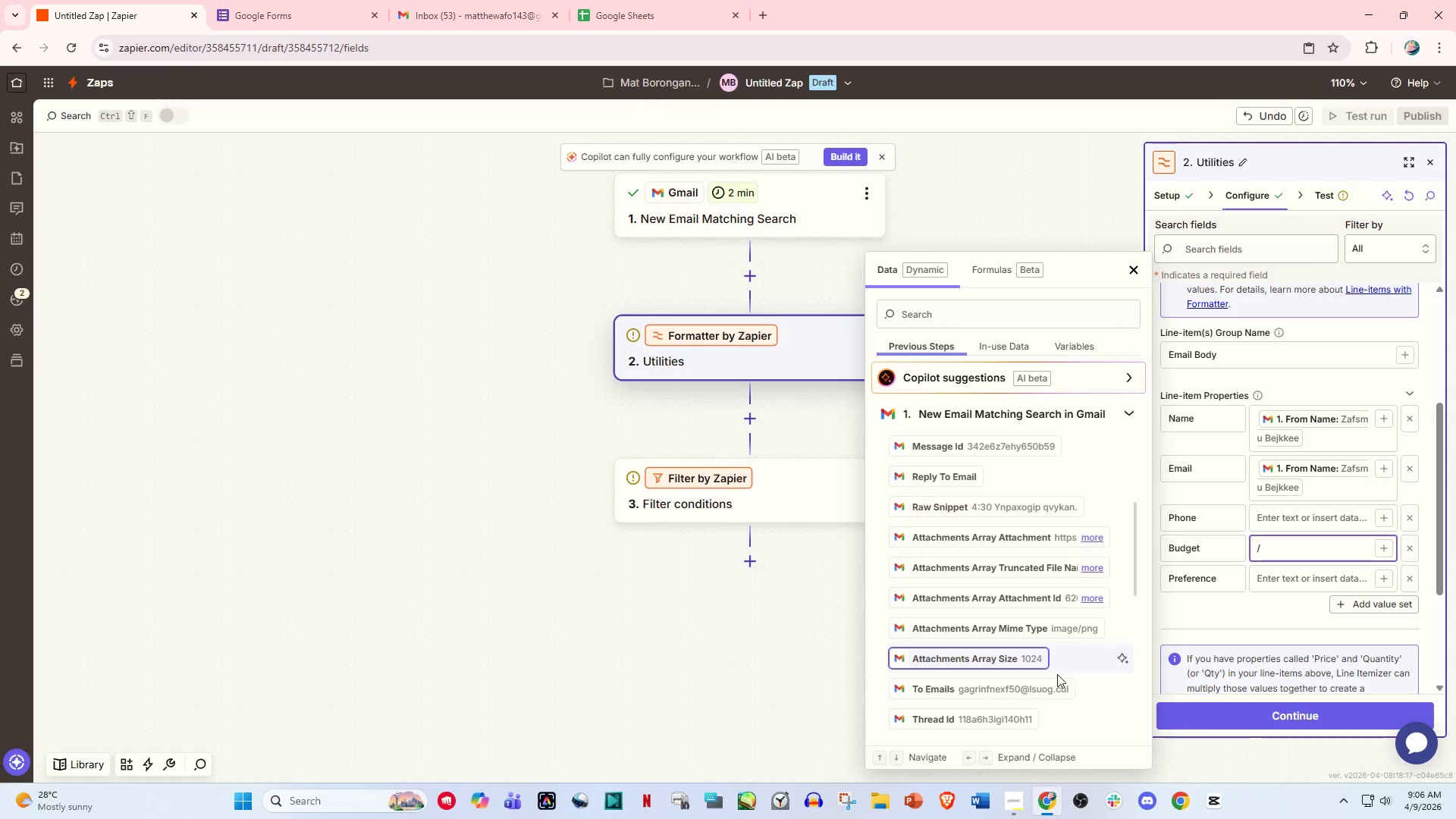 
scroll: coordinate [1009, 510], scroll_direction: up, amount: 3.0
 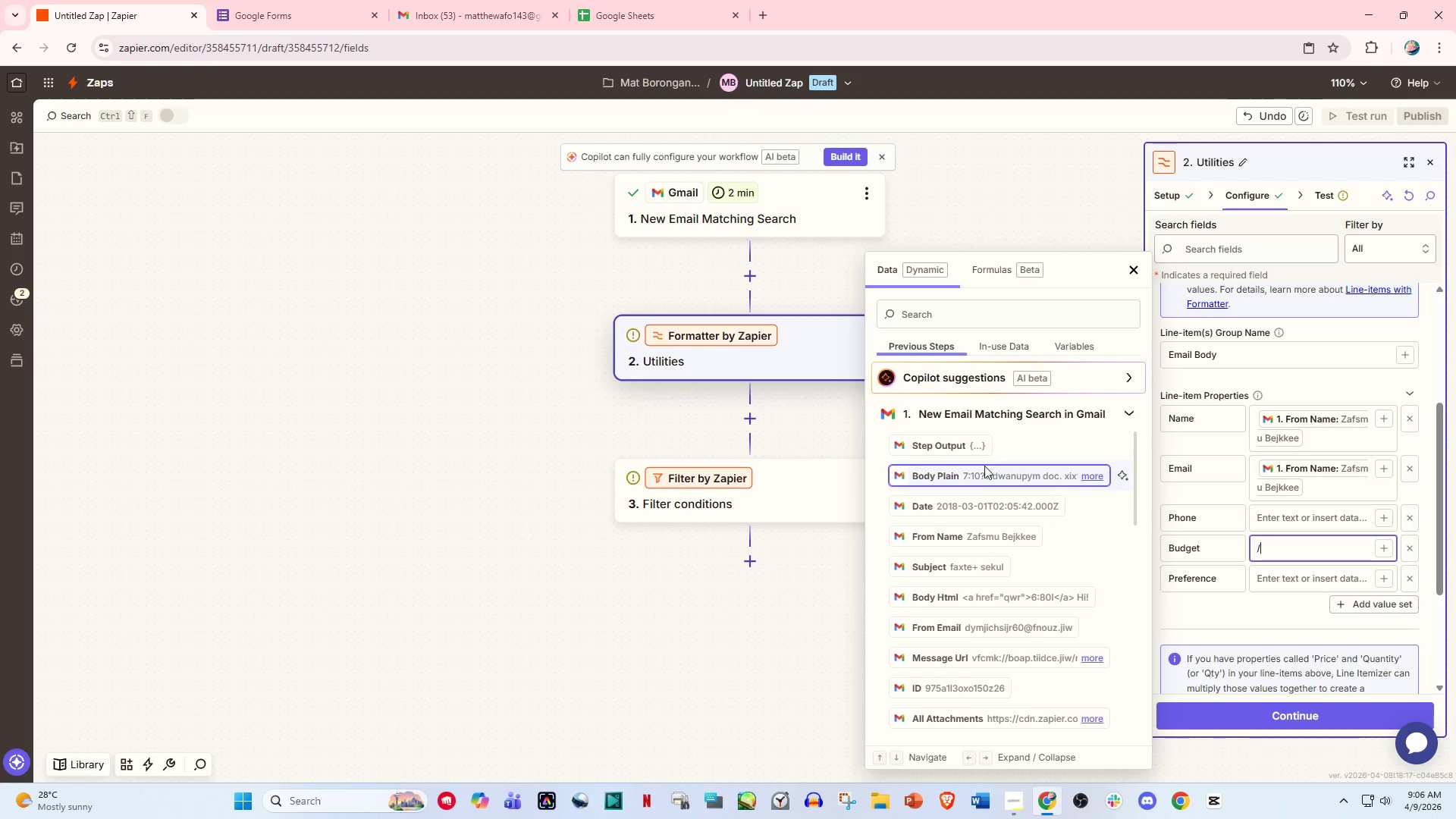 
wait(6.48)
 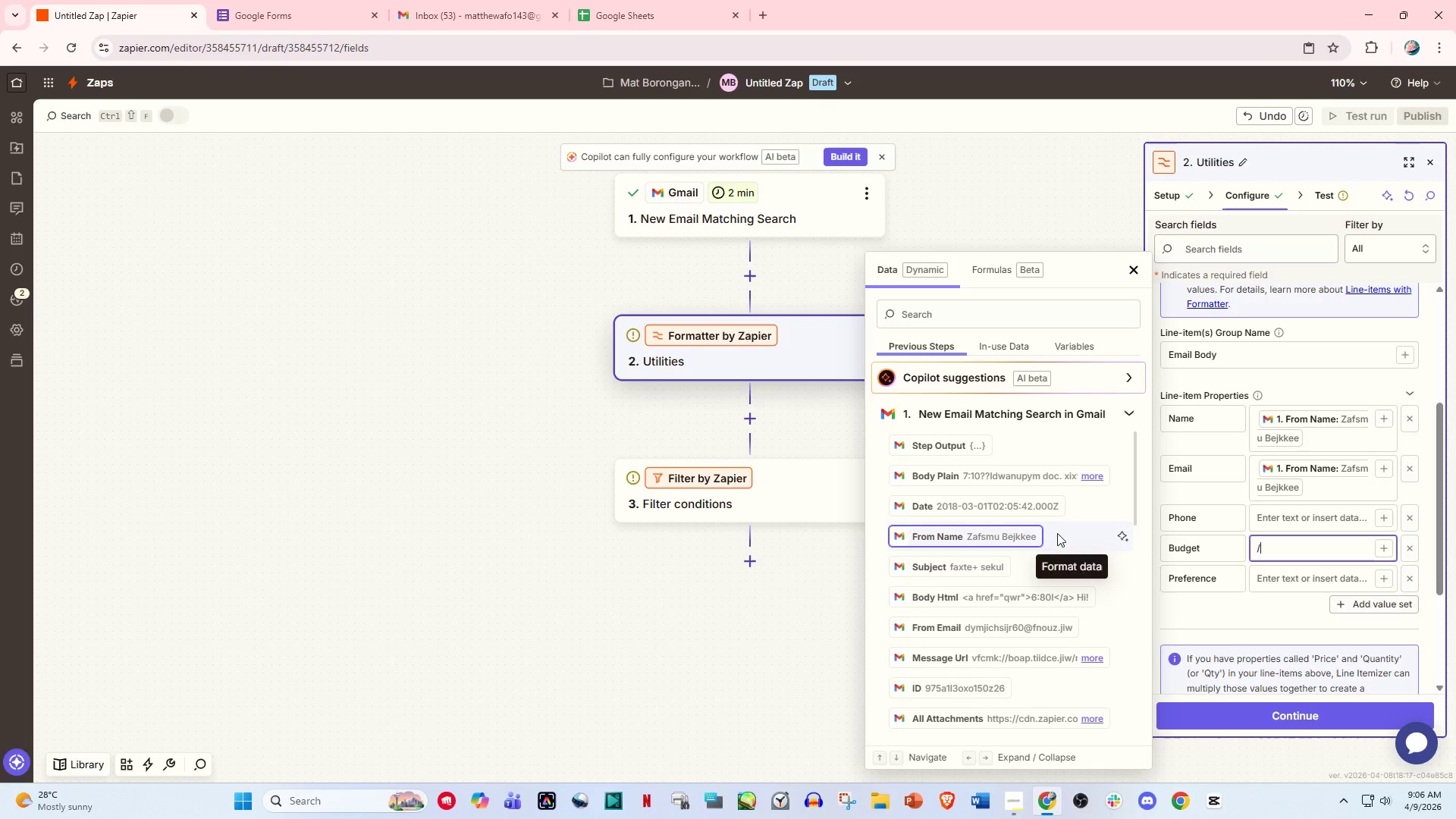 
scroll: coordinate [1059, 622], scroll_direction: down, amount: 5.0
 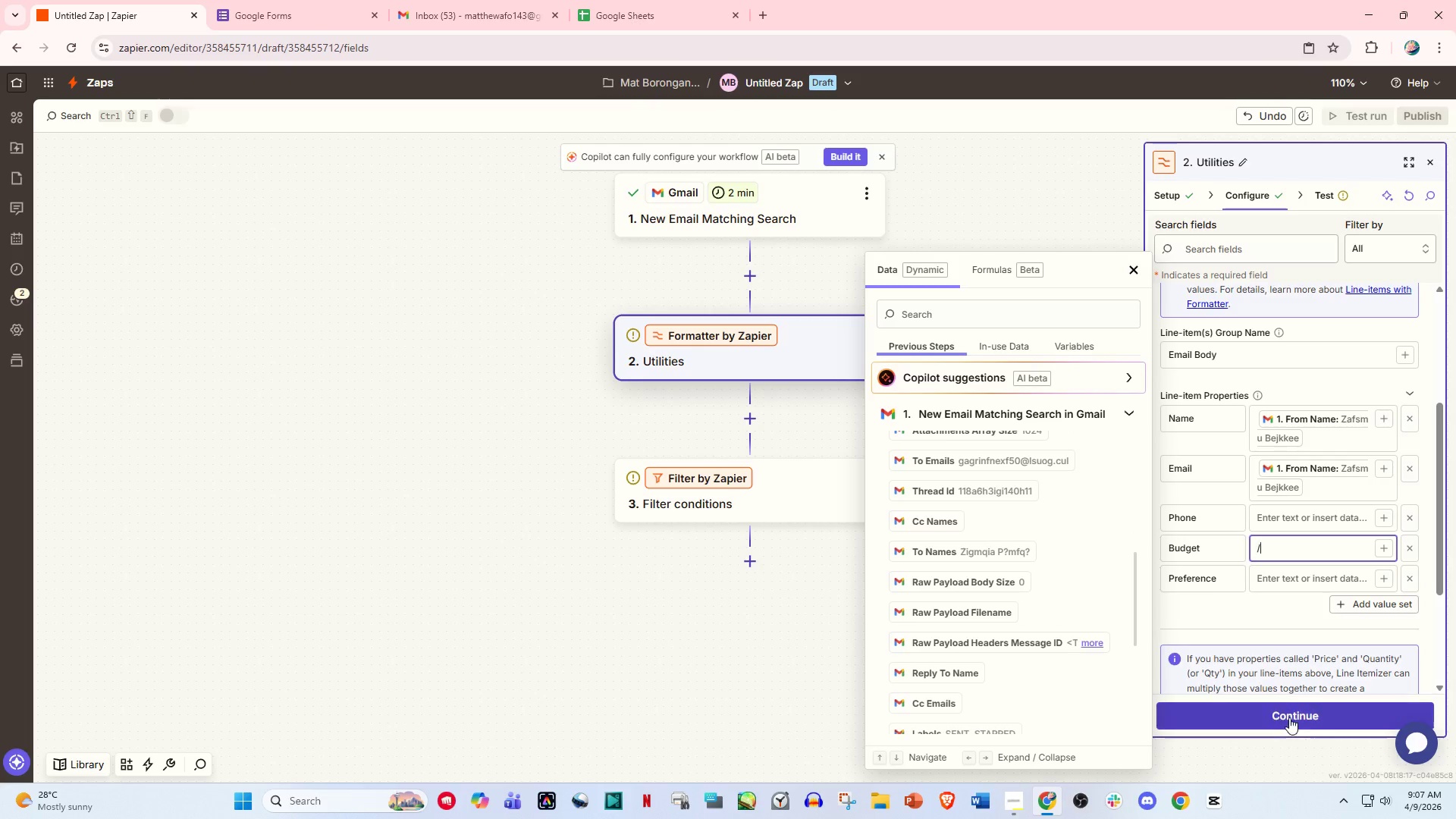 
left_click([1290, 717])
 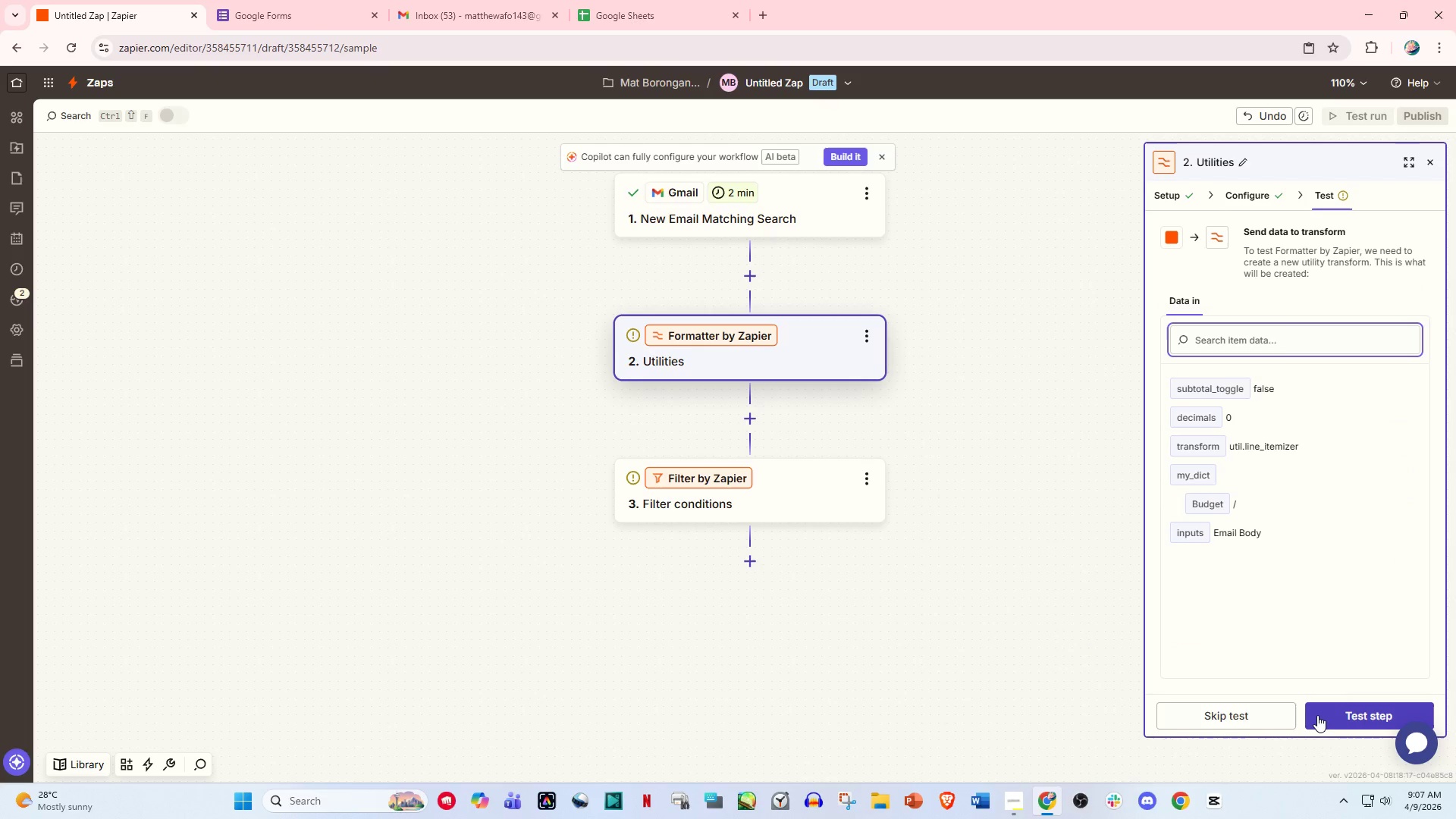 
left_click([1326, 715])
 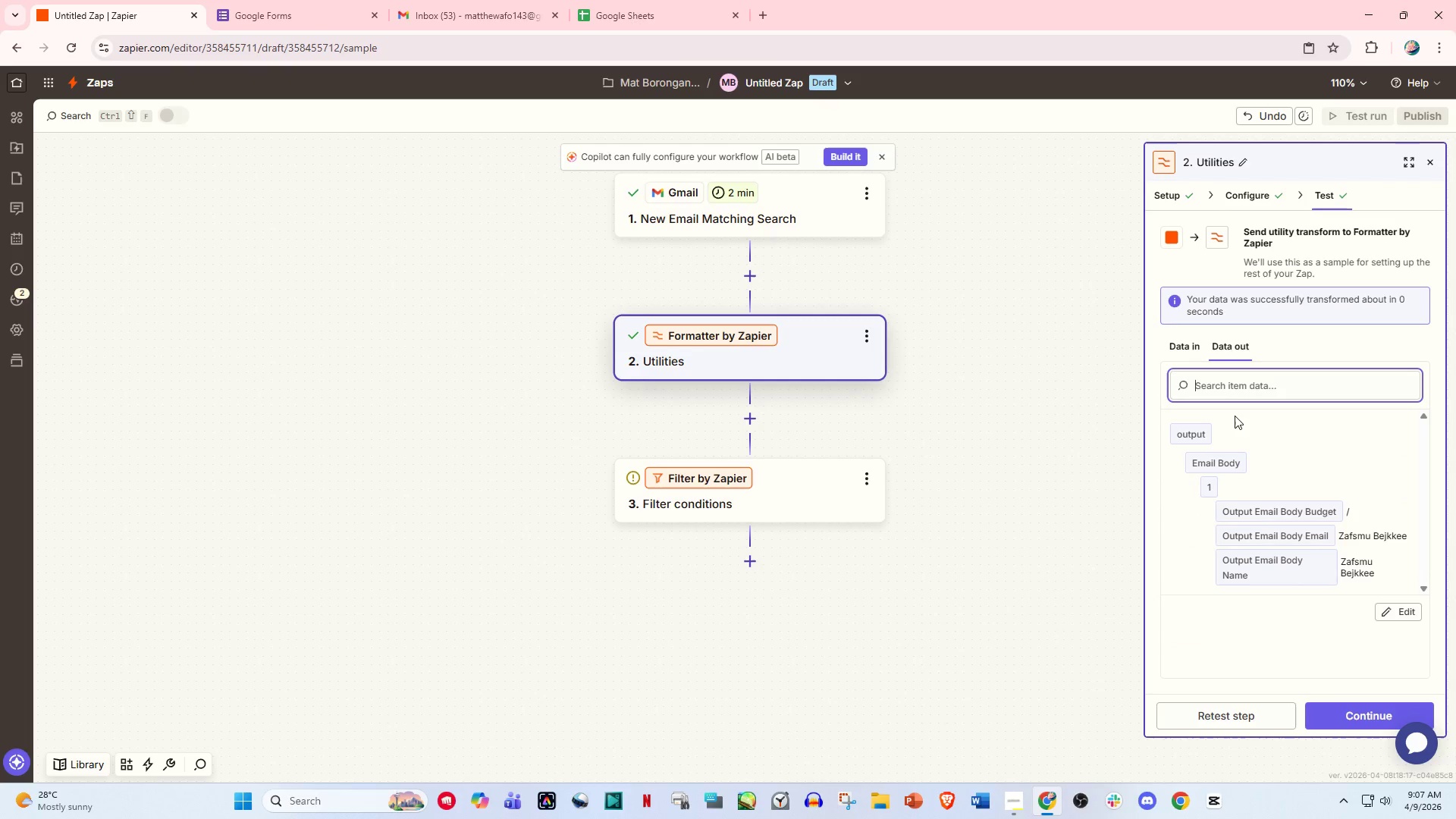 
wait(5.52)
 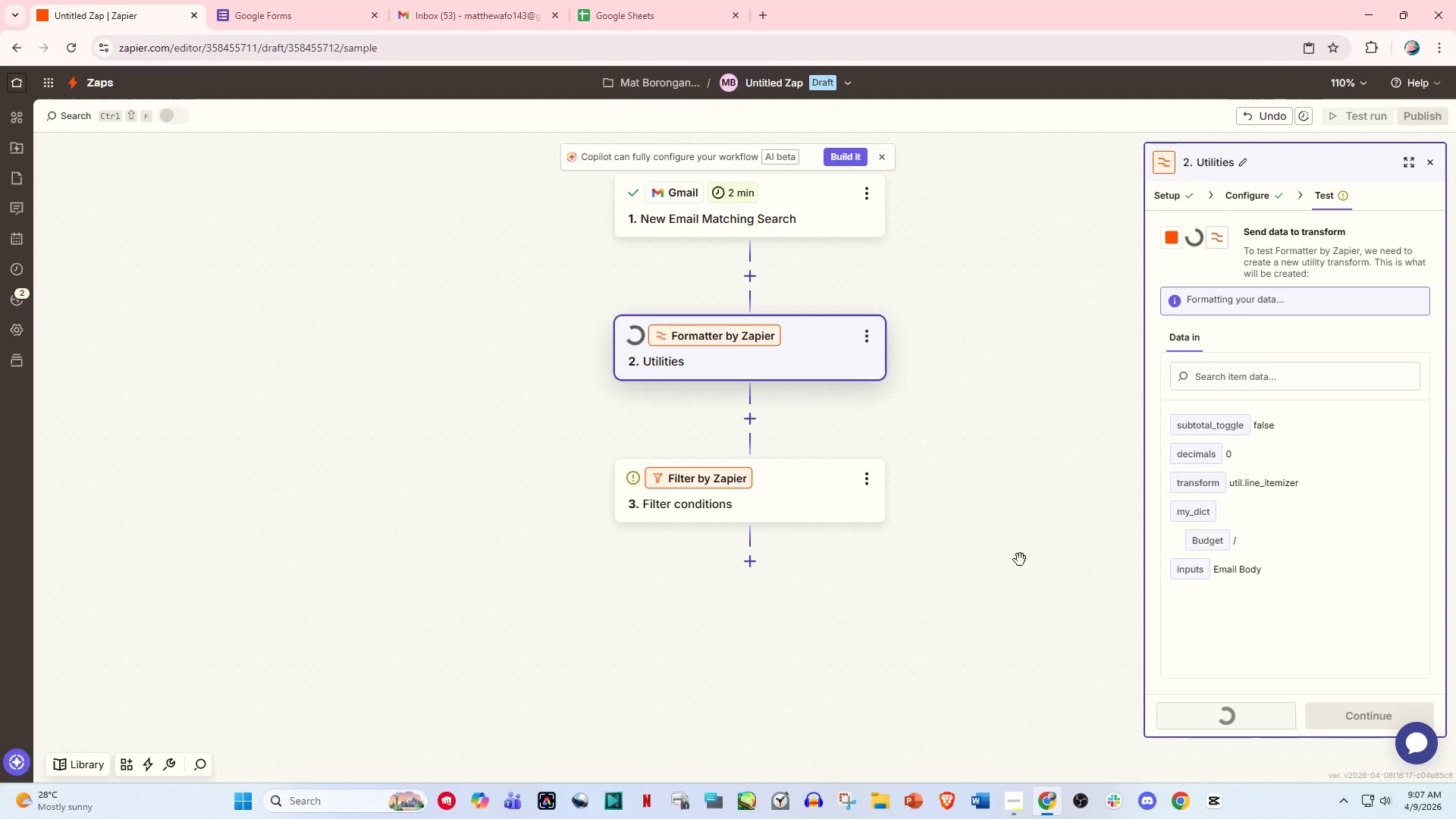 
left_click([1253, 193])
 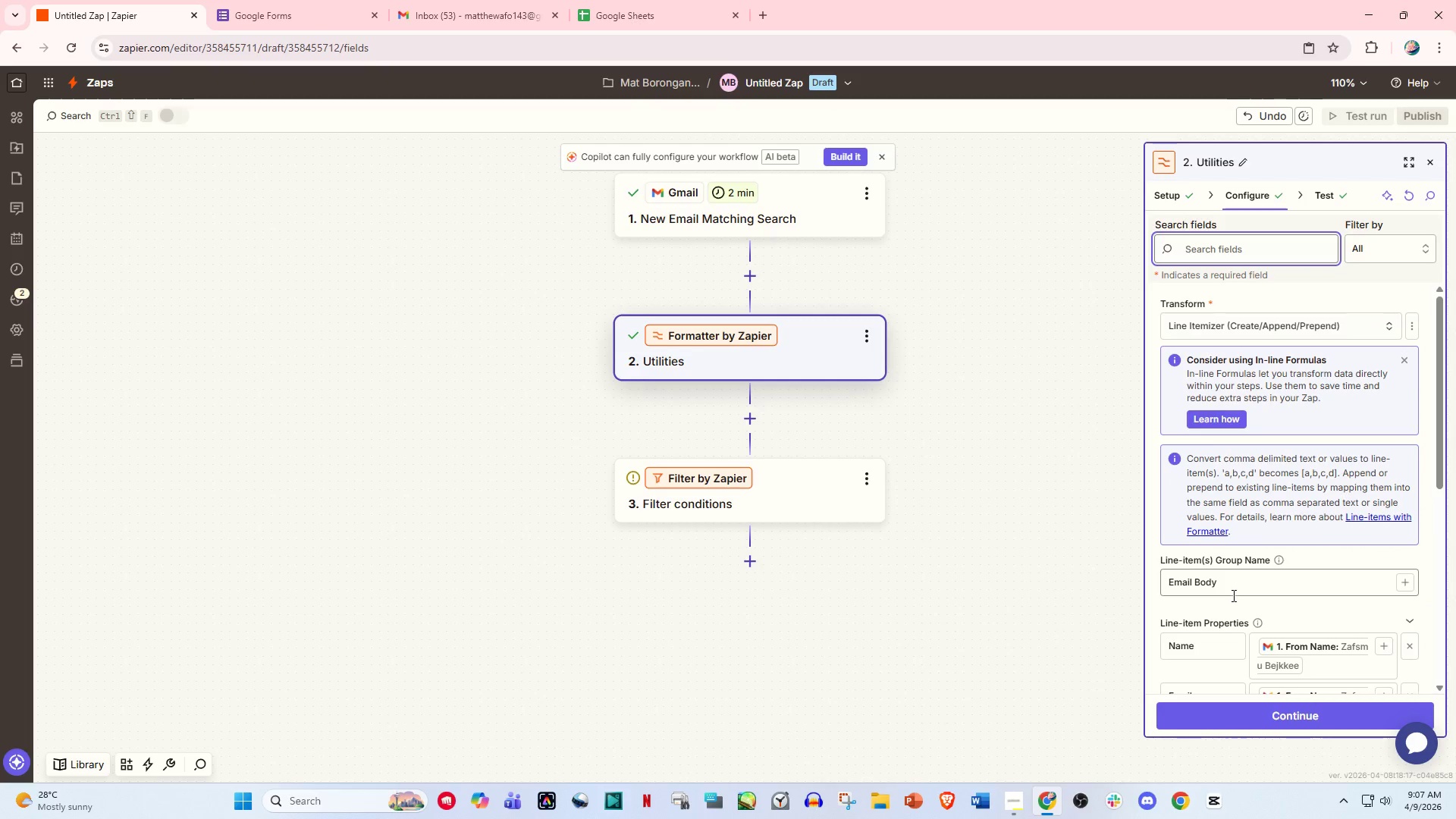 
scroll: coordinate [1238, 595], scroll_direction: down, amount: 3.0
 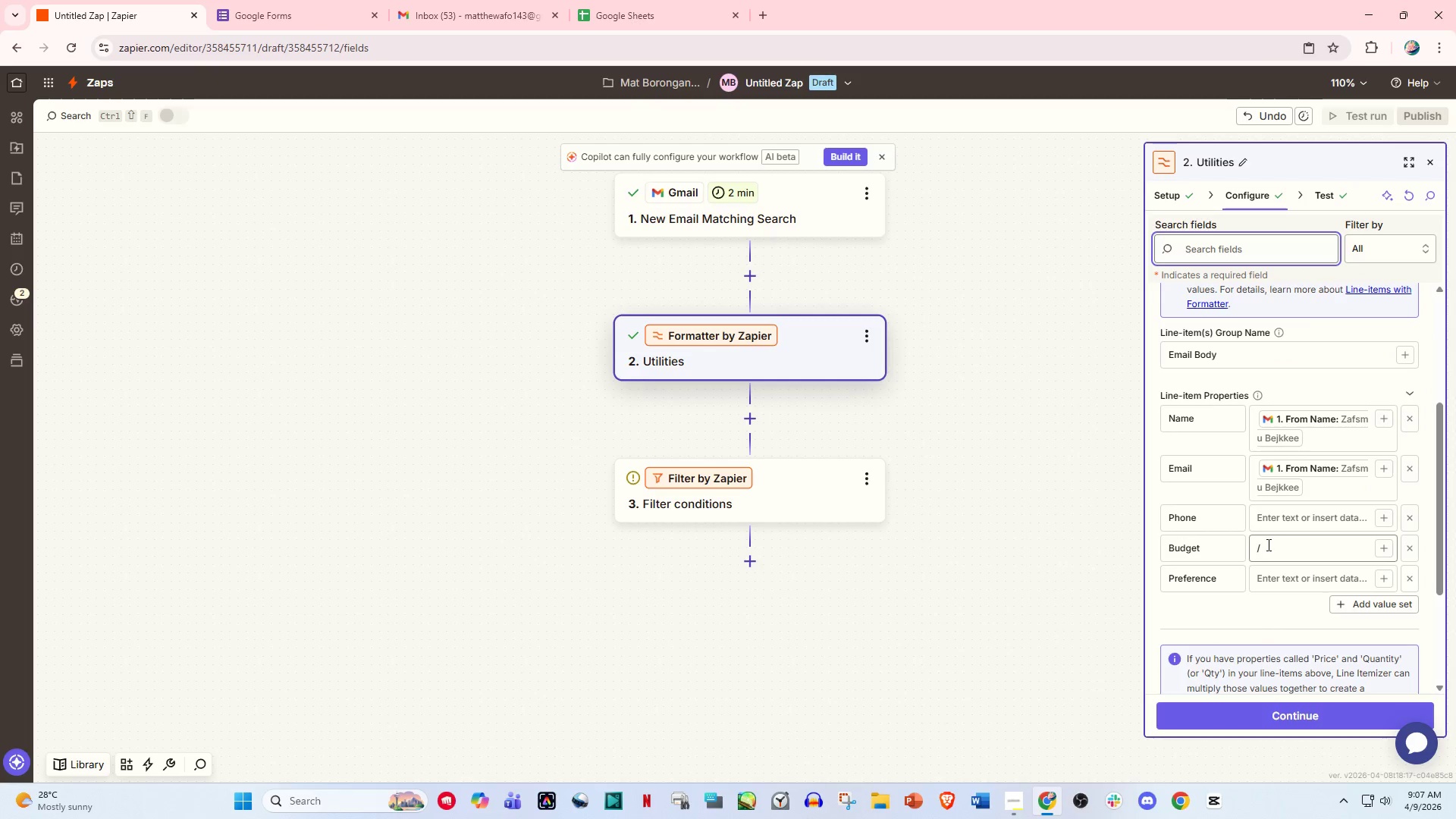 
left_click([1288, 540])
 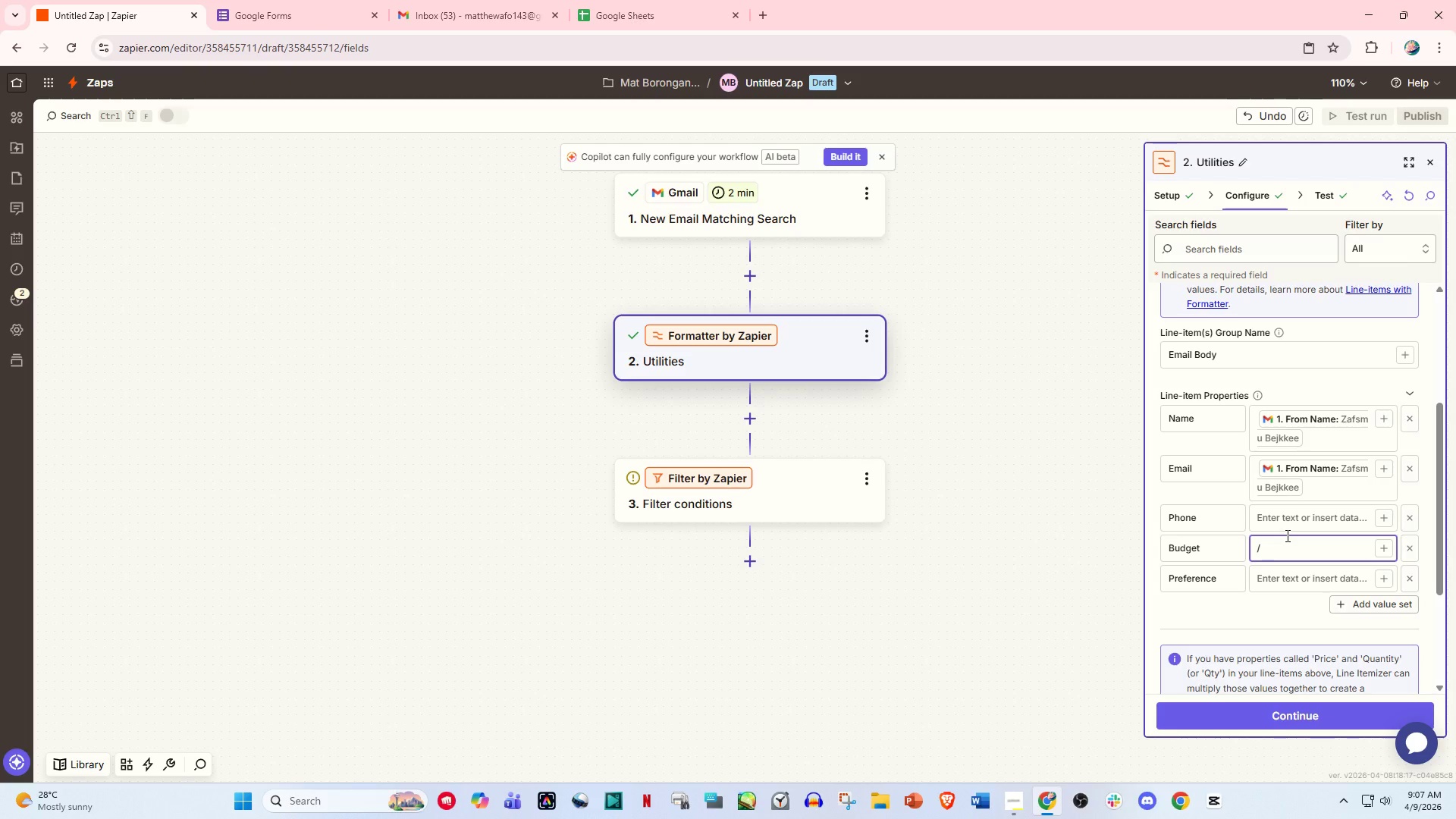 
key(Backspace)
 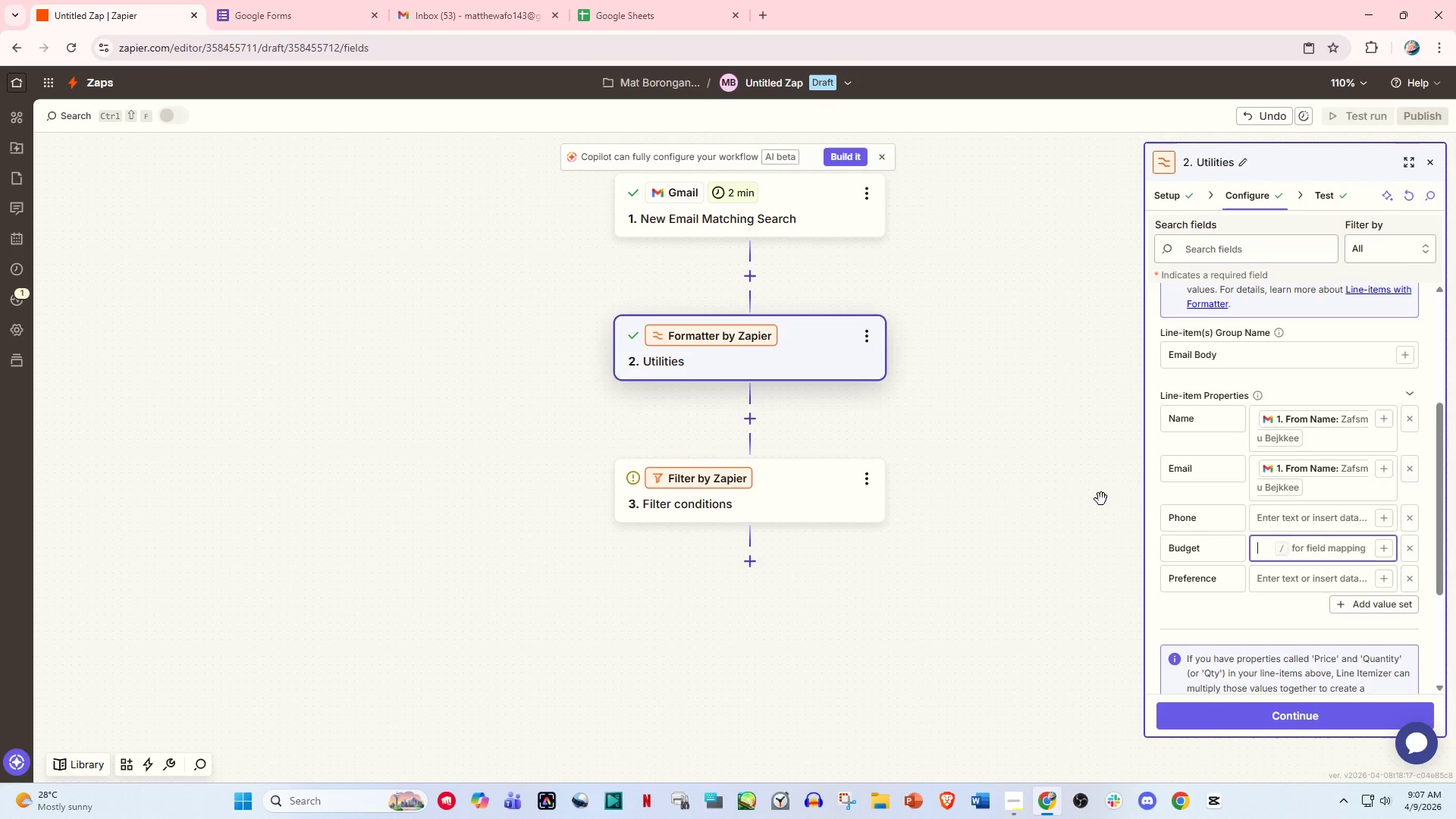 
left_click([1048, 482])
 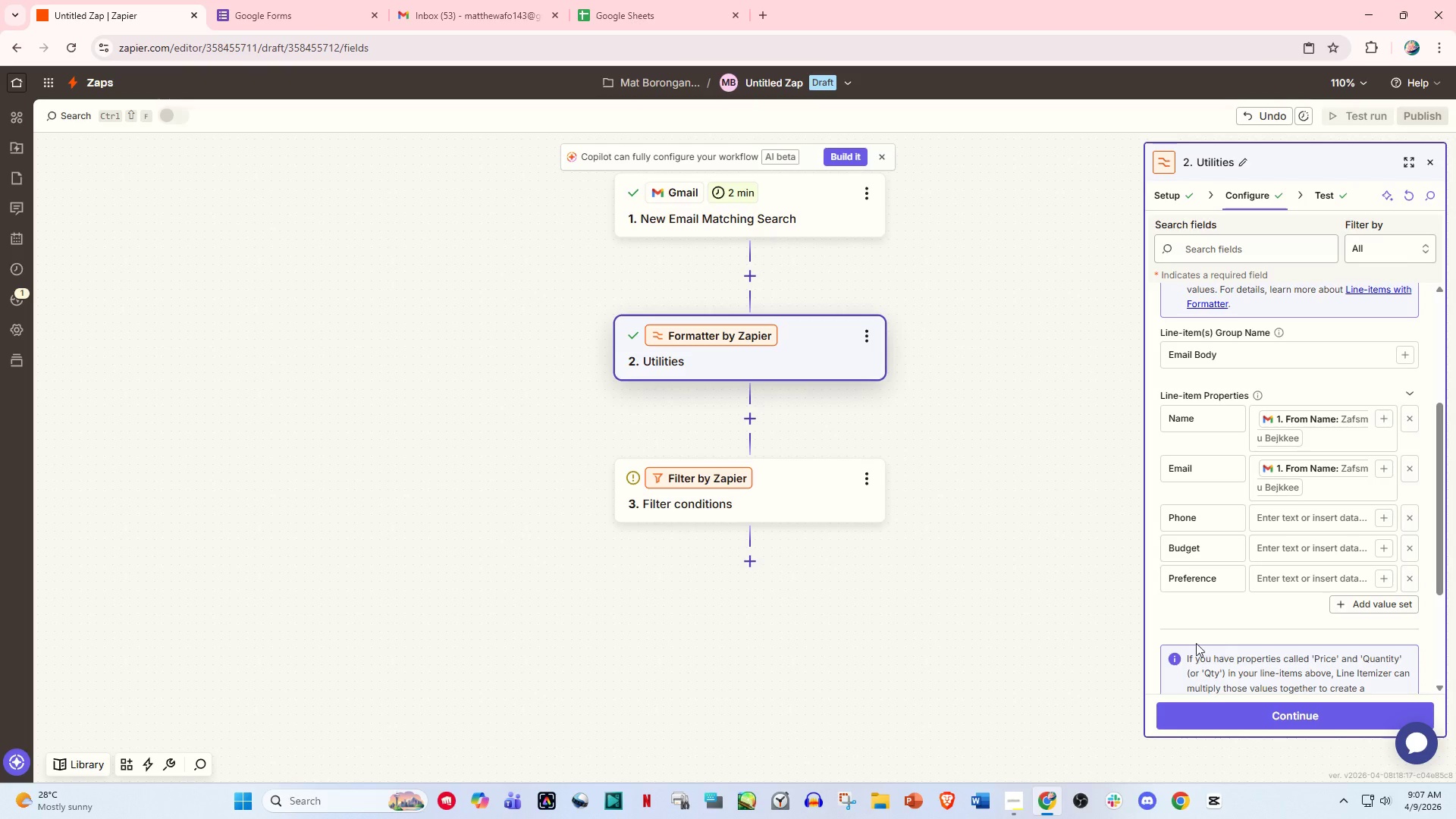 
scroll: coordinate [1159, 626], scroll_direction: down, amount: 2.0
 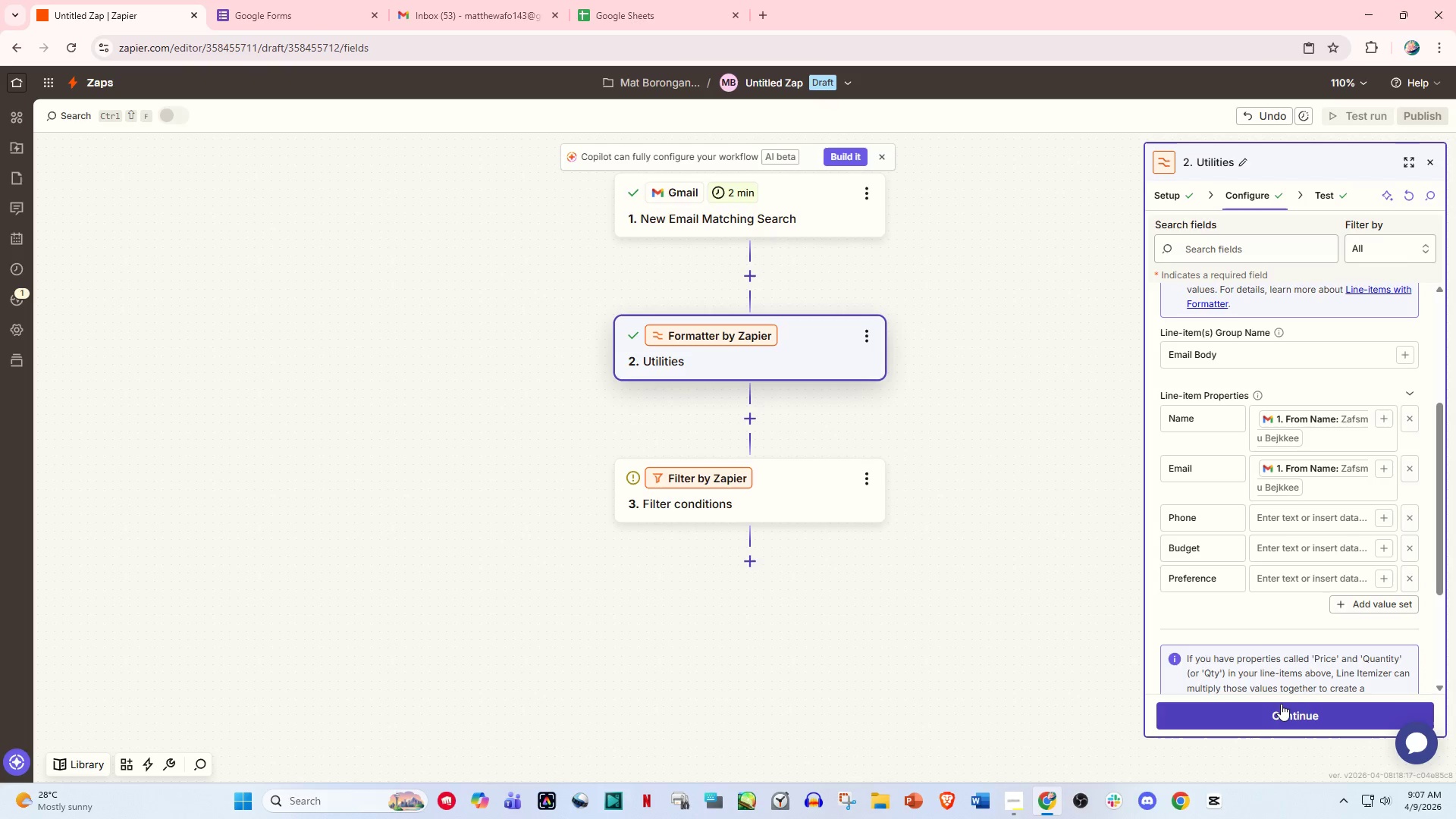 
left_click([1281, 704])
 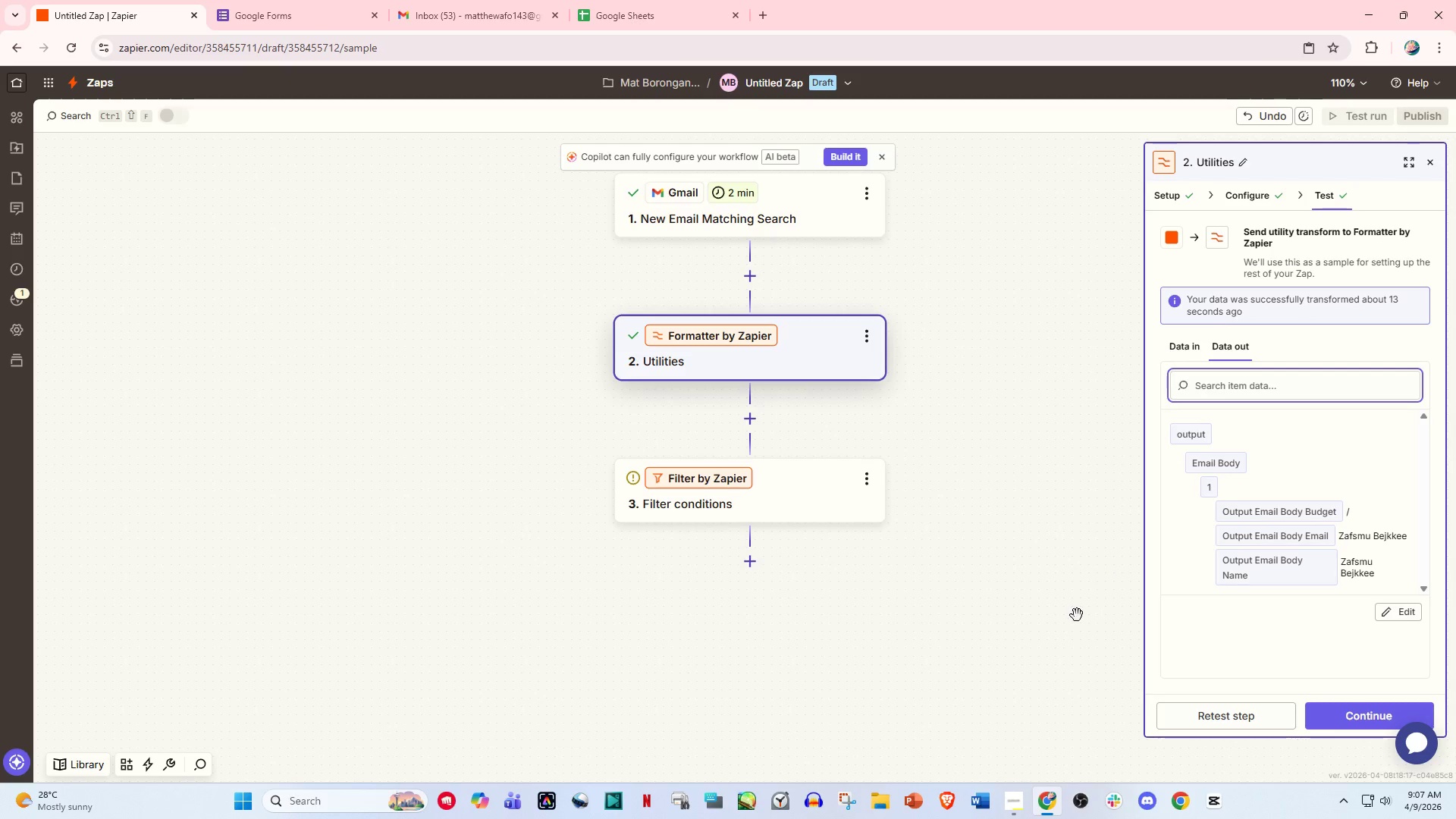 
wait(15.47)
 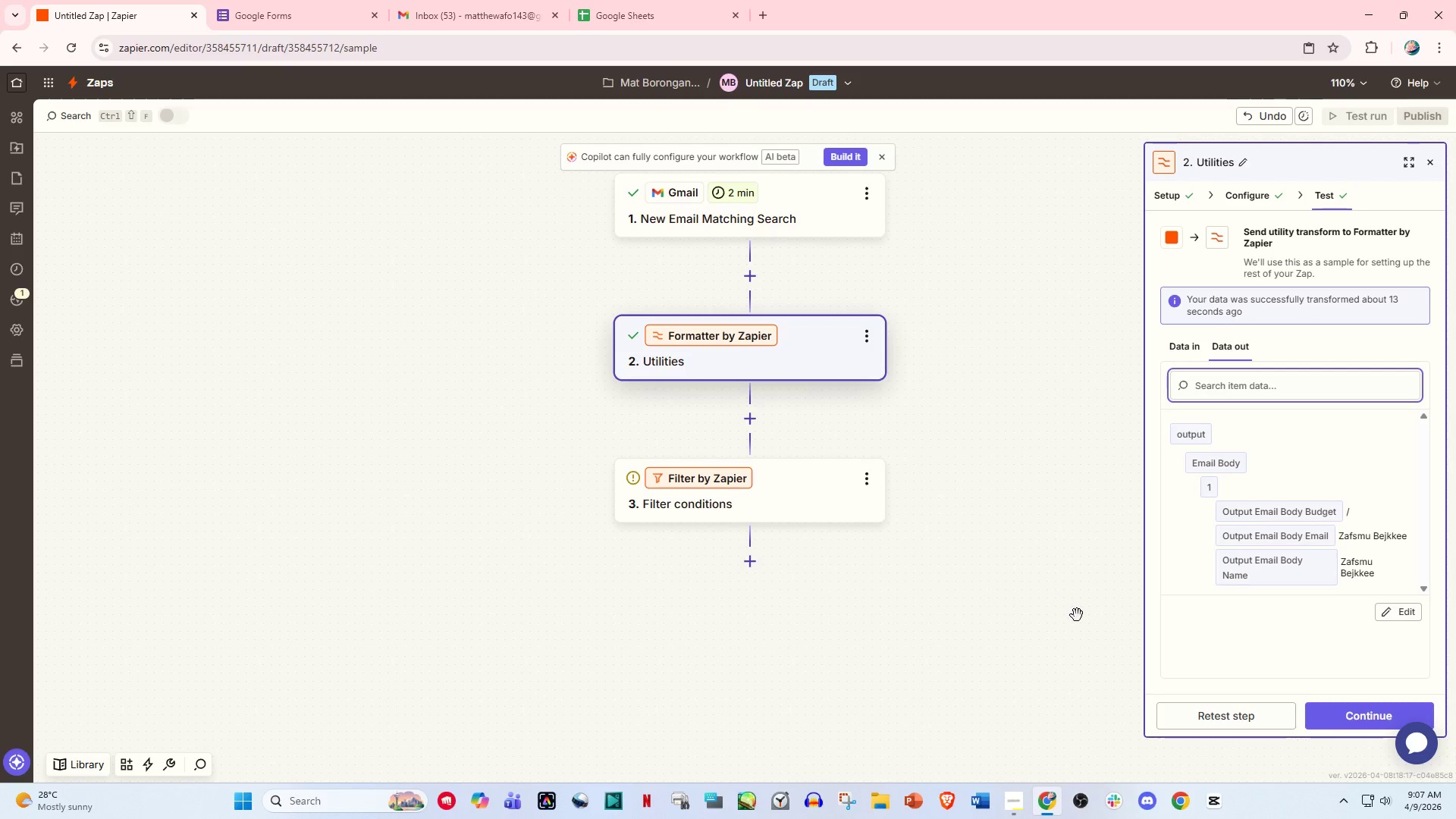 
left_click([784, 497])
 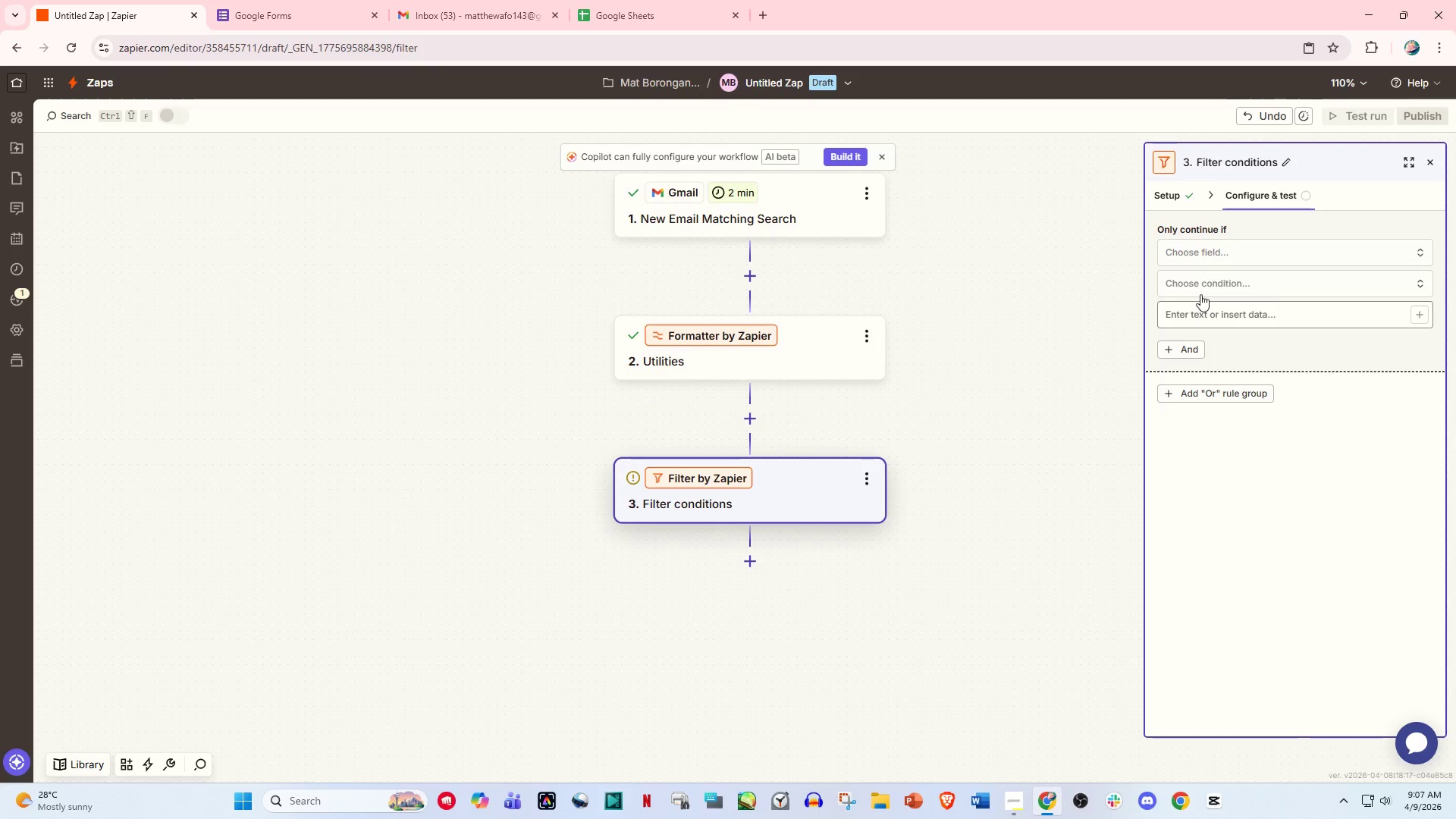 
left_click([1206, 256])
 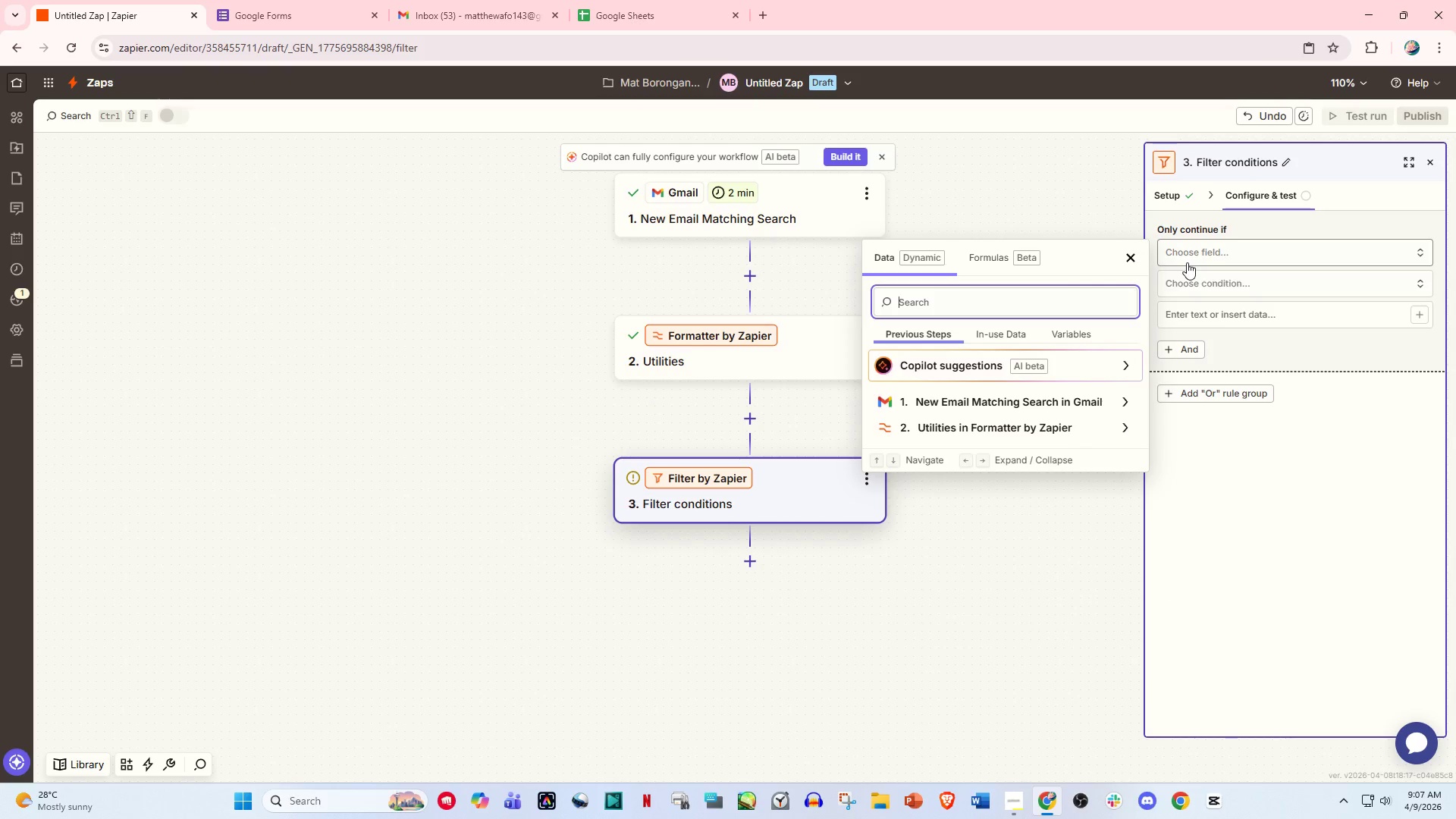 
wait(8.34)
 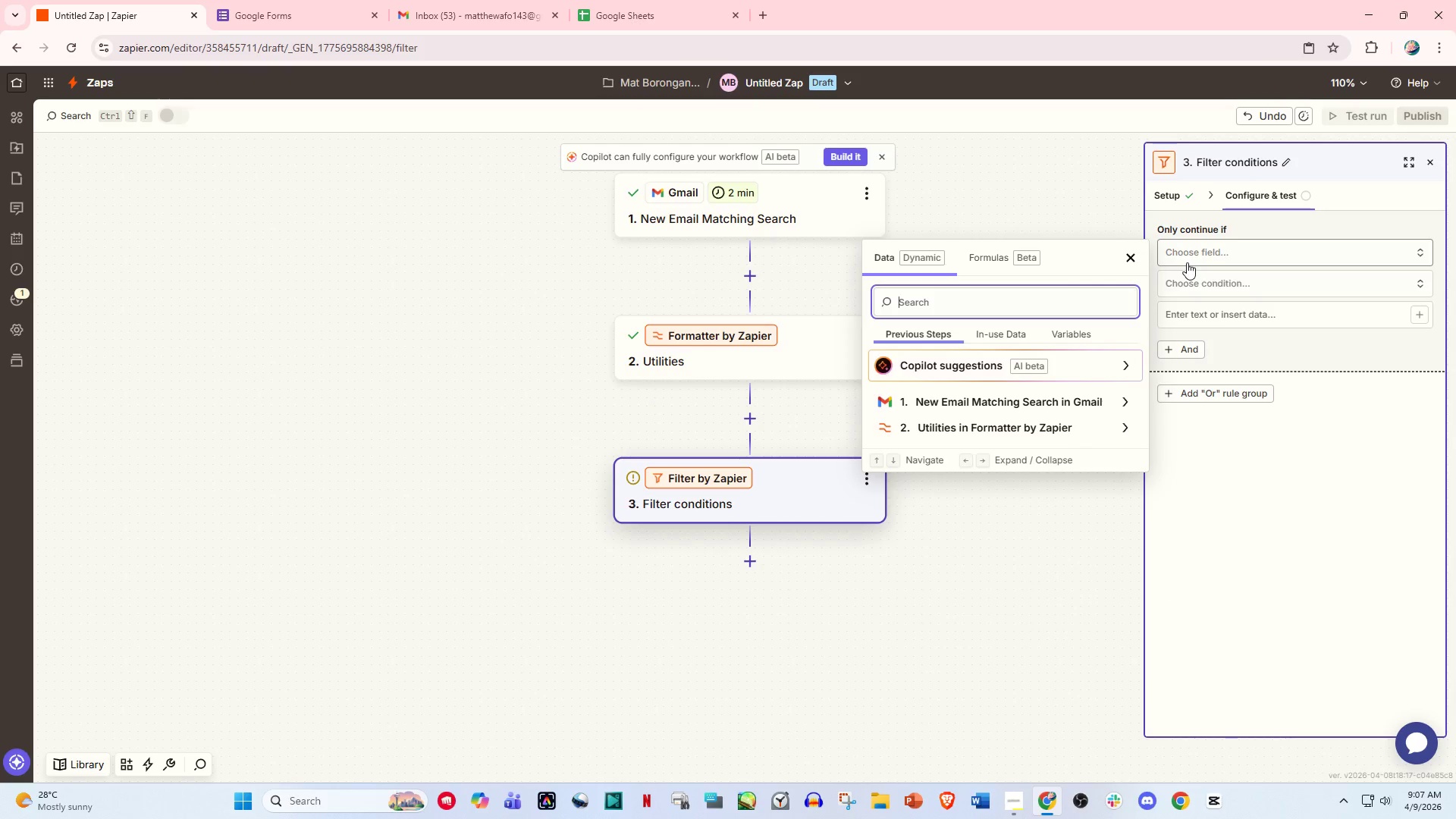 
key(Slash)
 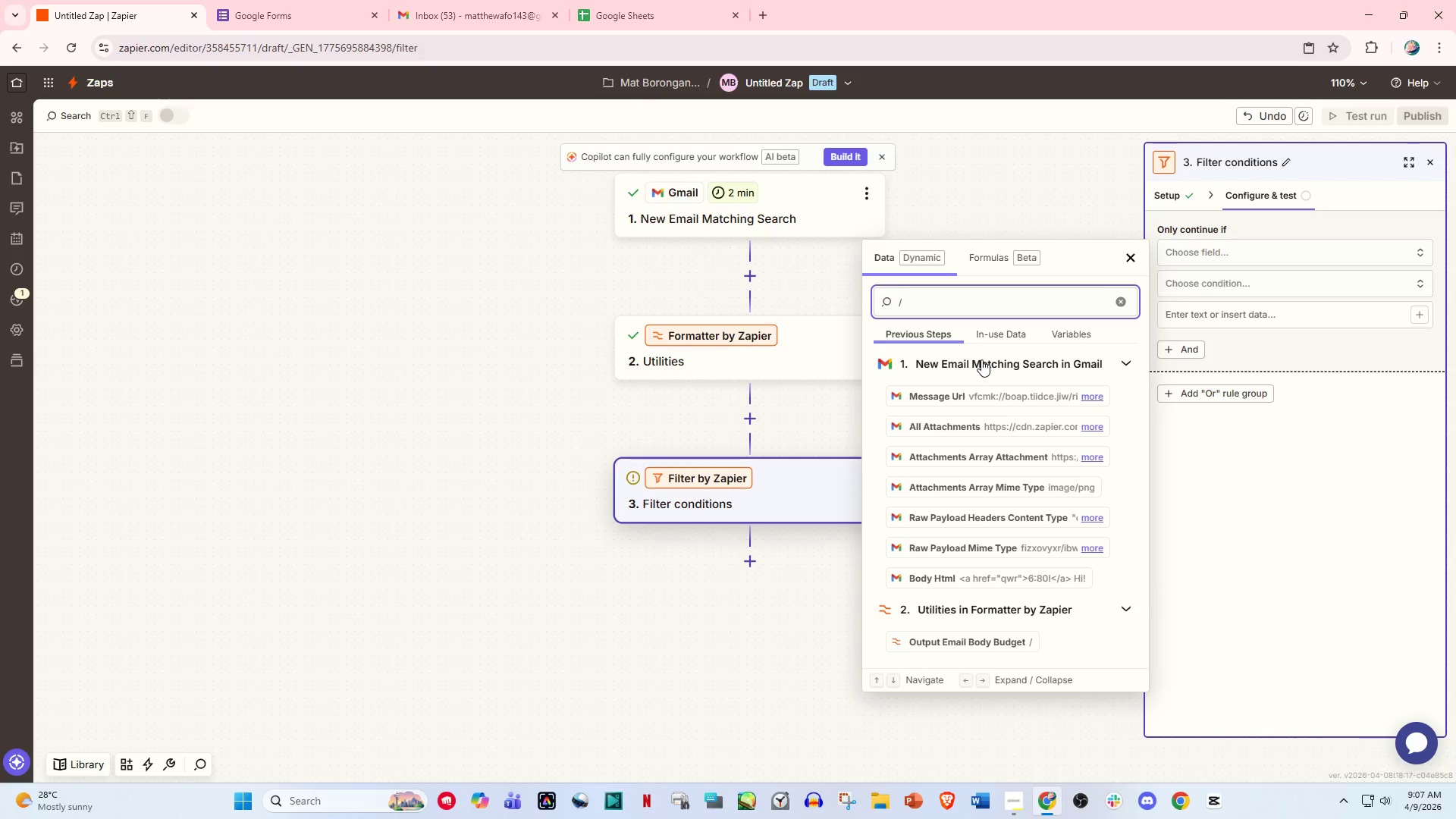 
scroll: coordinate [1012, 504], scroll_direction: down, amount: 1.0
 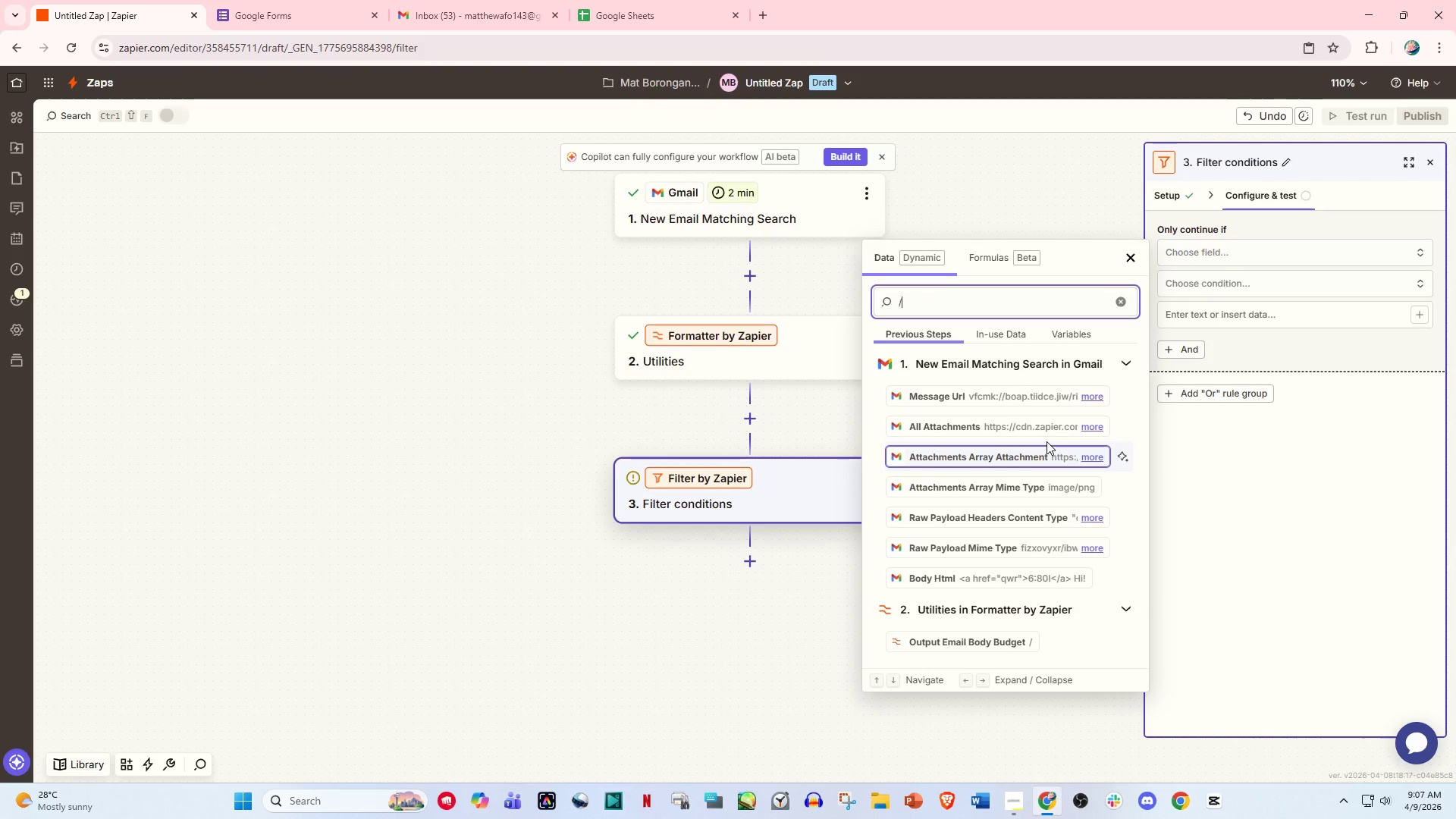 
wait(10.59)
 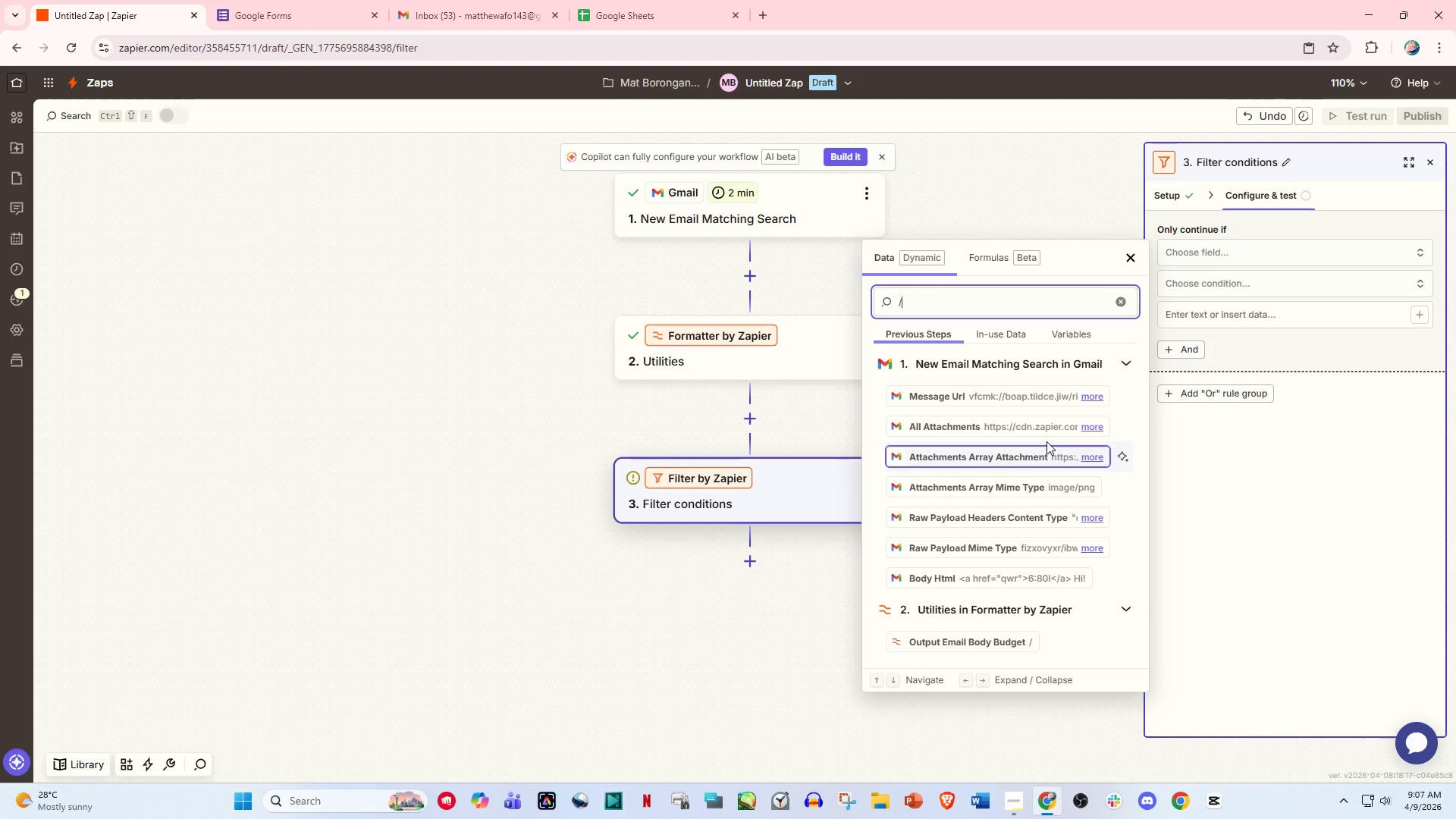 
scroll: coordinate [996, 417], scroll_direction: down, amount: 4.0
 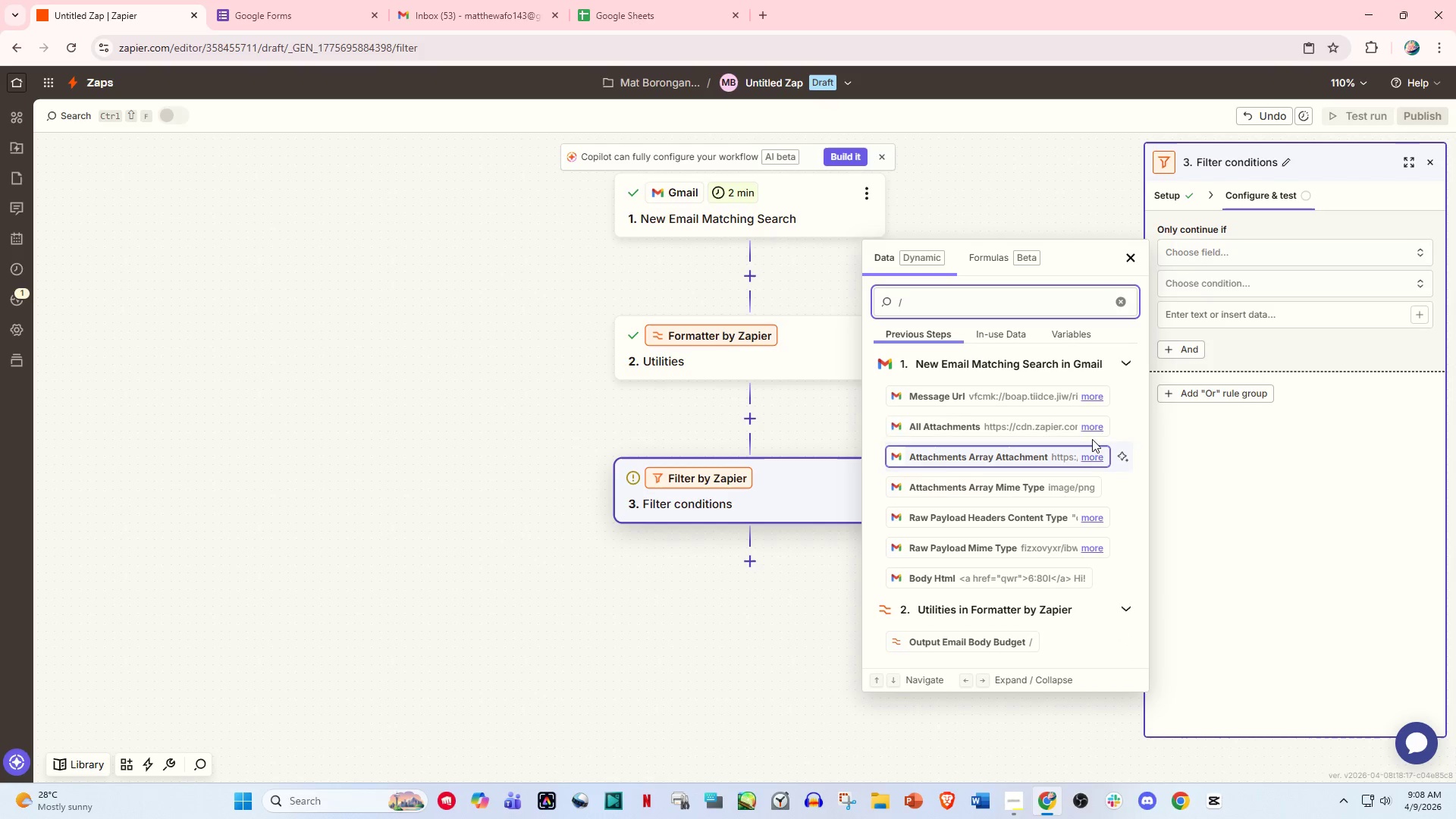 
left_click([1091, 394])
 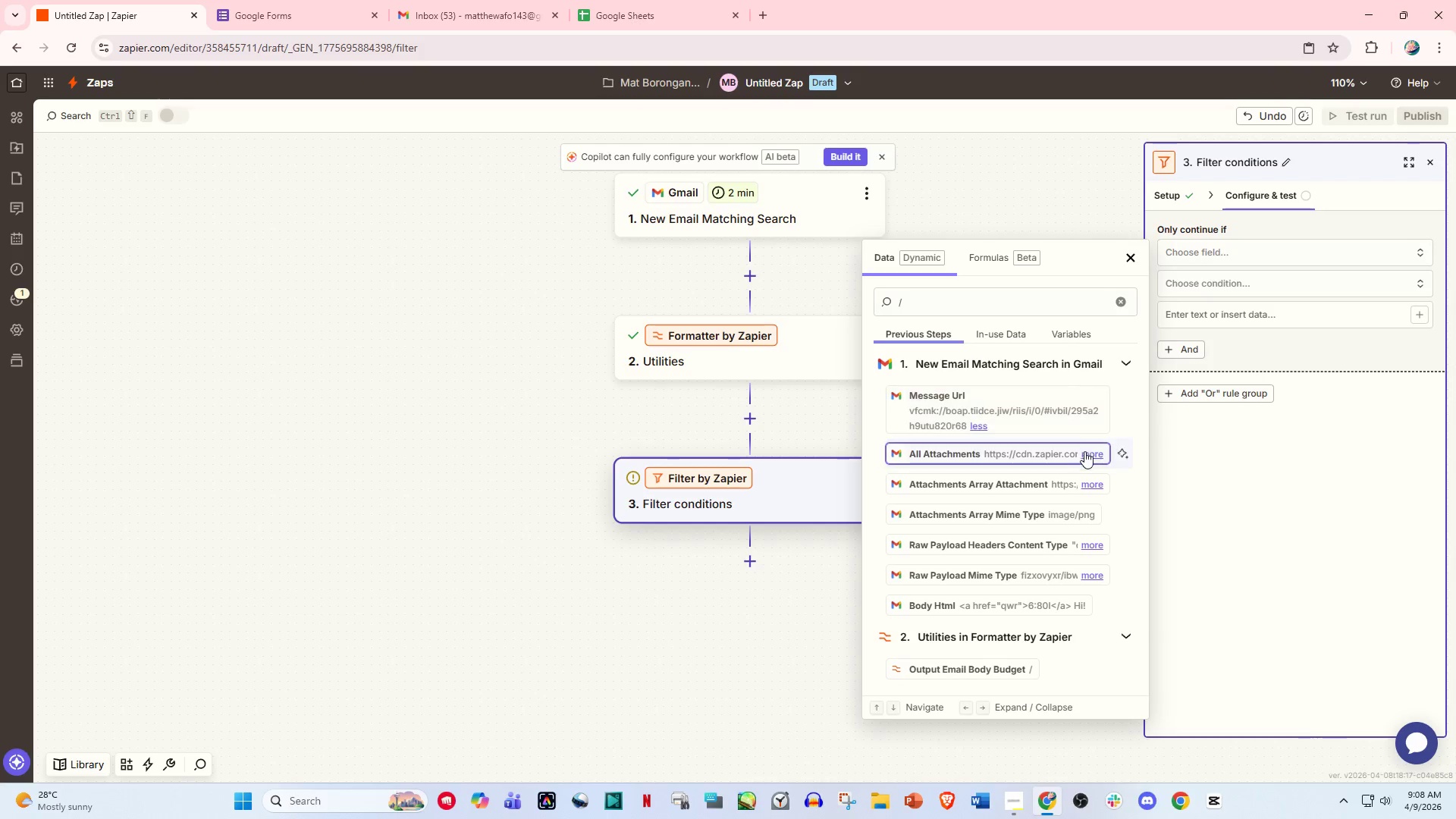 
left_click([1085, 452])
 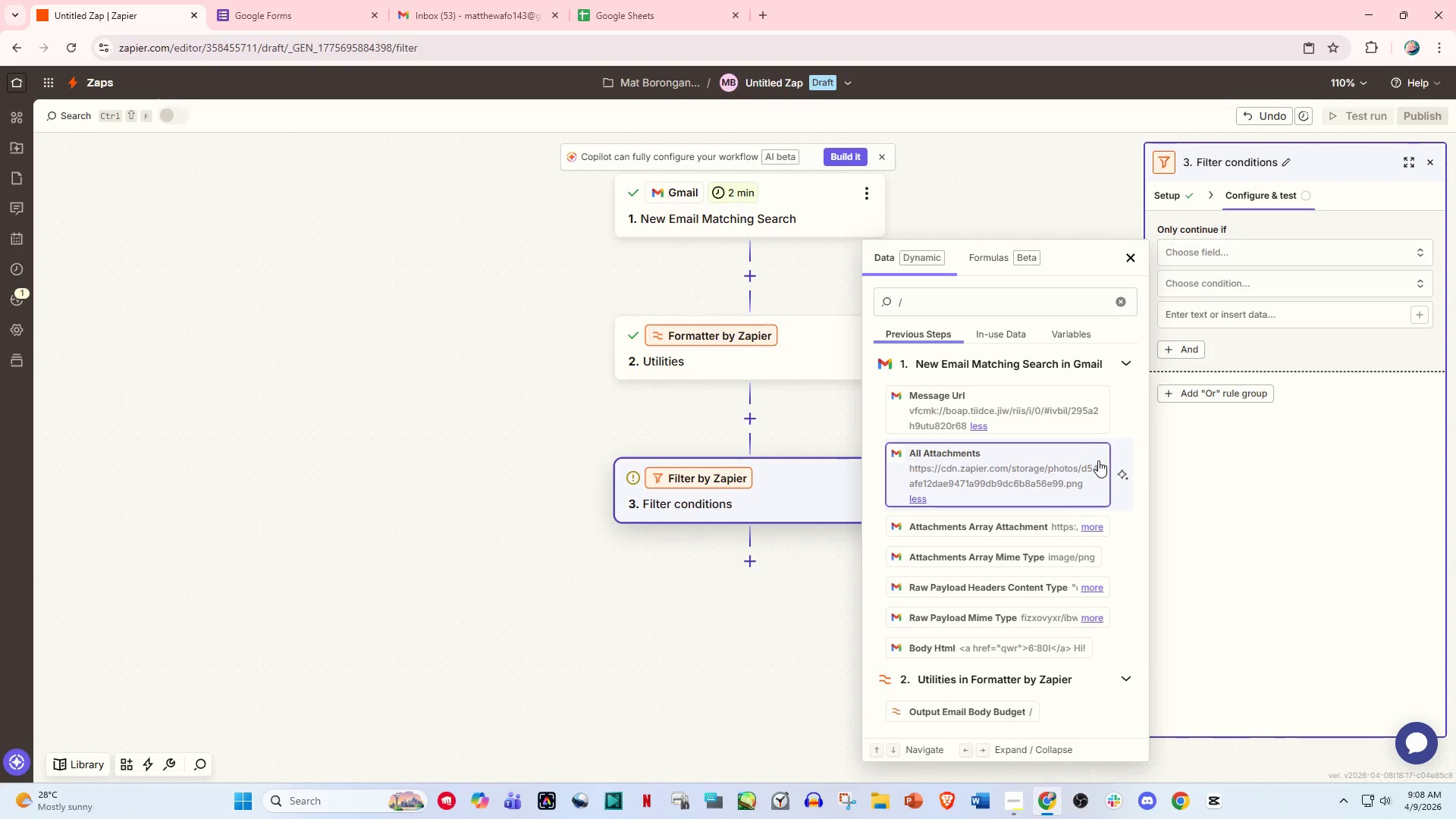 
scroll: coordinate [1061, 639], scroll_direction: down, amount: 7.0
 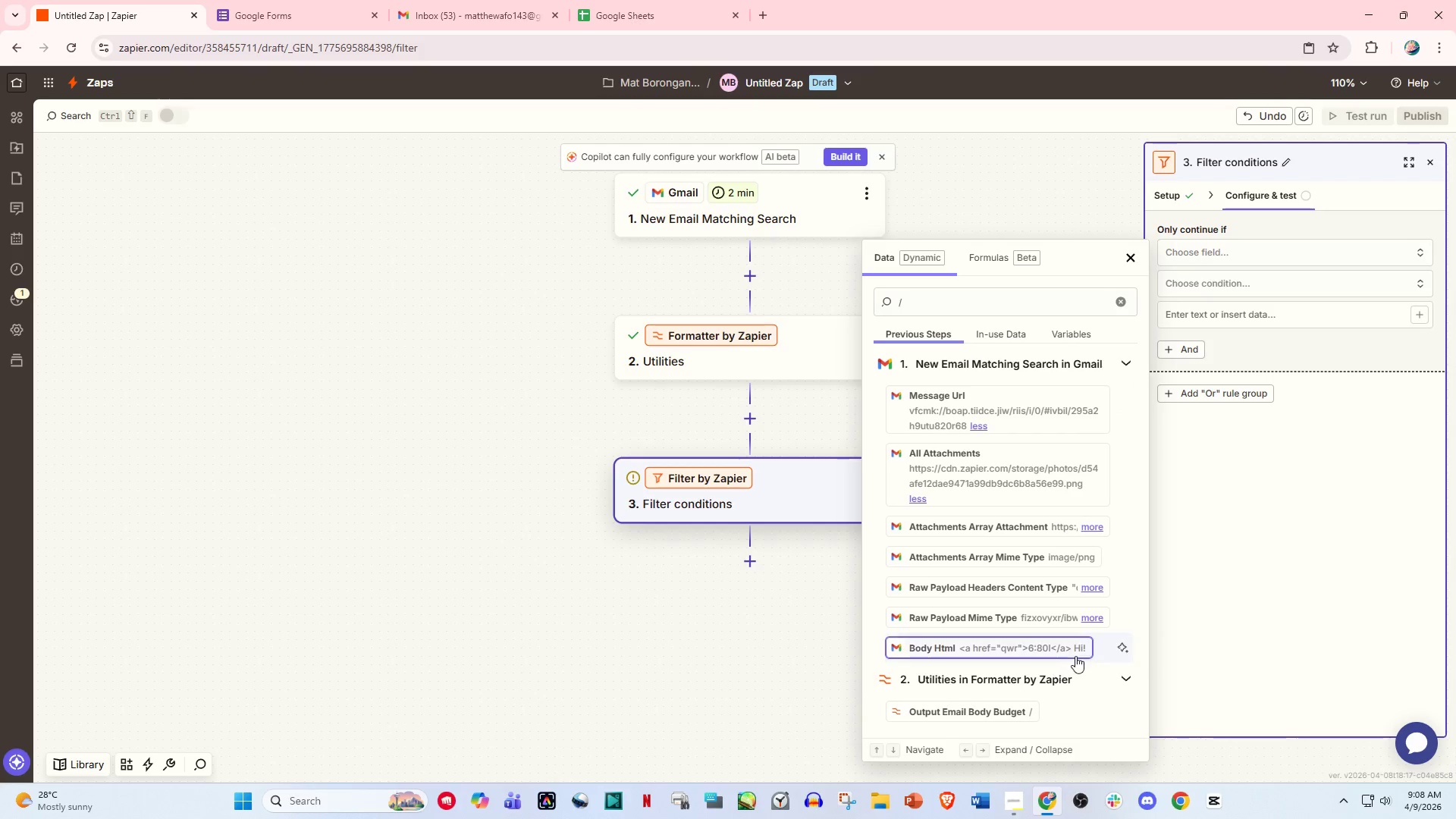 
left_click([1089, 614])
 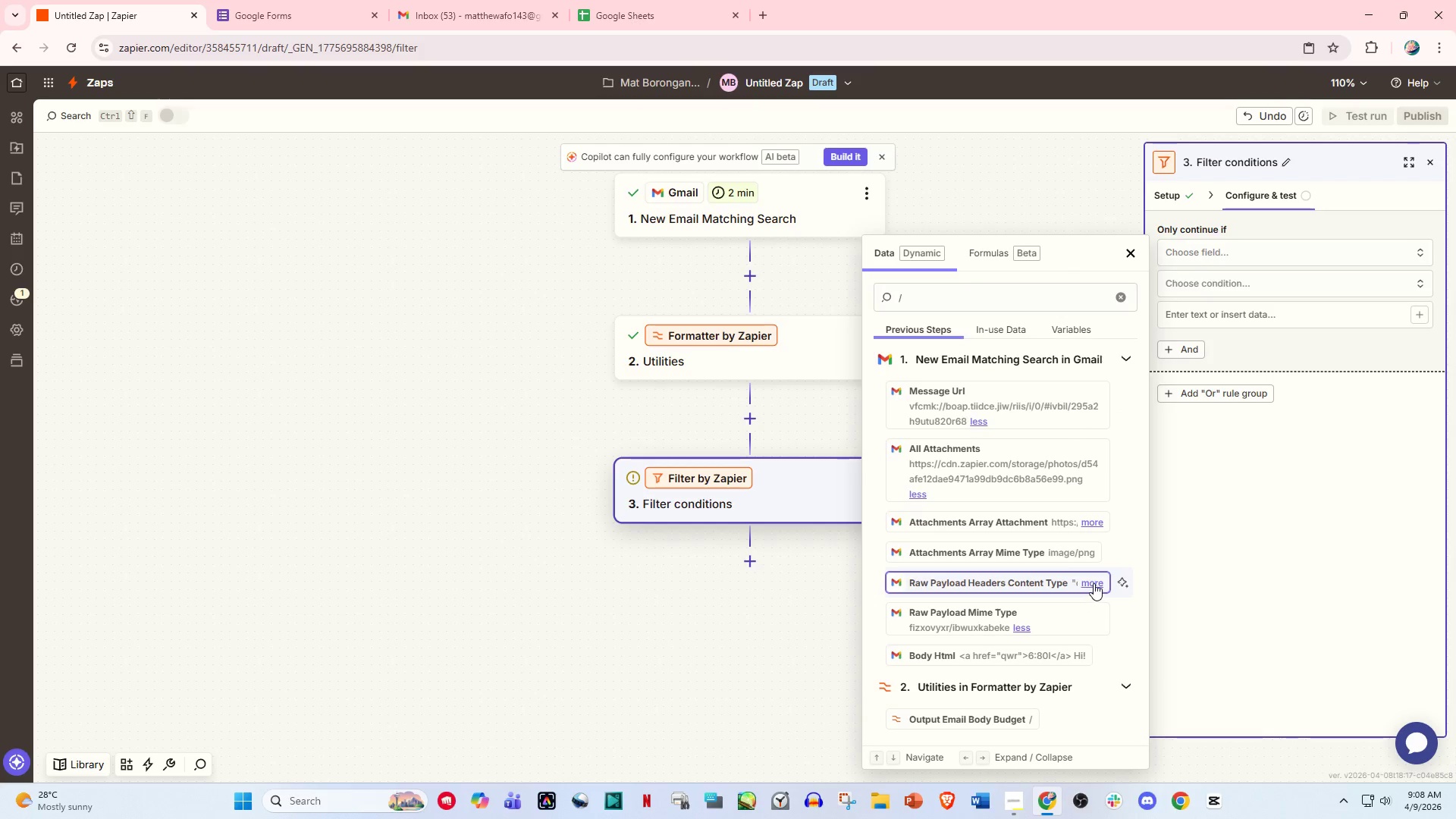 
left_click([1094, 581])
 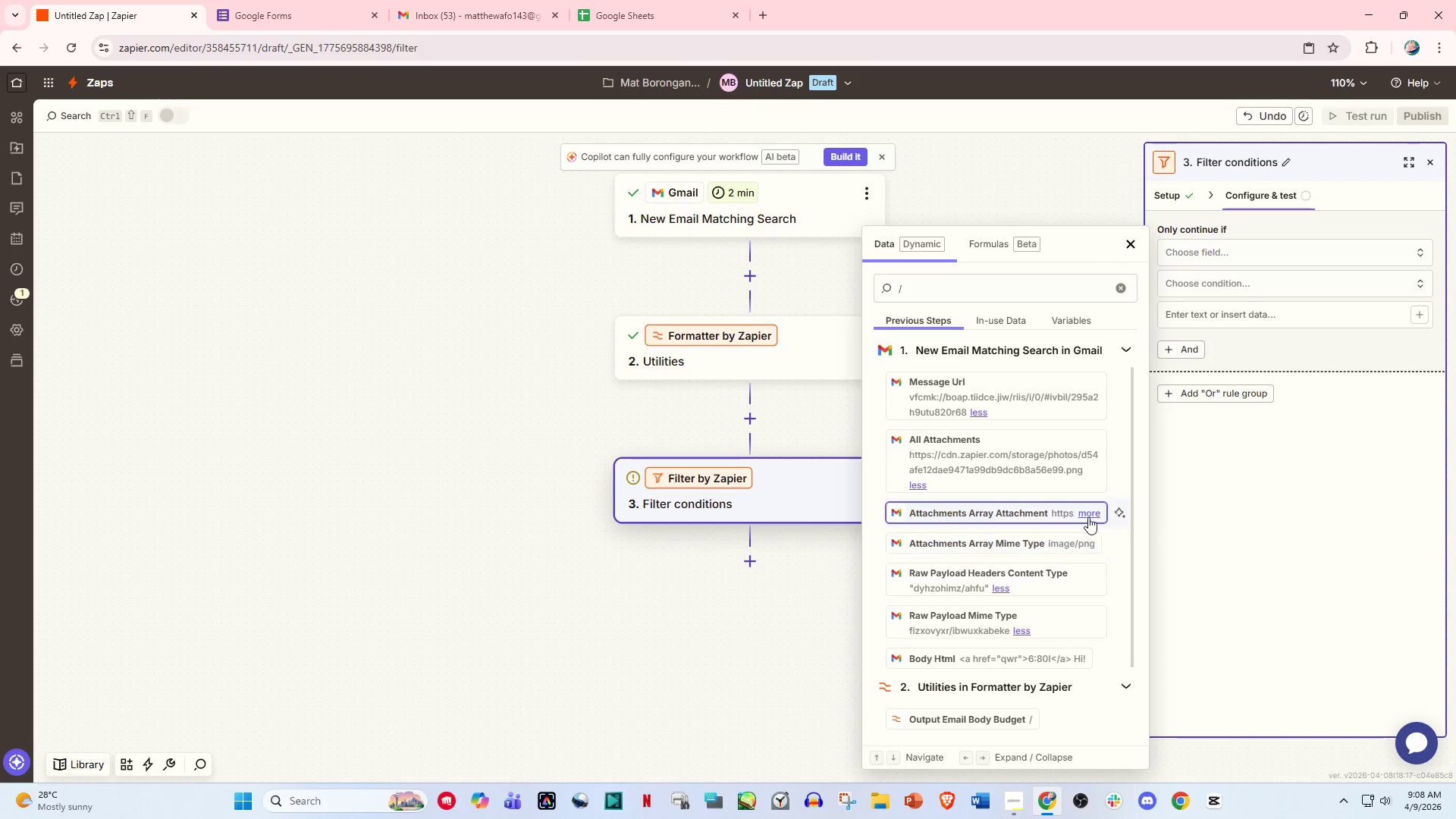 
left_click([1088, 516])
 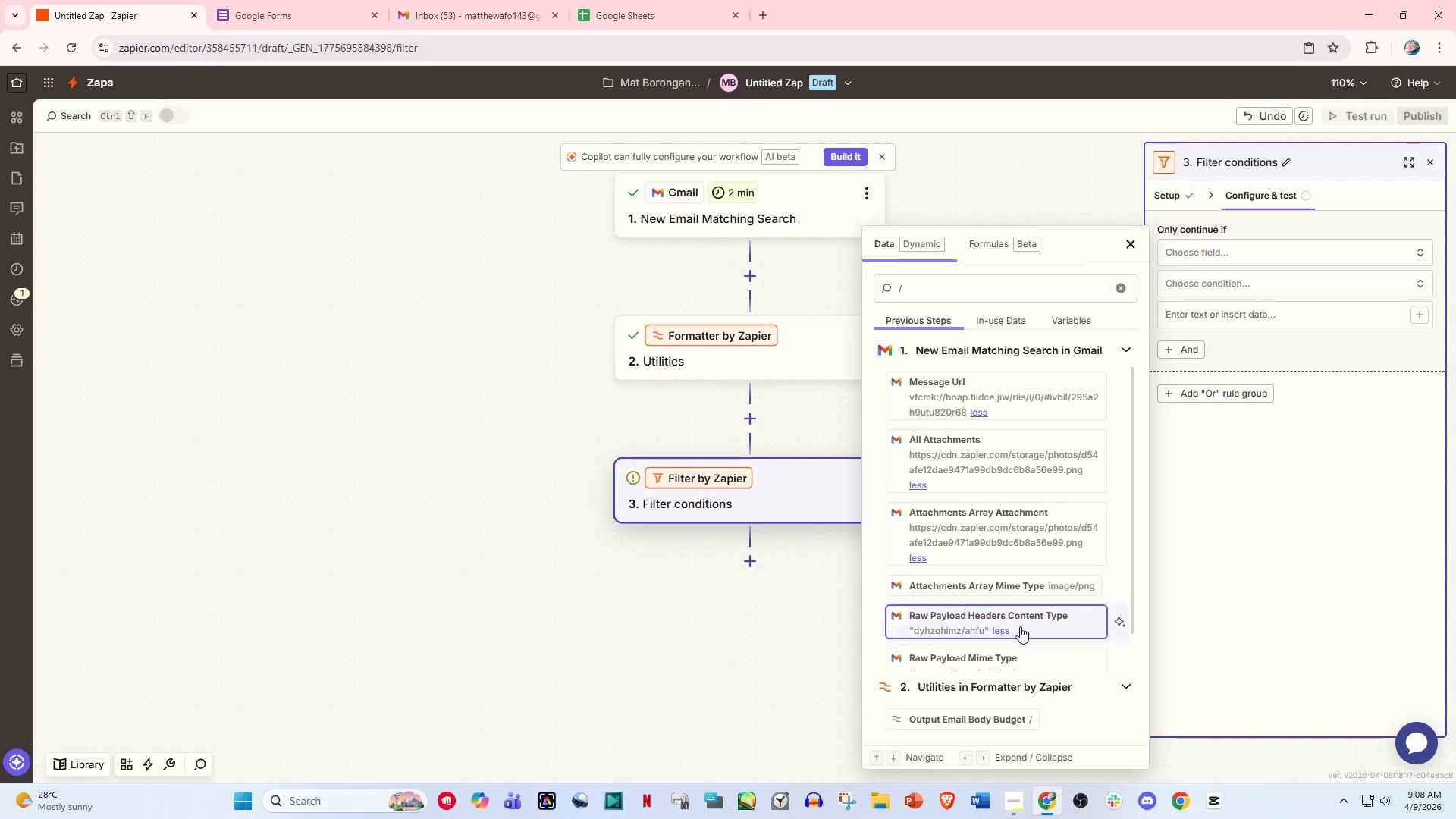 
left_click([997, 633])
 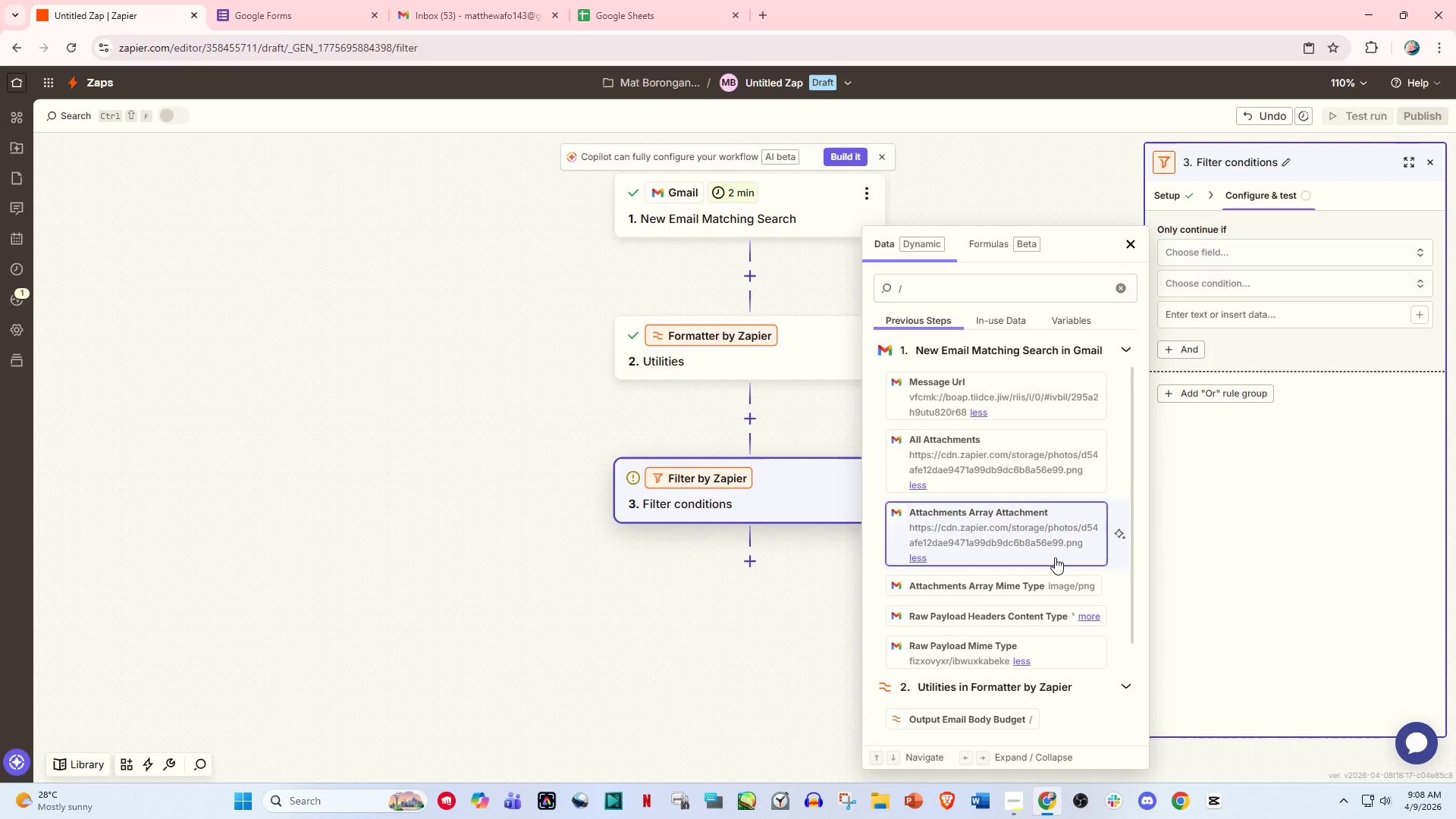 
scroll: coordinate [1055, 557], scroll_direction: down, amount: 3.0
 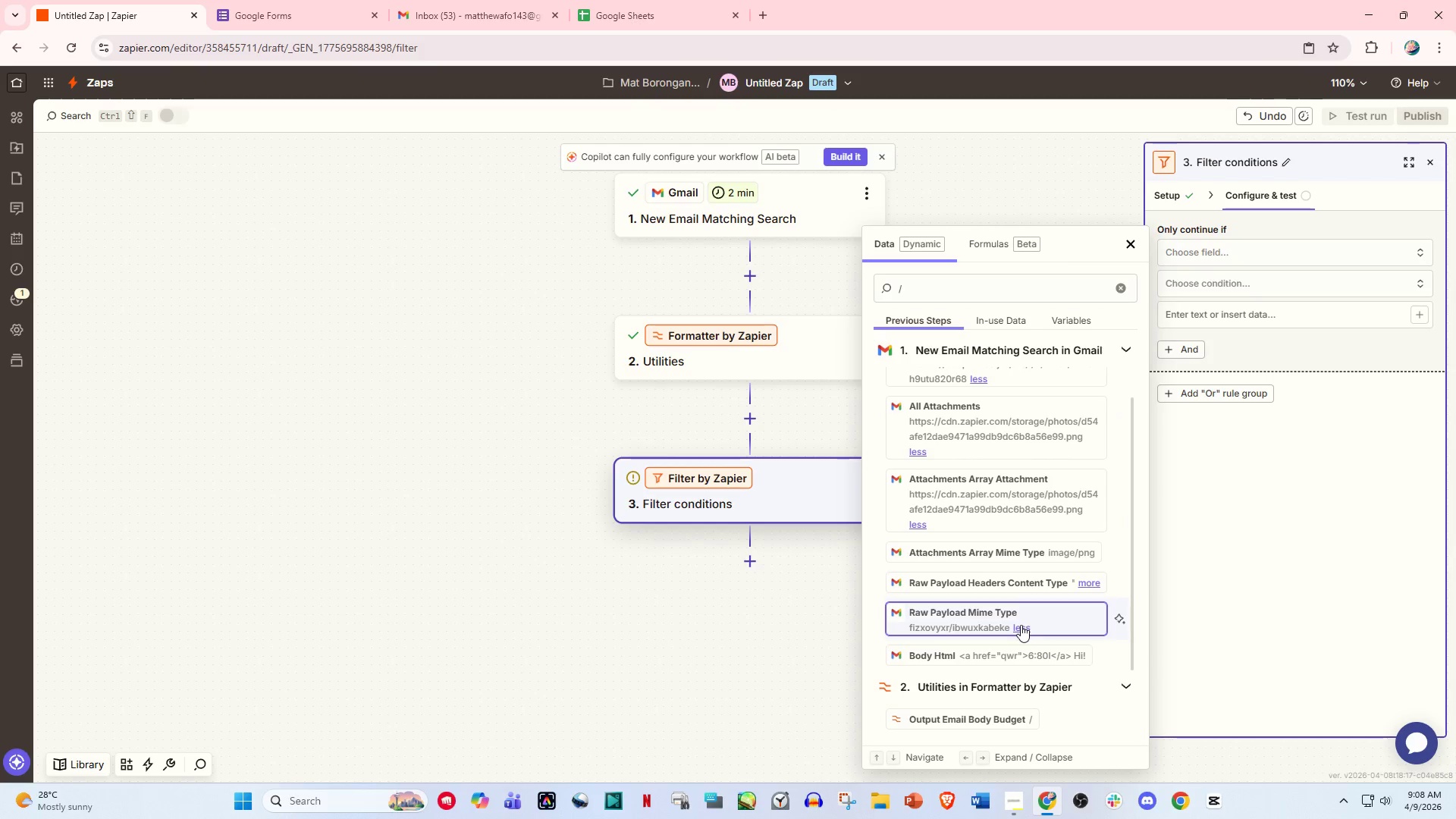 
left_click([1021, 629])
 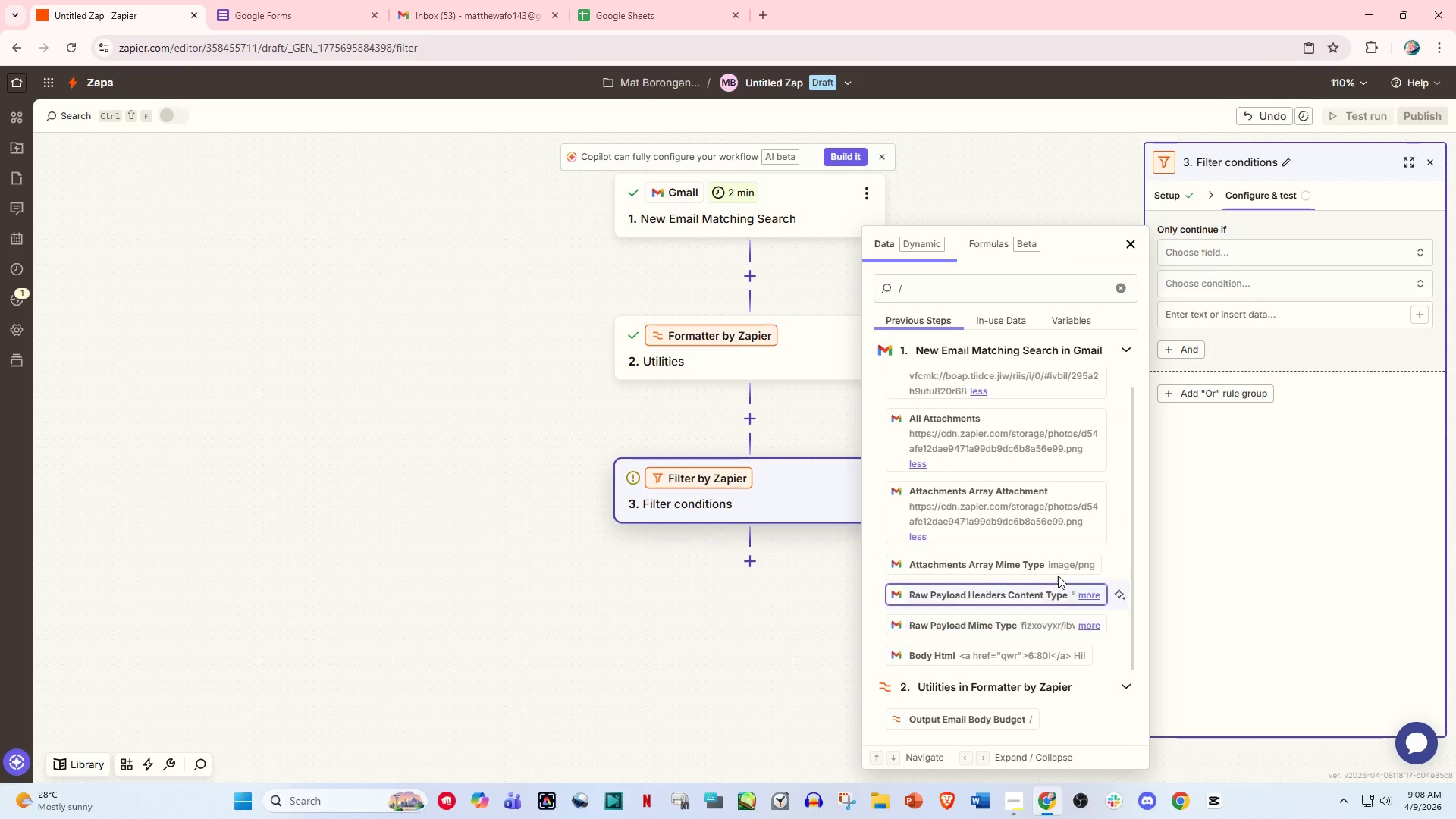 
left_click([755, 591])
 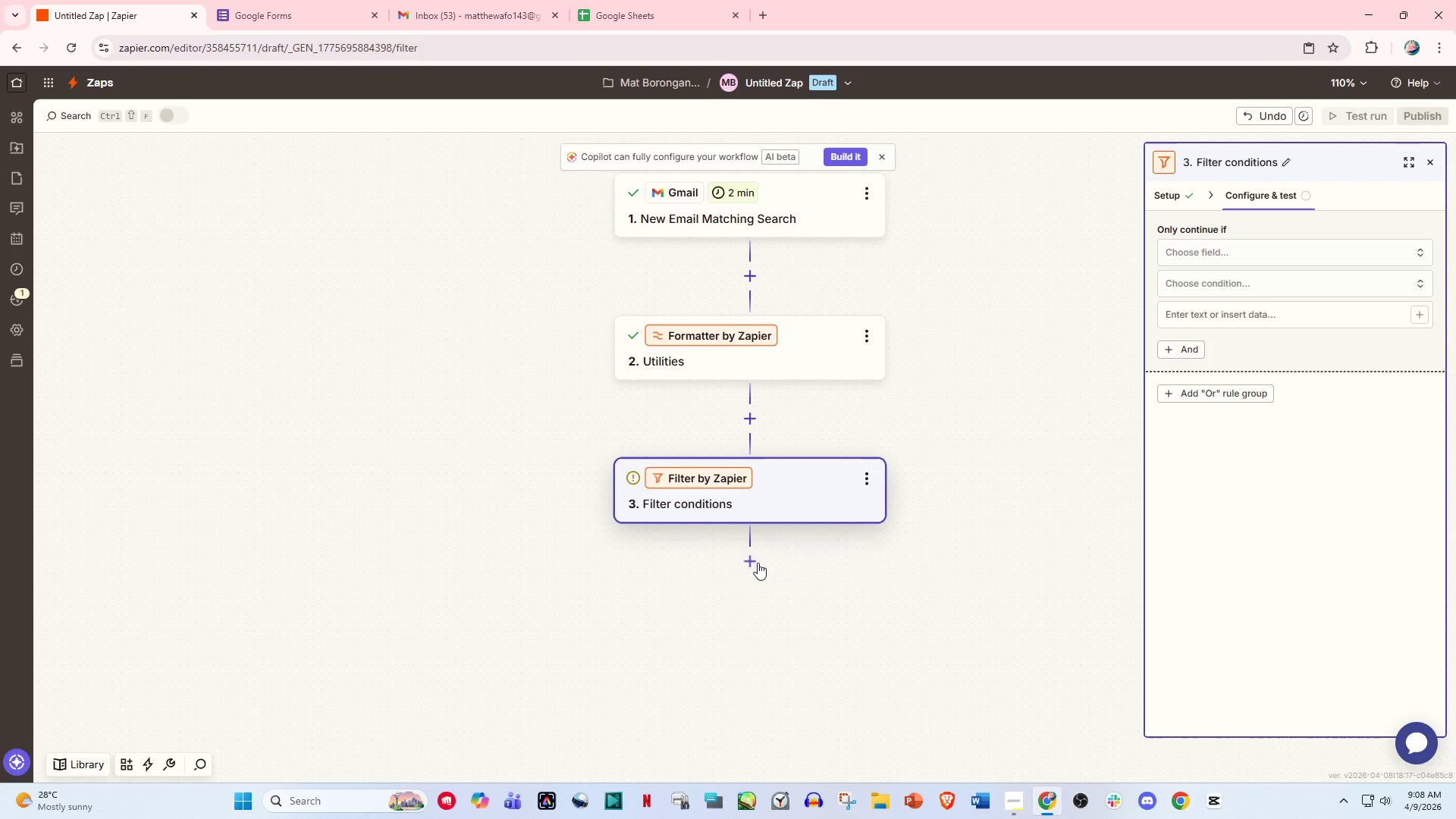 
scroll: coordinate [1058, 573], scroll_direction: down, amount: 4.0
 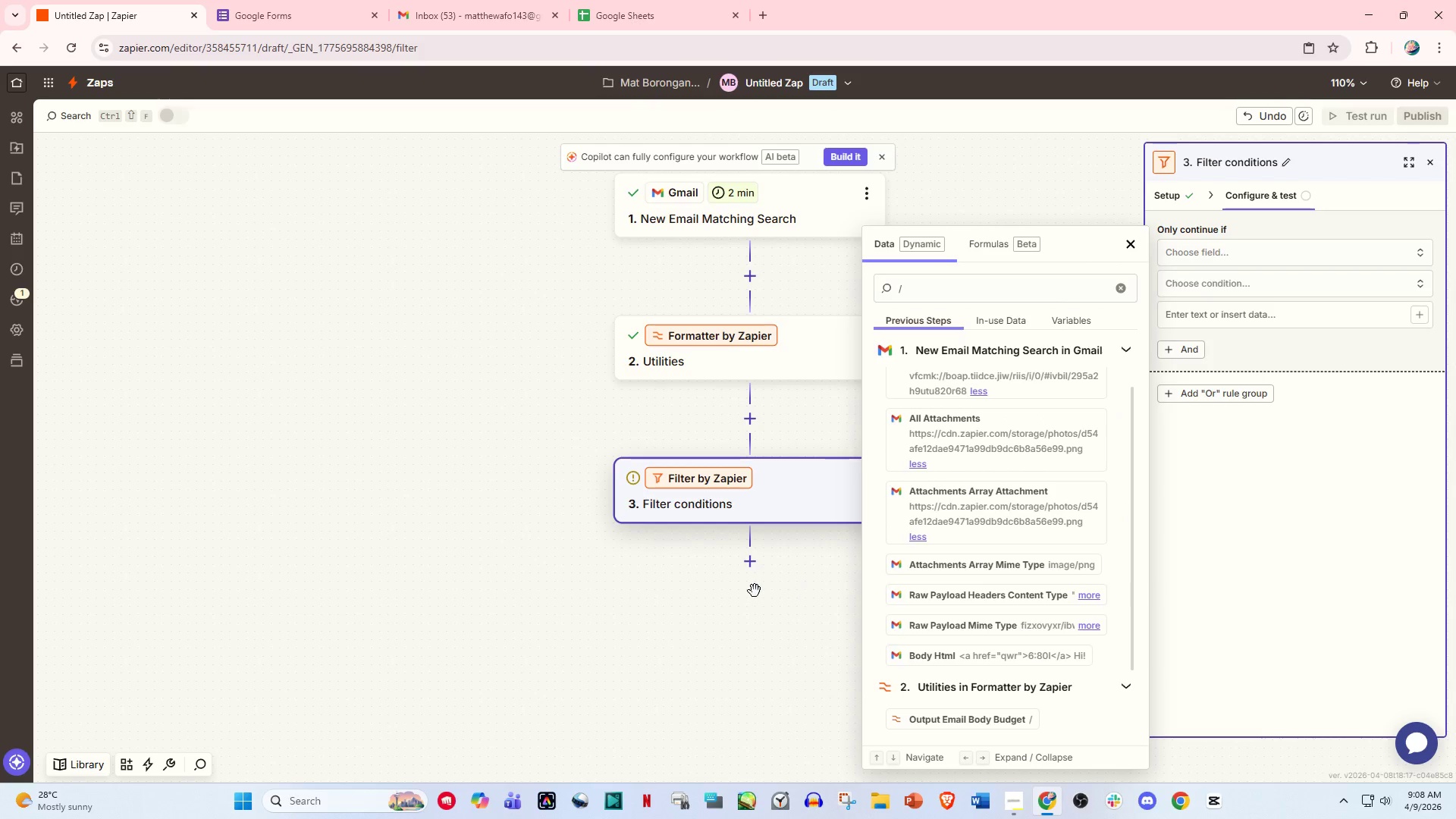 
left_click([758, 563])
 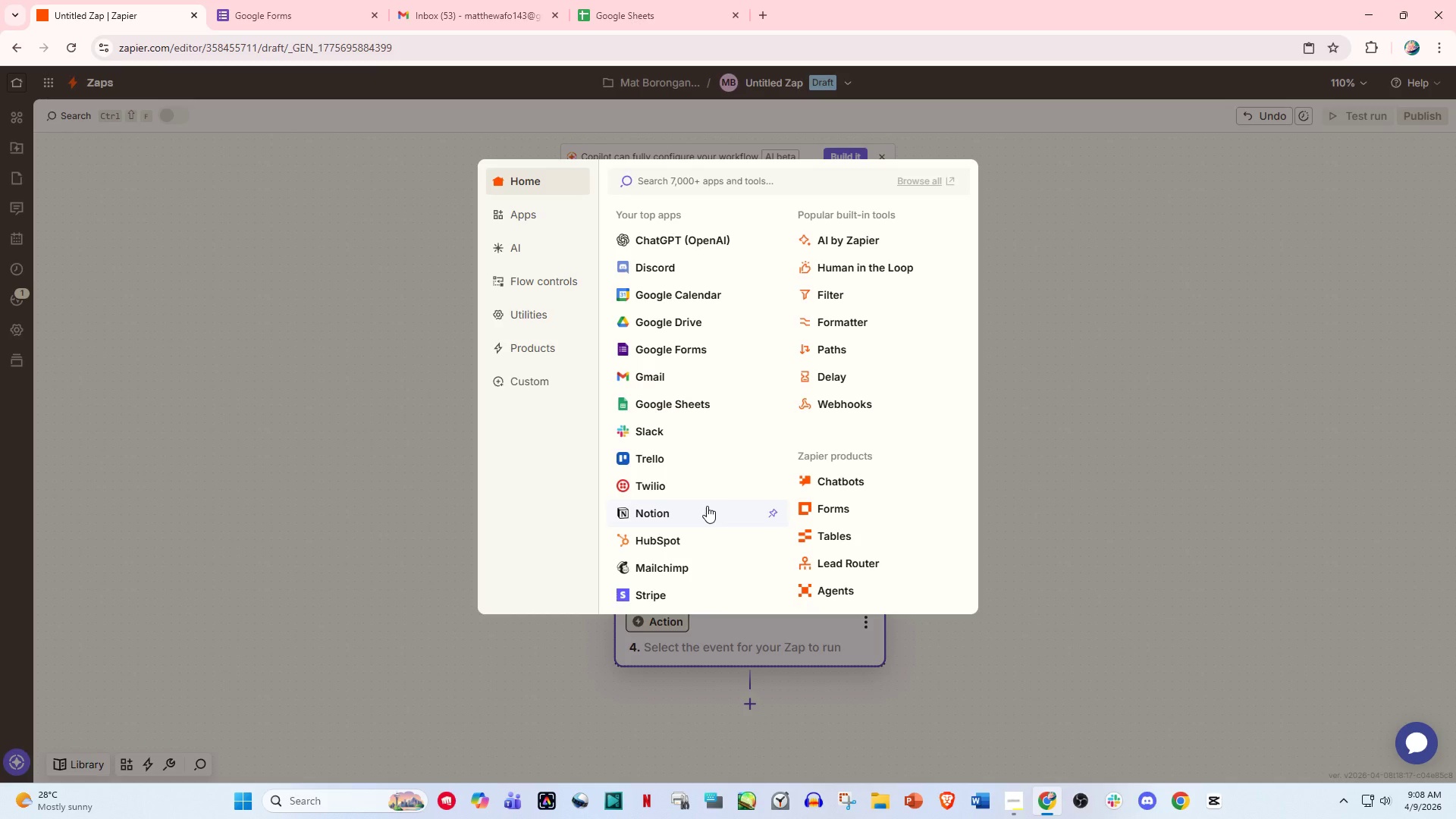 
wait(18.75)
 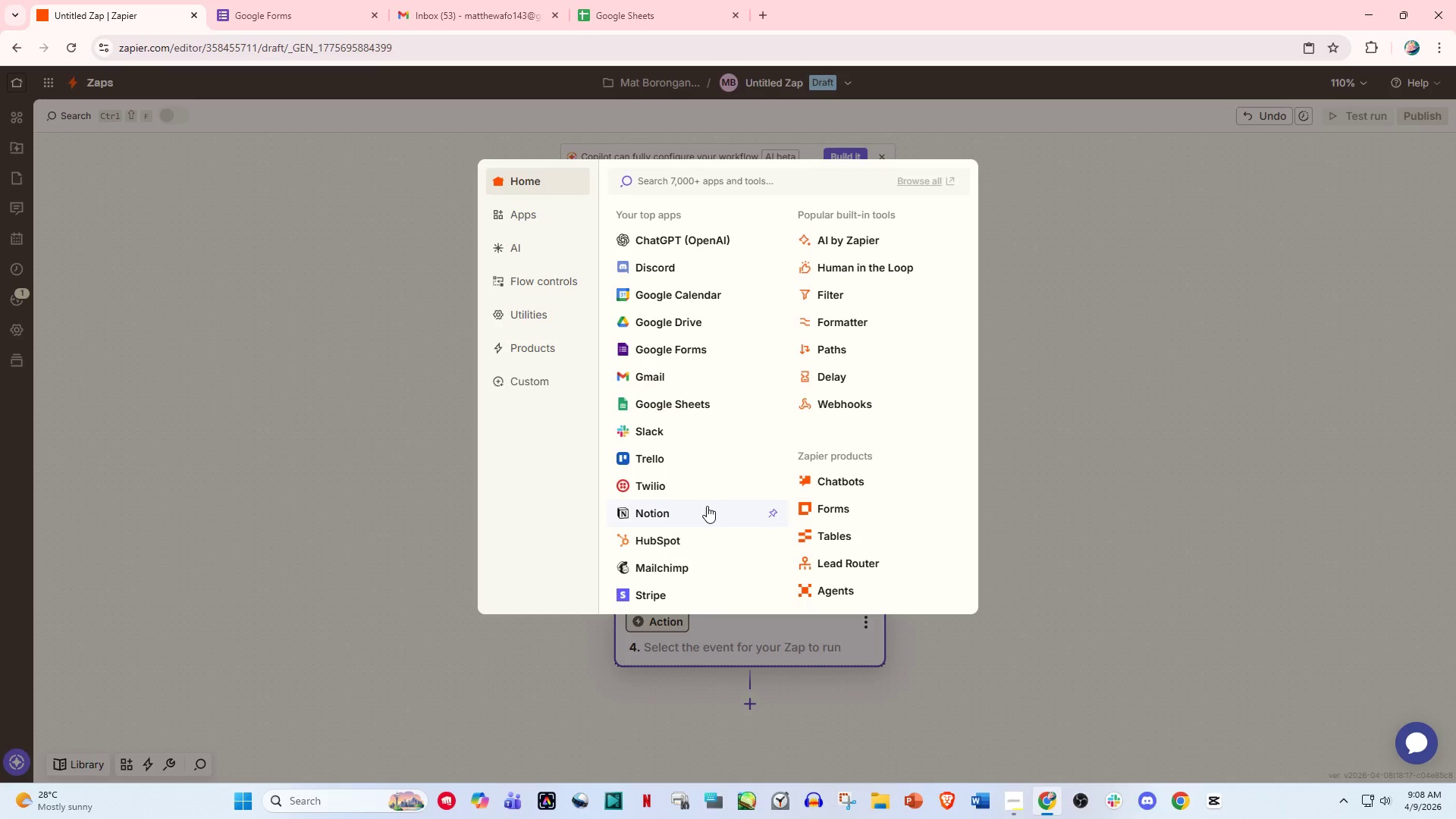 
left_click_drag(start_coordinate=[1031, 276], to_coordinate=[1034, 273])
 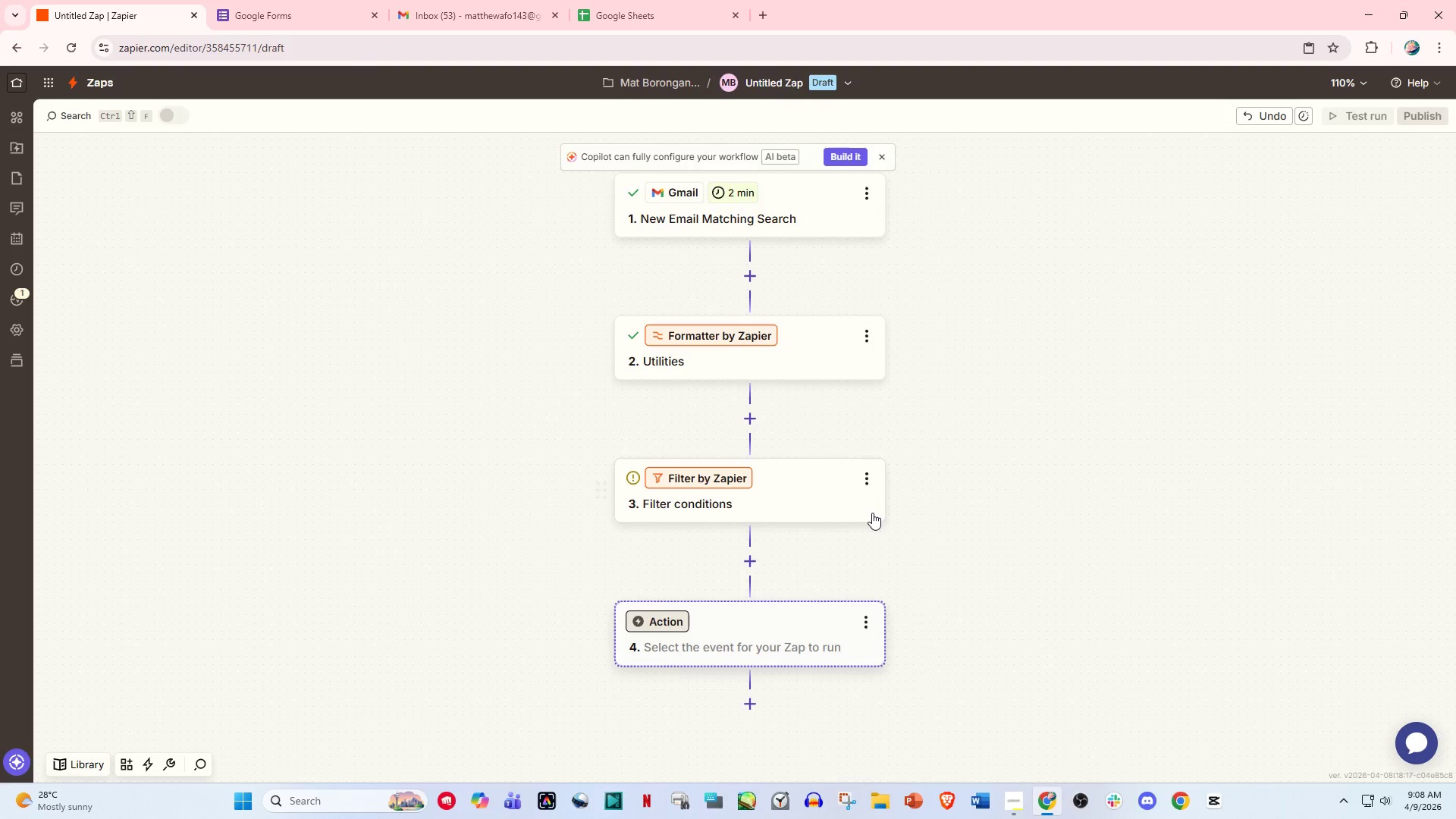 
scroll: coordinate [868, 518], scroll_direction: down, amount: 3.0
 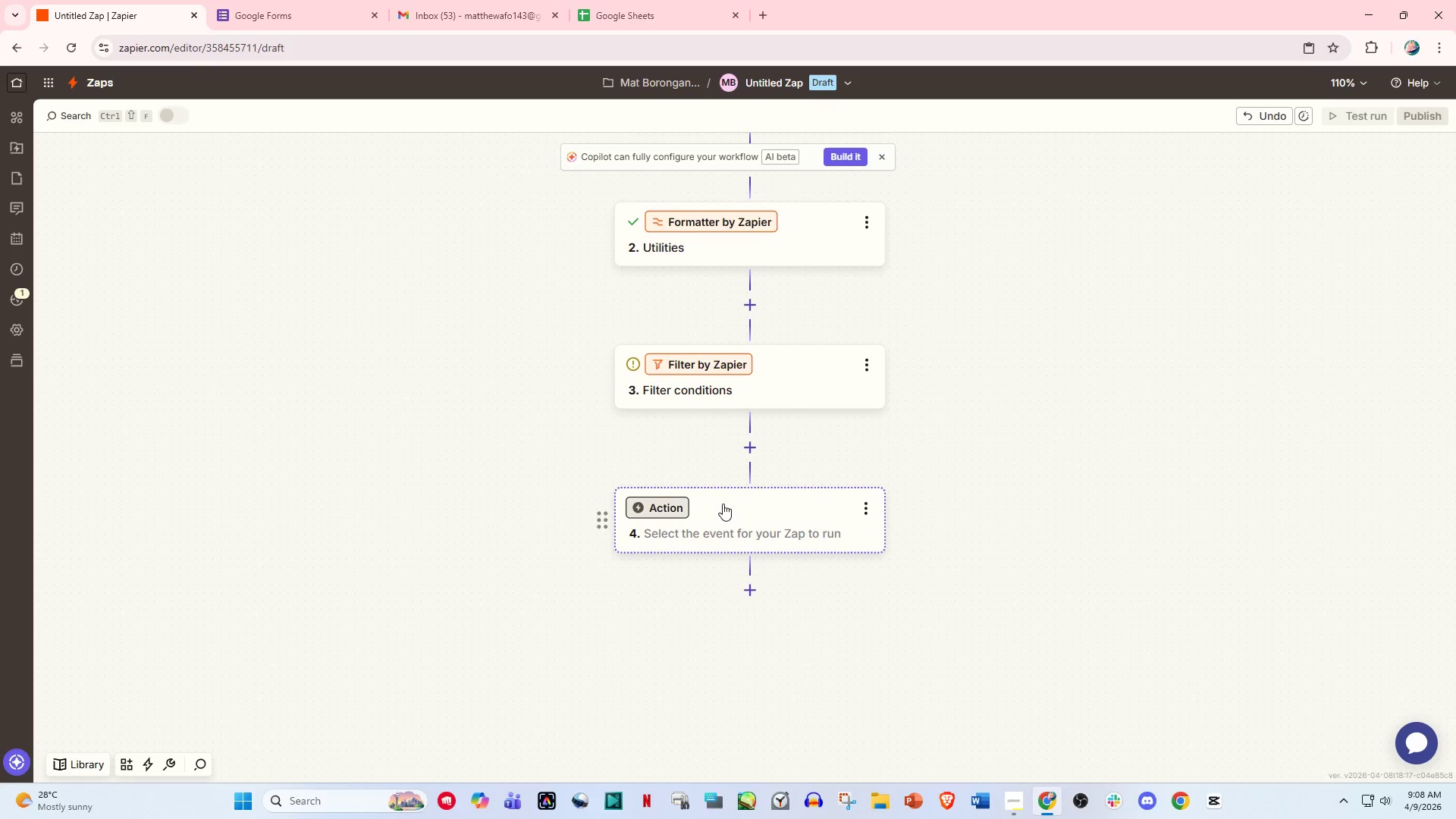 
left_click([755, 381])
 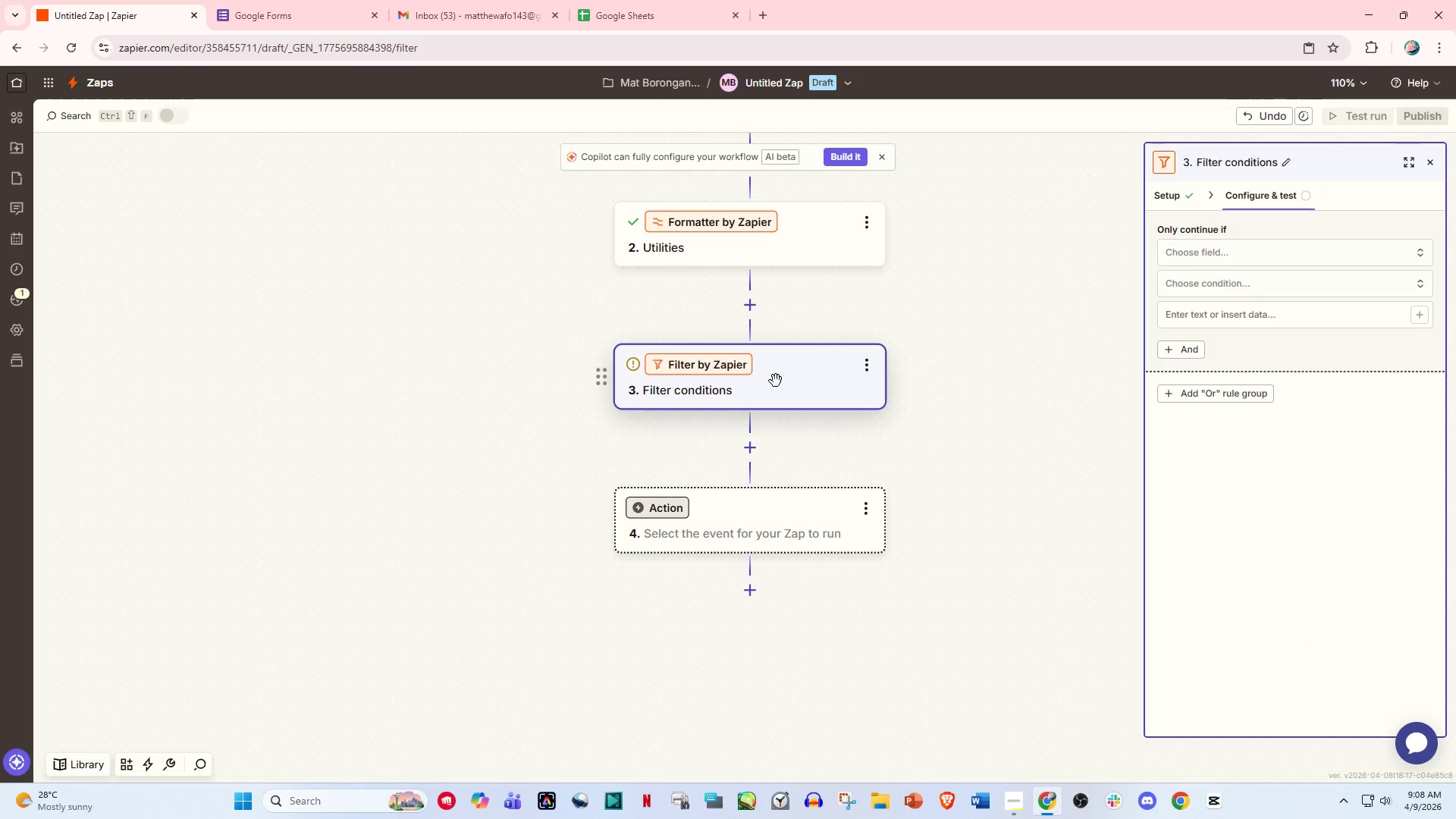 
scroll: coordinate [782, 381], scroll_direction: up, amount: 4.0
 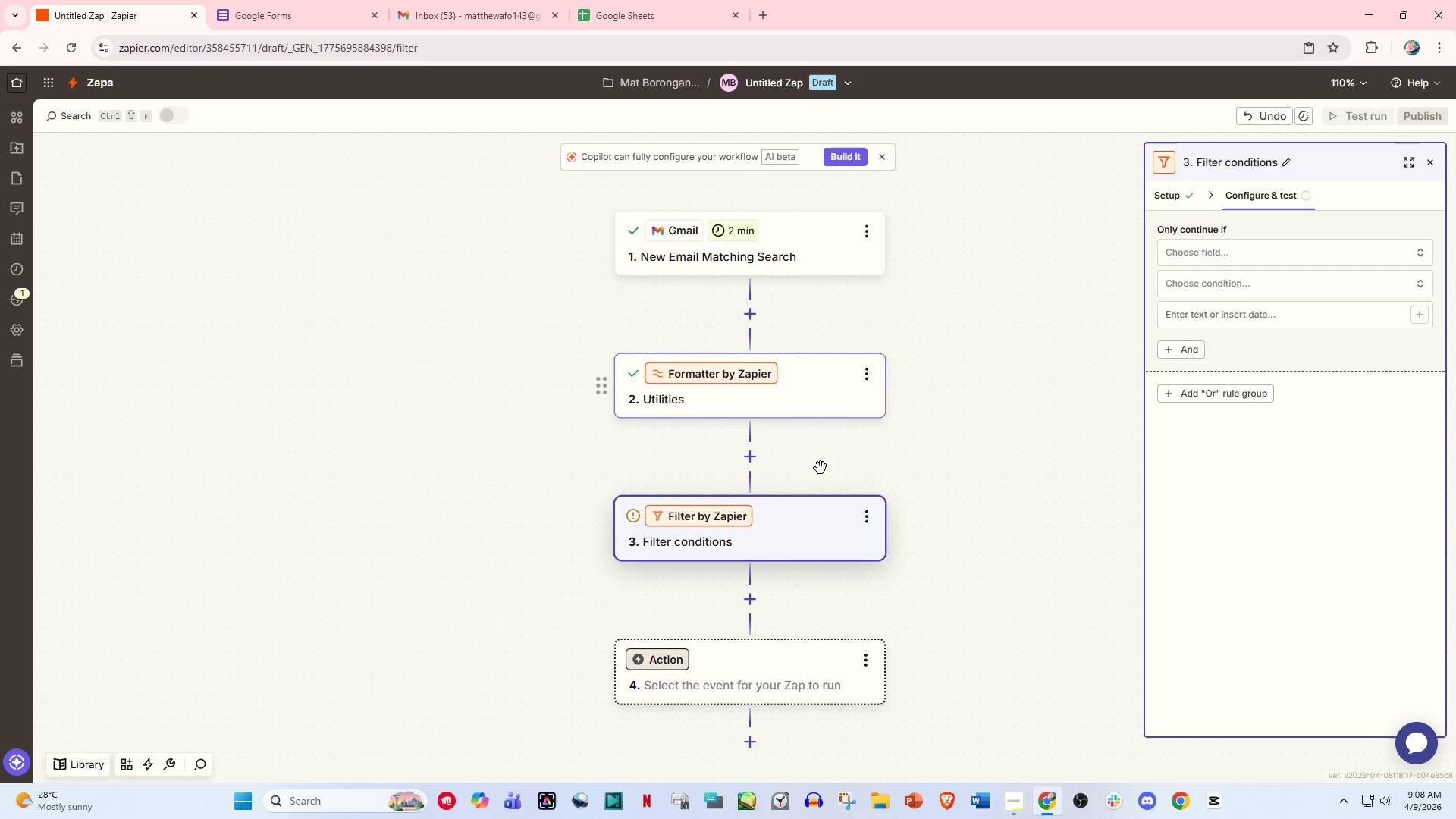 
left_click([791, 535])
 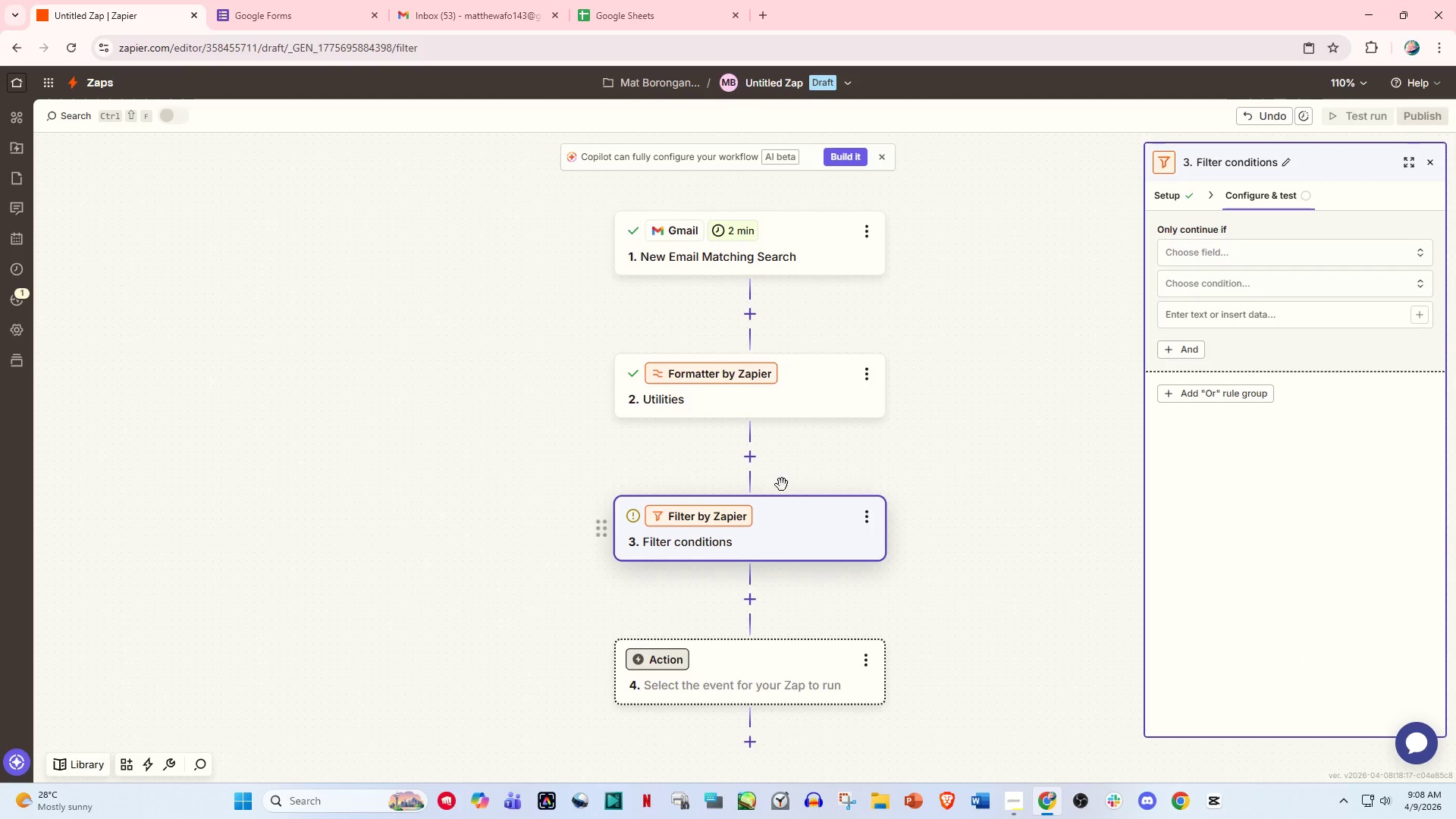 
left_click([786, 396])
 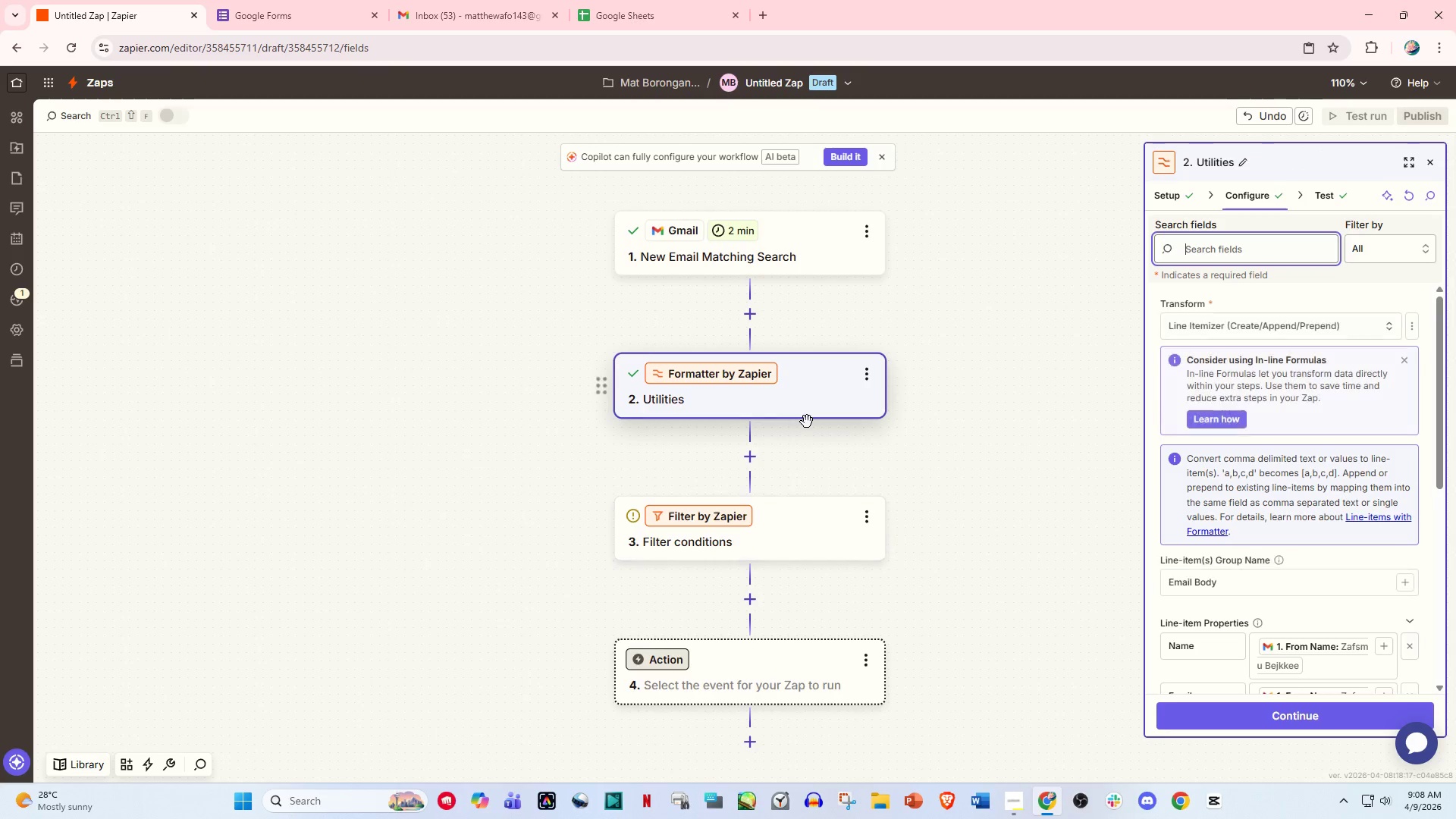 
left_click([781, 542])
 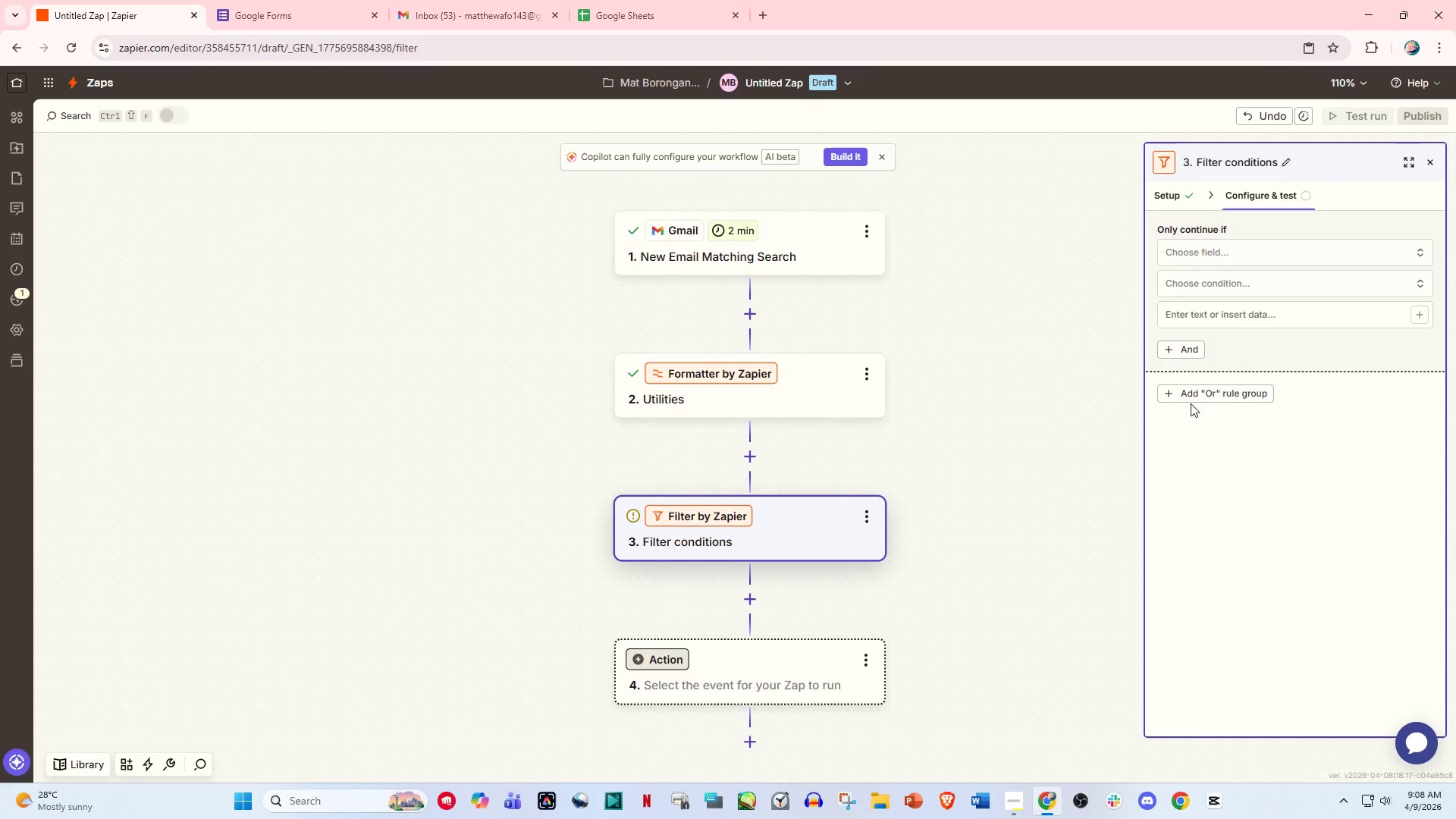 
left_click([750, 390])
 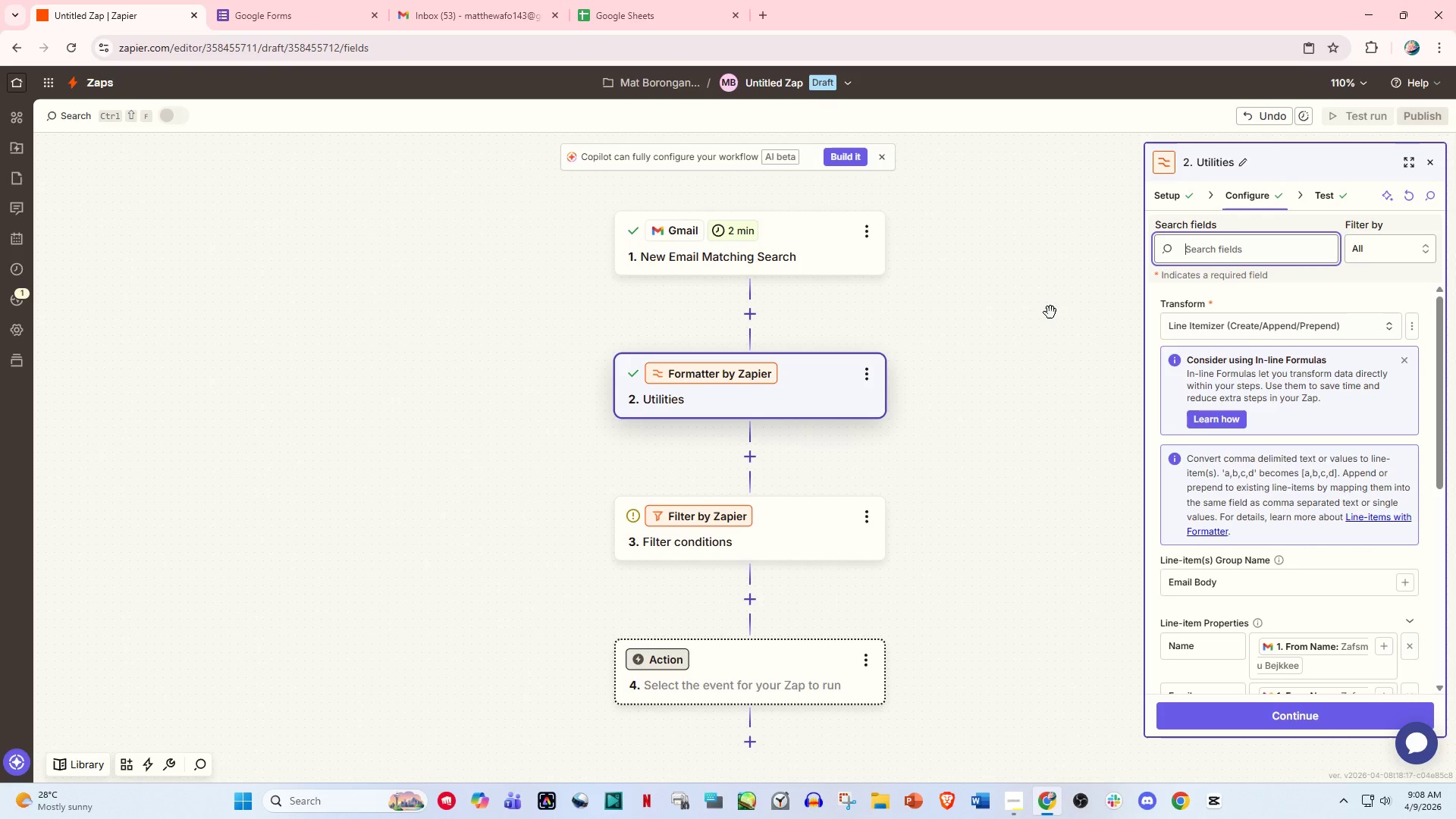 
left_click([786, 516])
 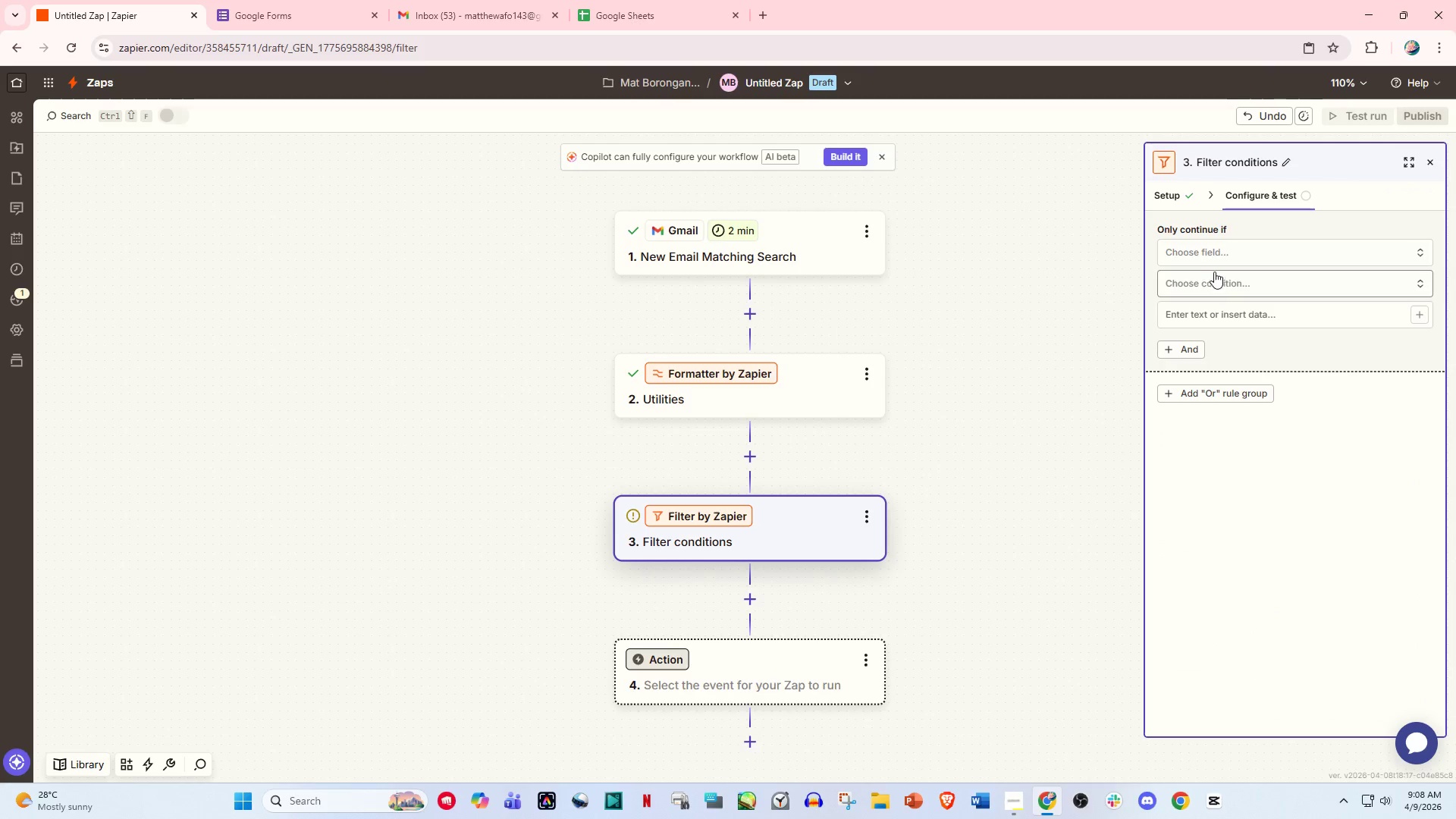 
left_click([1215, 256])
 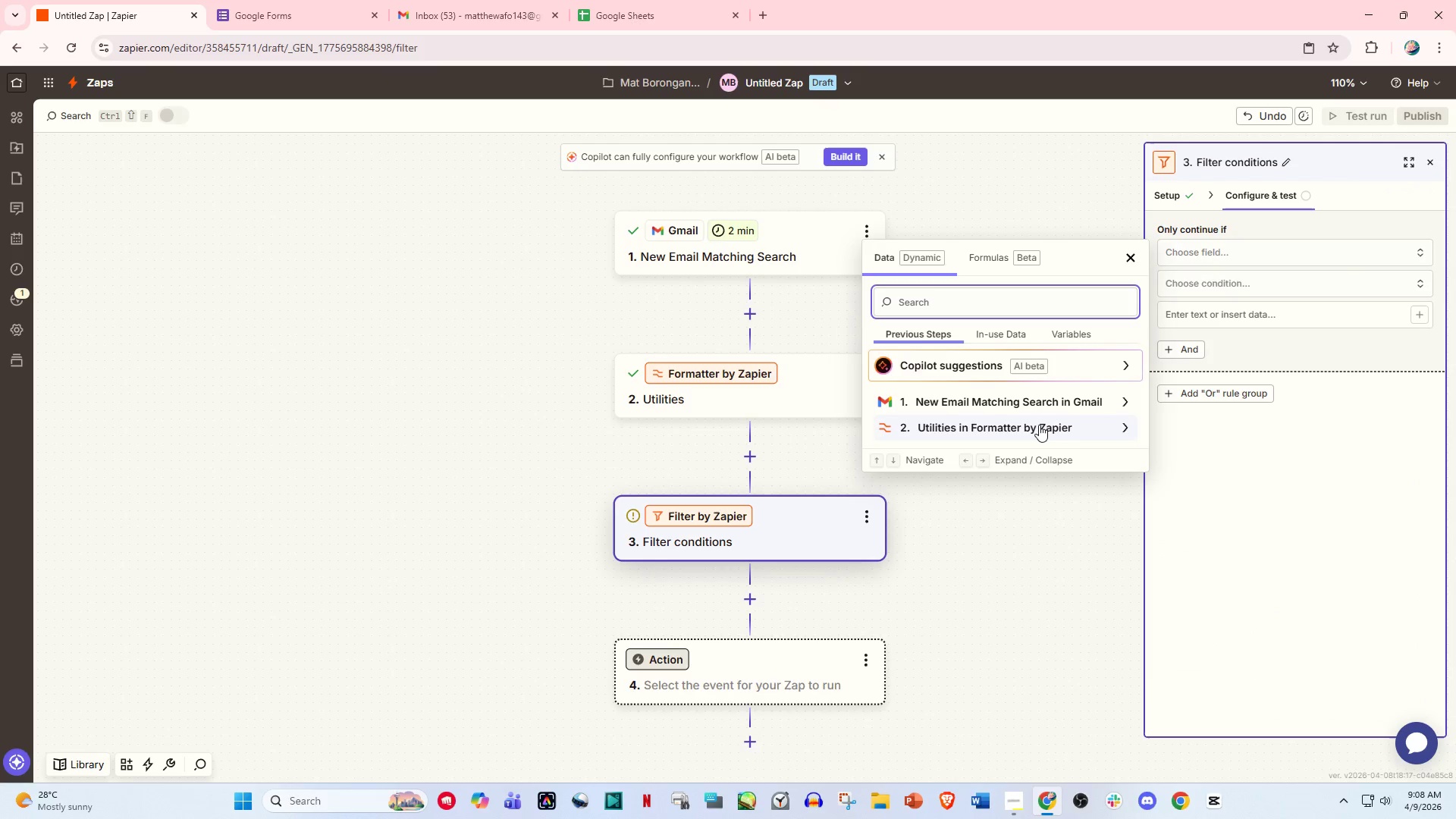 
left_click([1039, 425])
 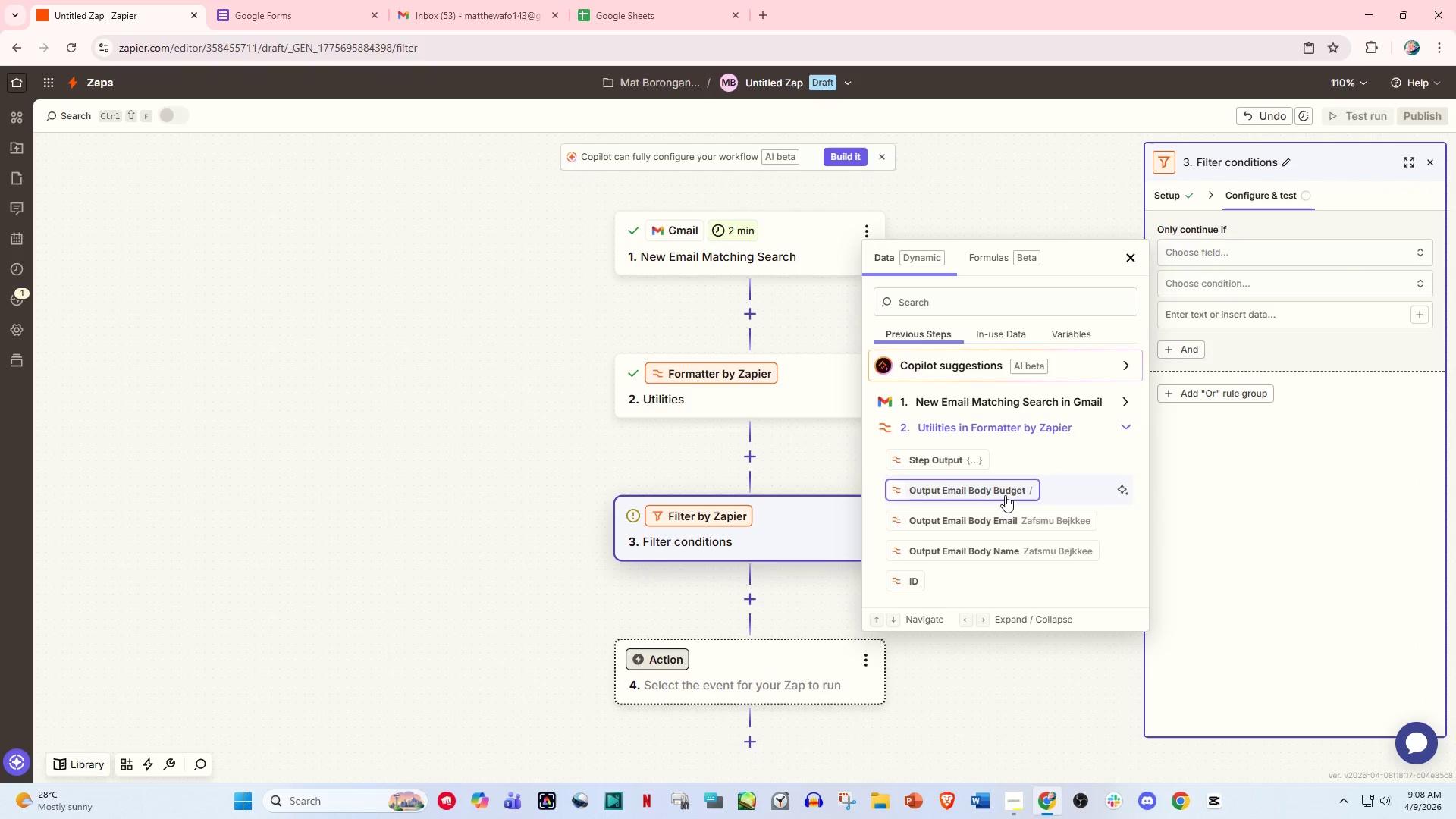 
scroll: coordinate [959, 501], scroll_direction: down, amount: 1.0
 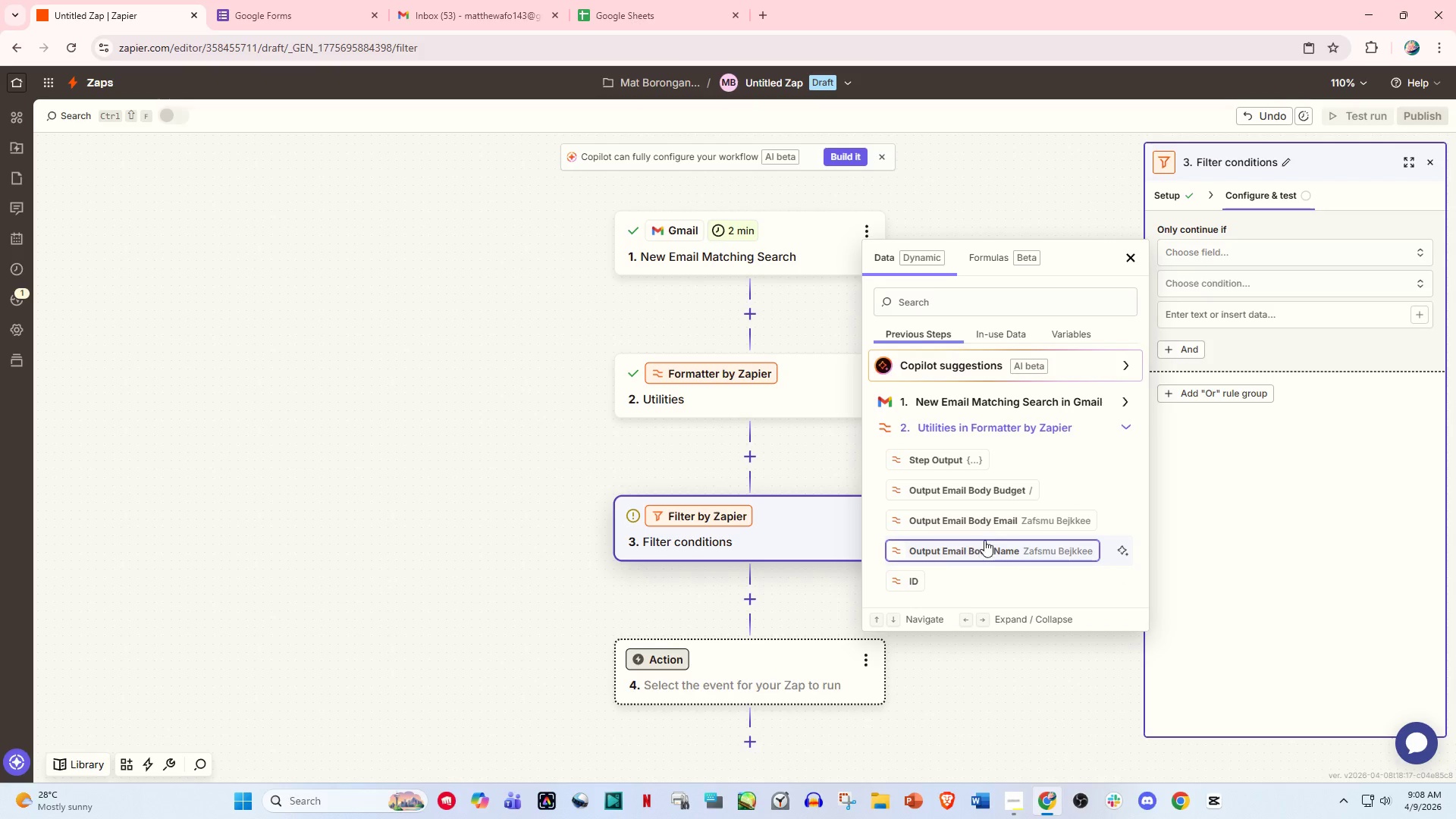 
wait(8.89)
 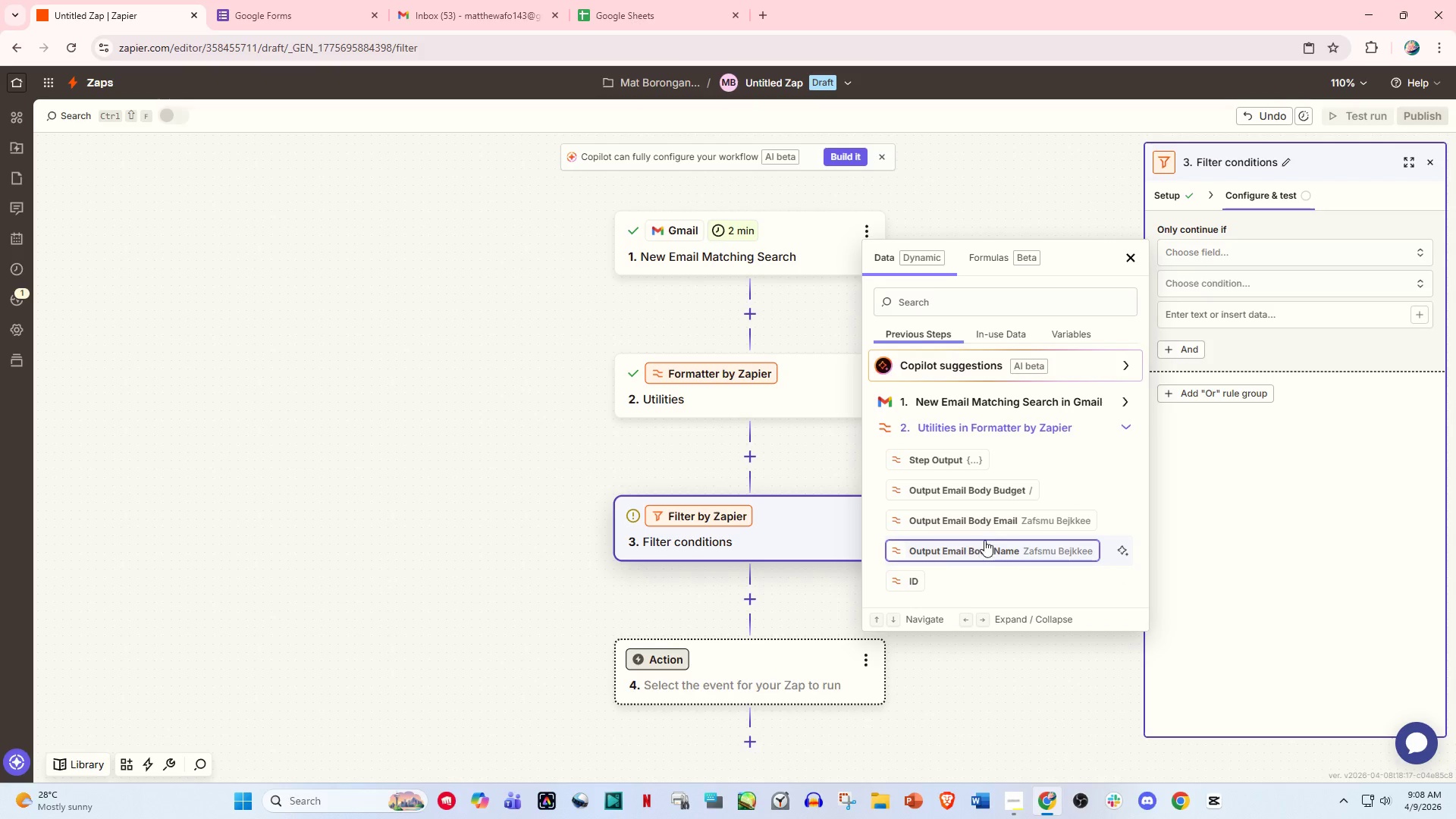 
key(Escape)
 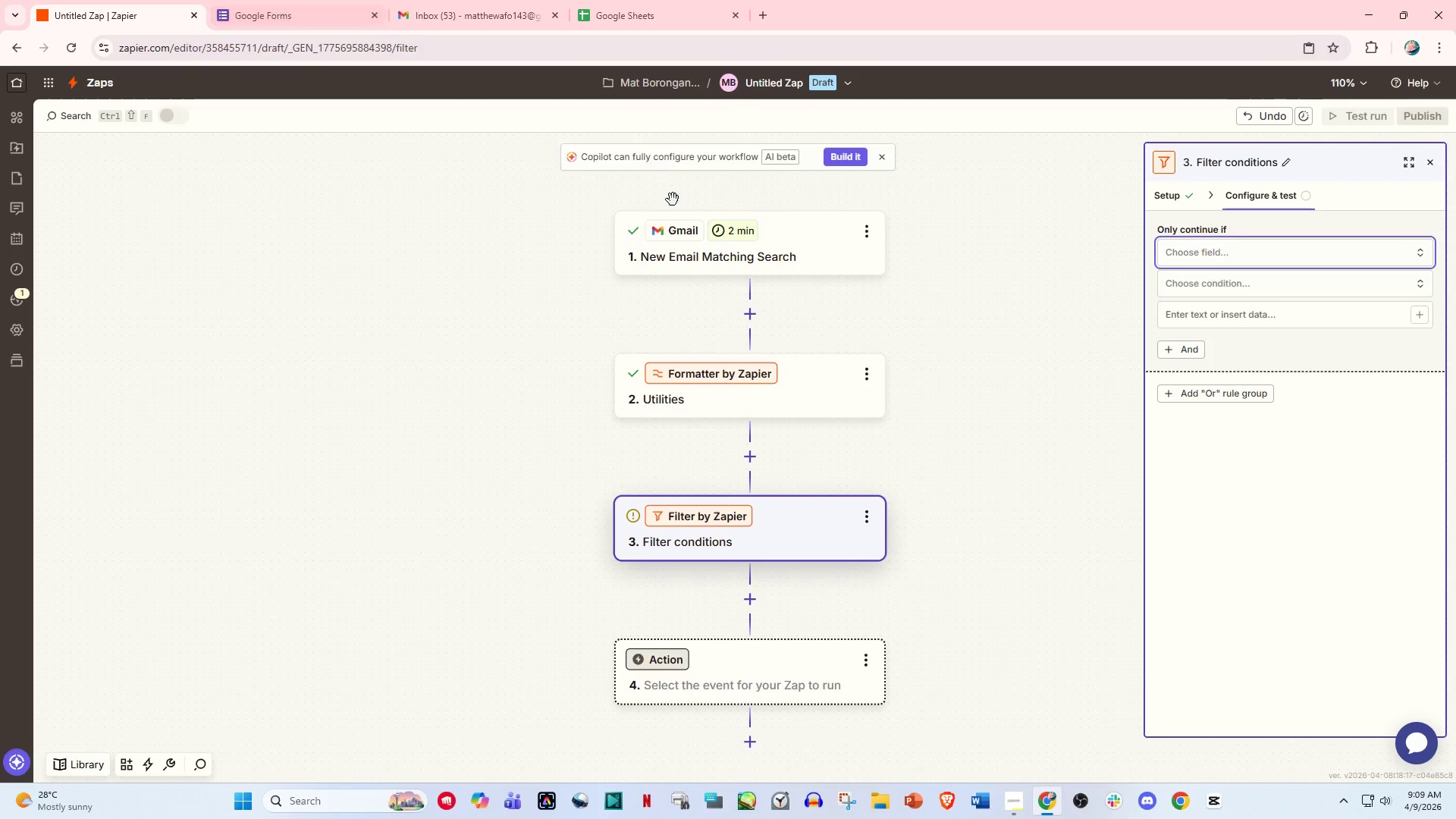 
left_click([741, 554])
 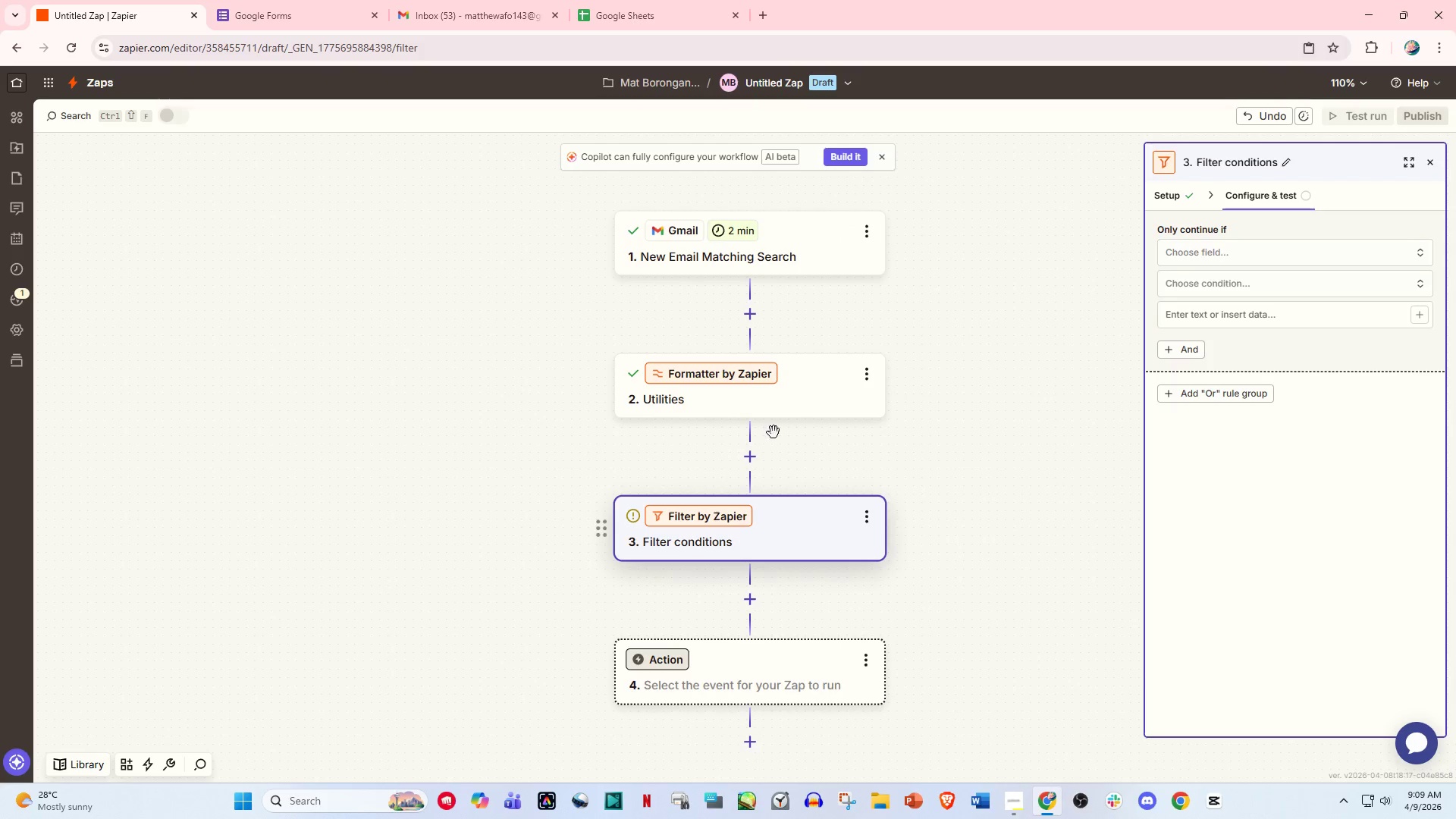 
left_click([780, 405])
 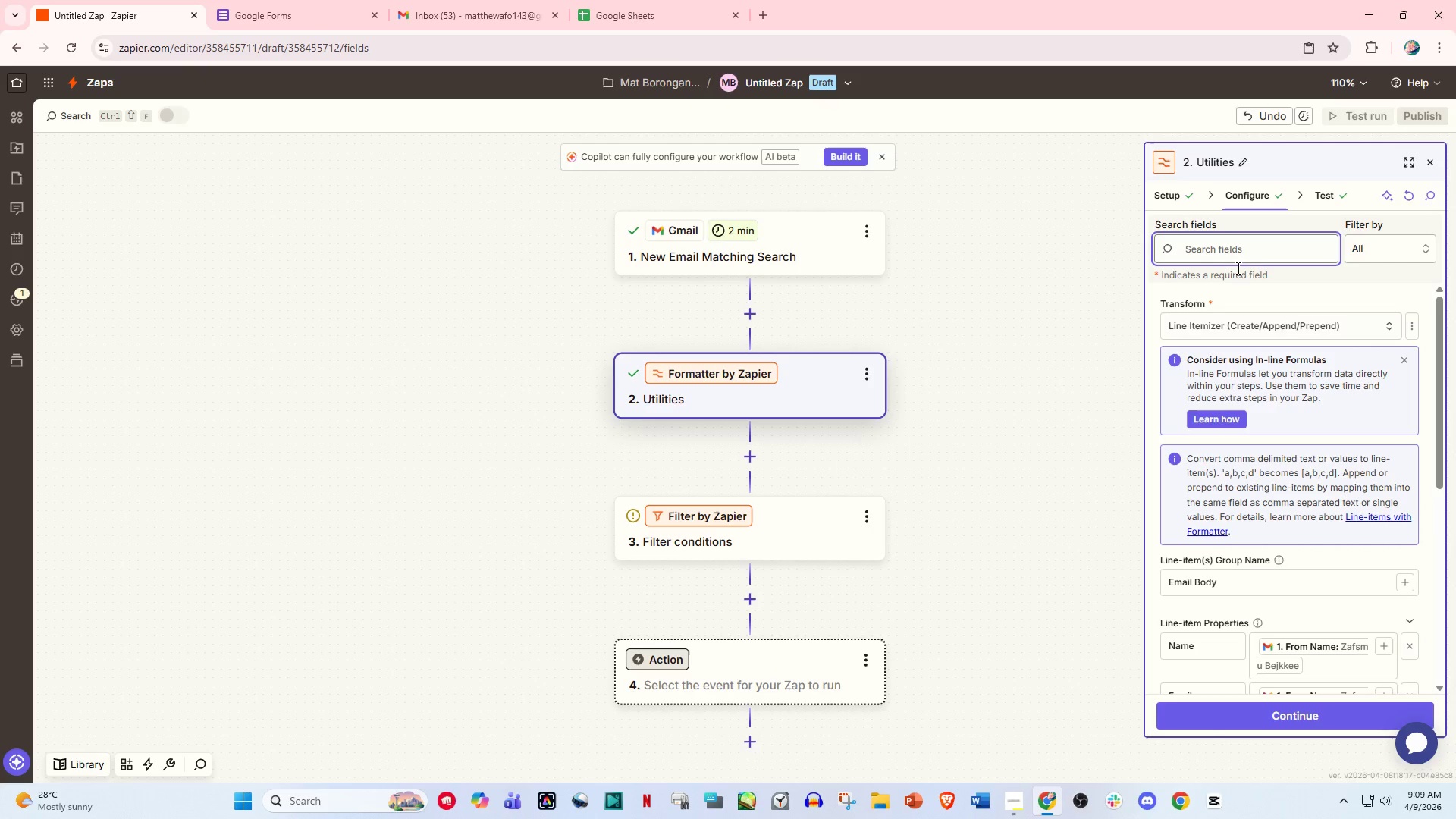 
scroll: coordinate [1260, 535], scroll_direction: down, amount: 3.0
 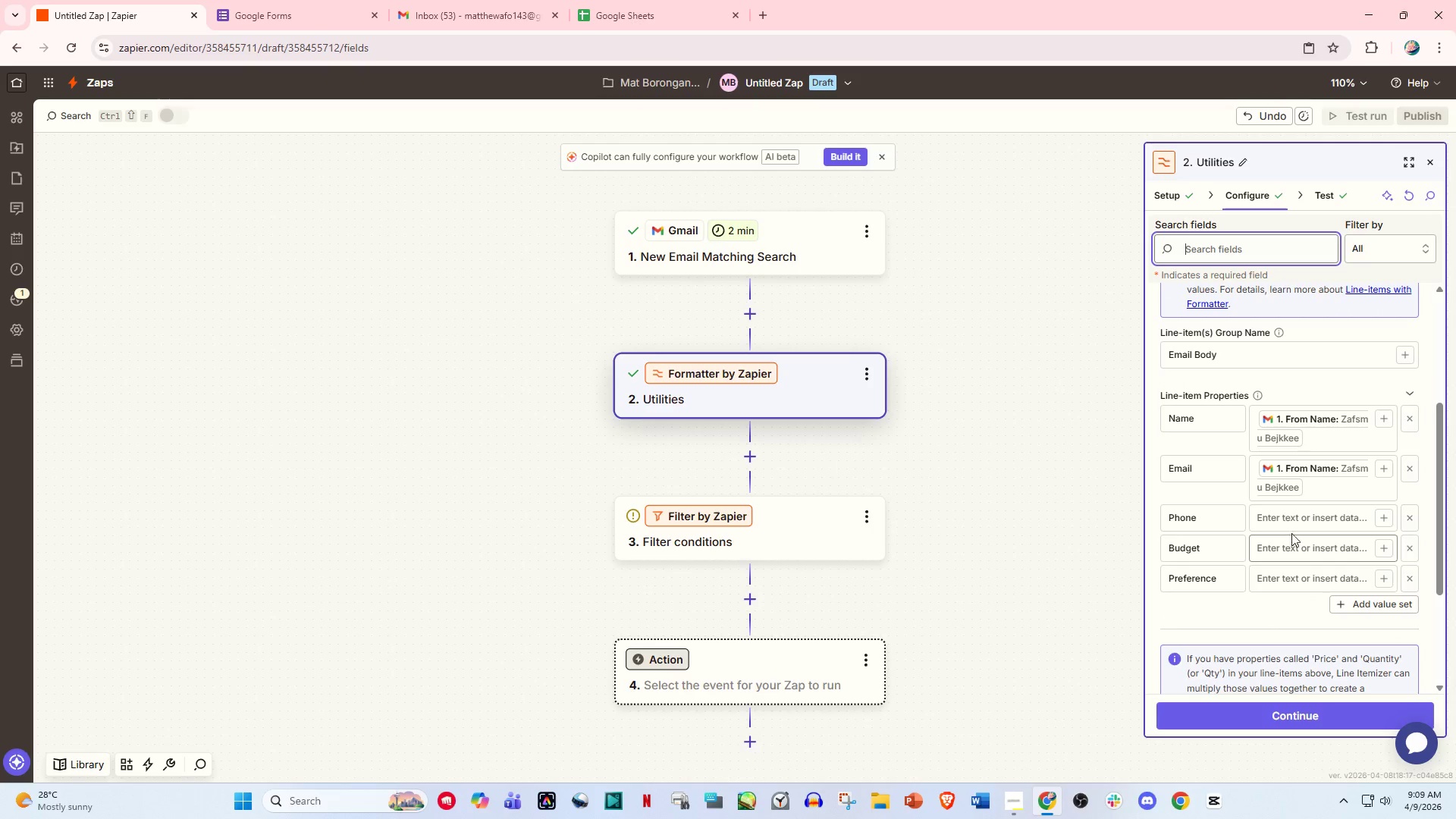 
left_click([1297, 517])
 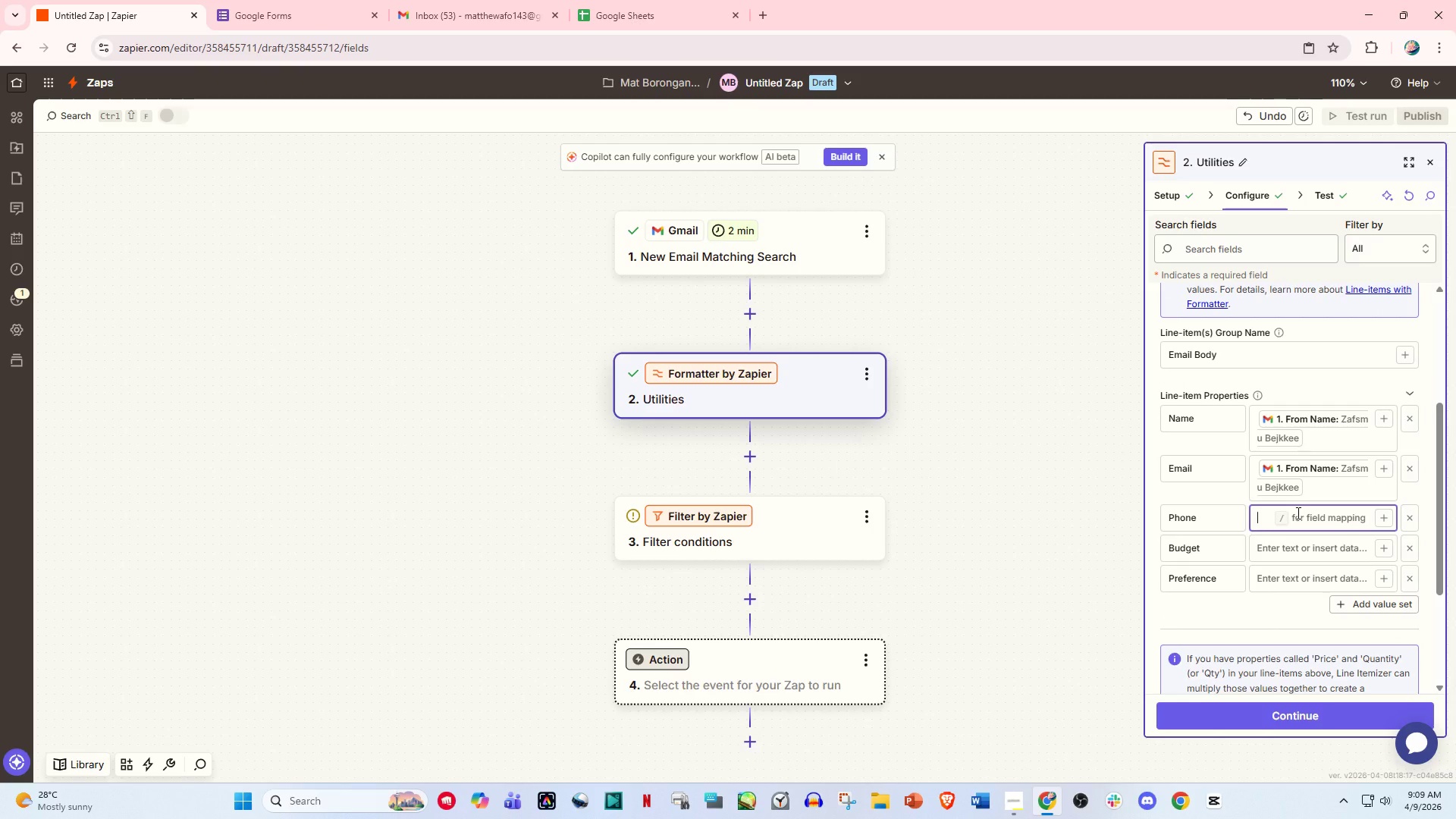 
type(none)
 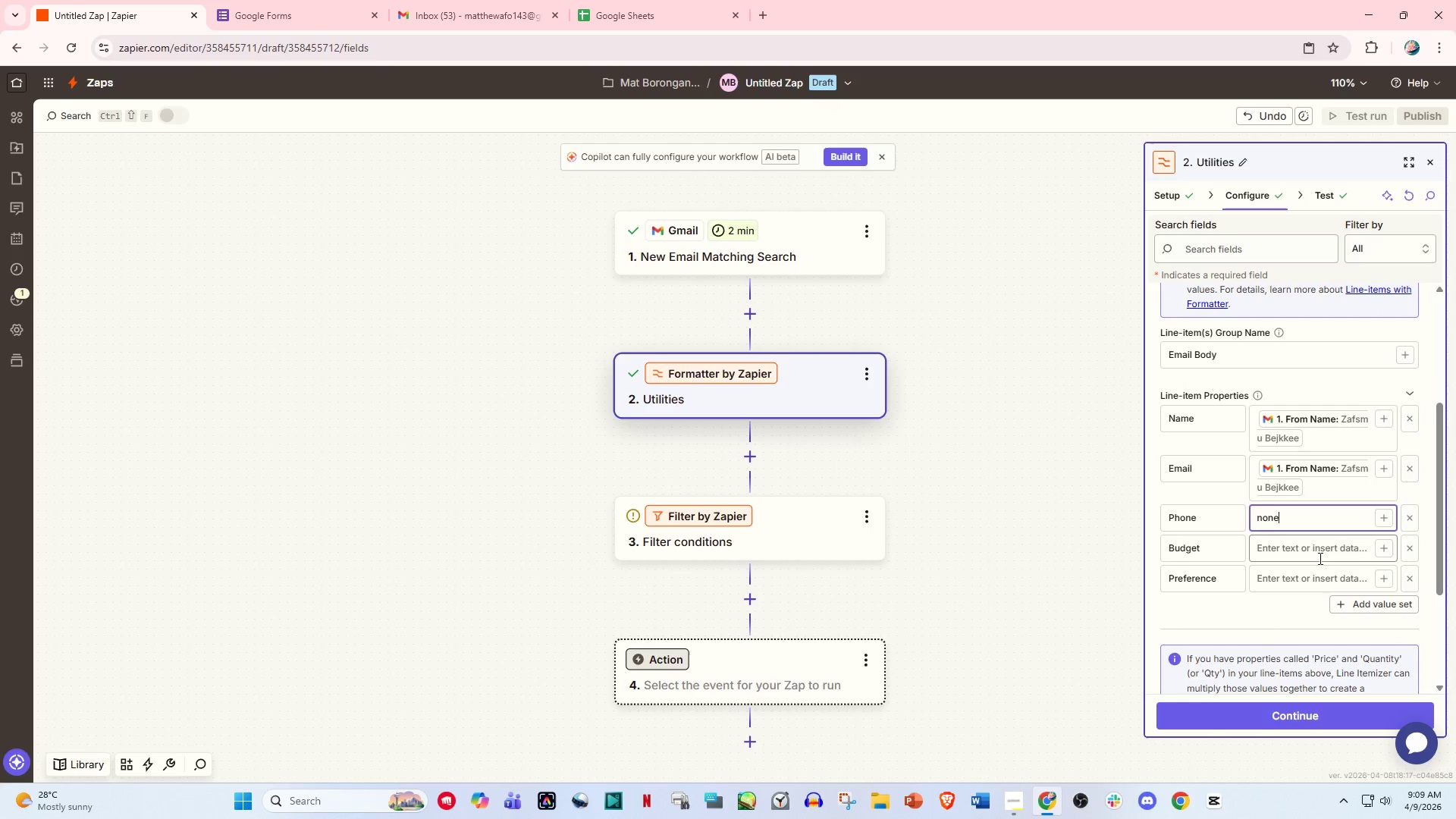 
key(Backspace)
key(Backspace)
key(Backspace)
type(None)
key(Backspace)
key(Backspace)
key(Backspace)
key(Backspace)
type(NoneNone)
 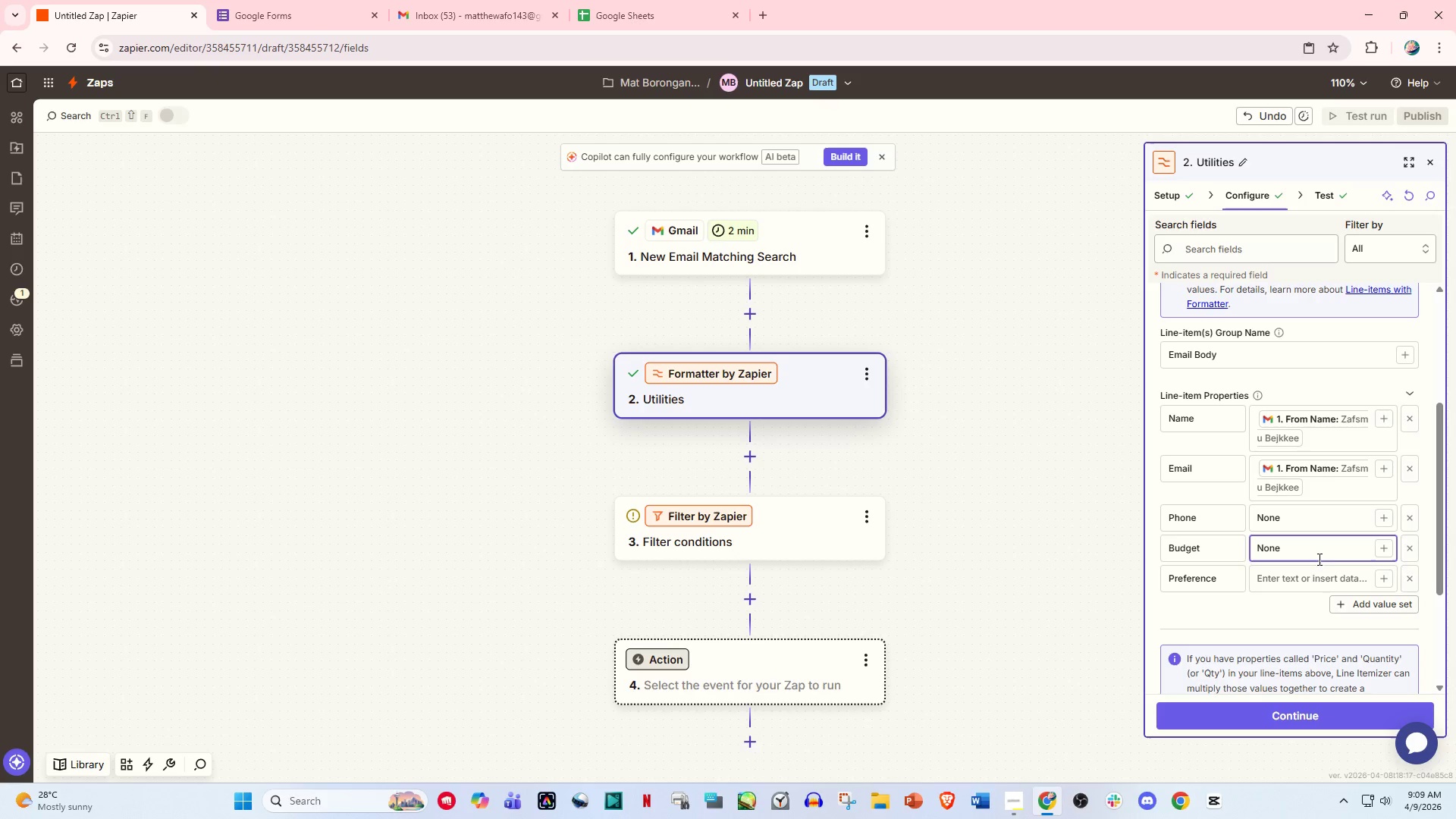 
left_click([1307, 590])
 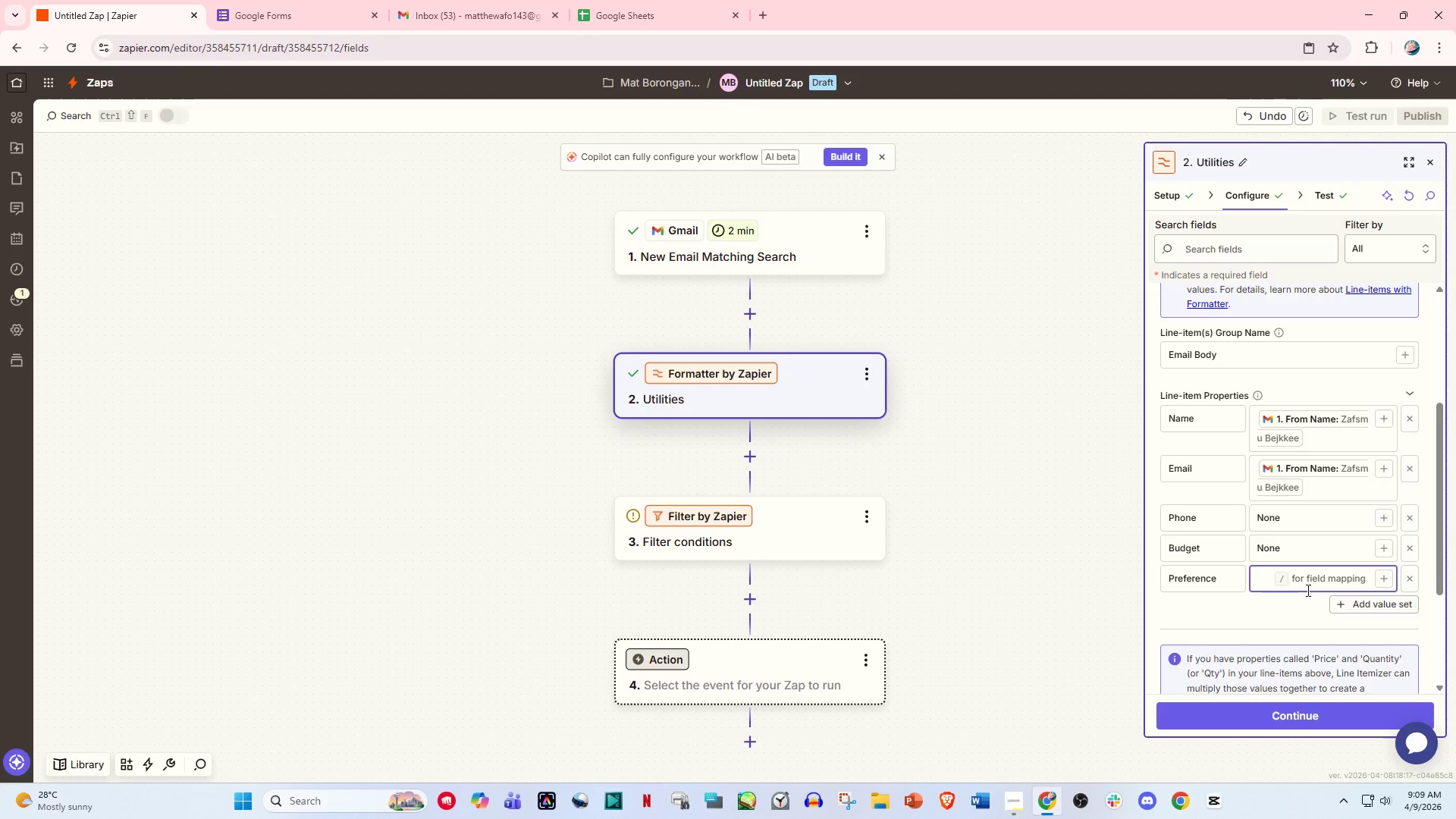 
type(None)
 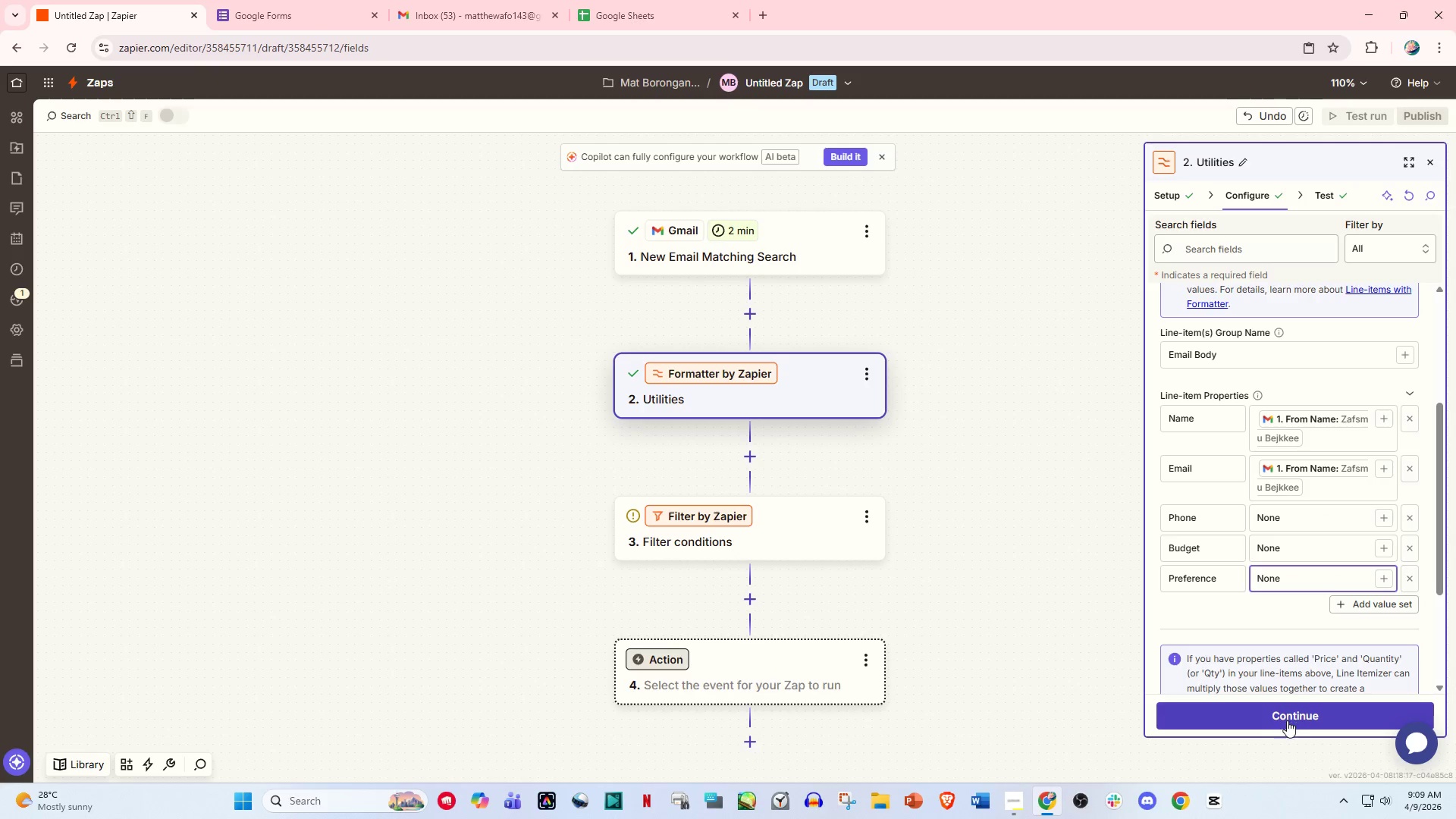 
left_click([1287, 722])
 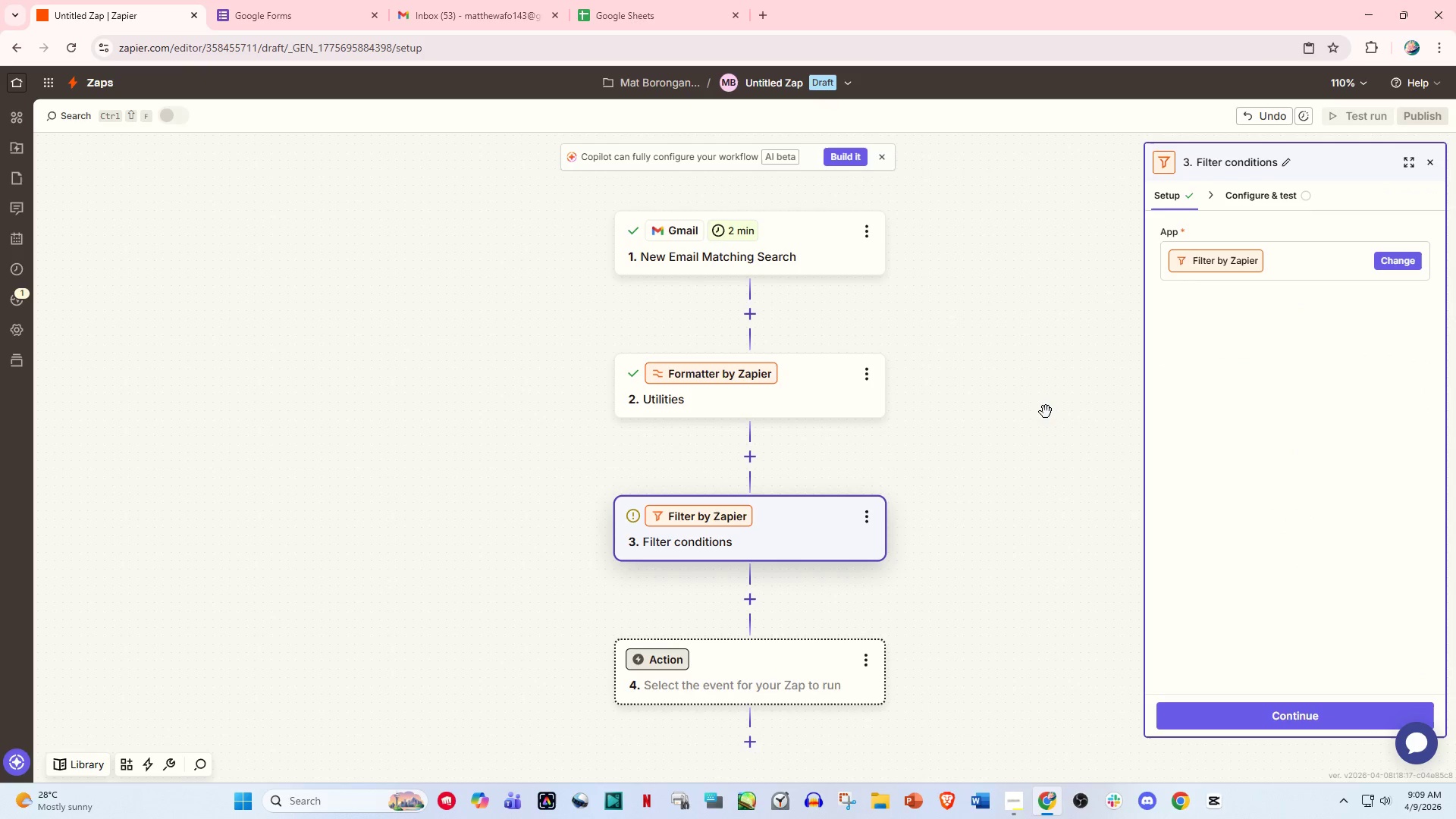 
left_click([1248, 202])
 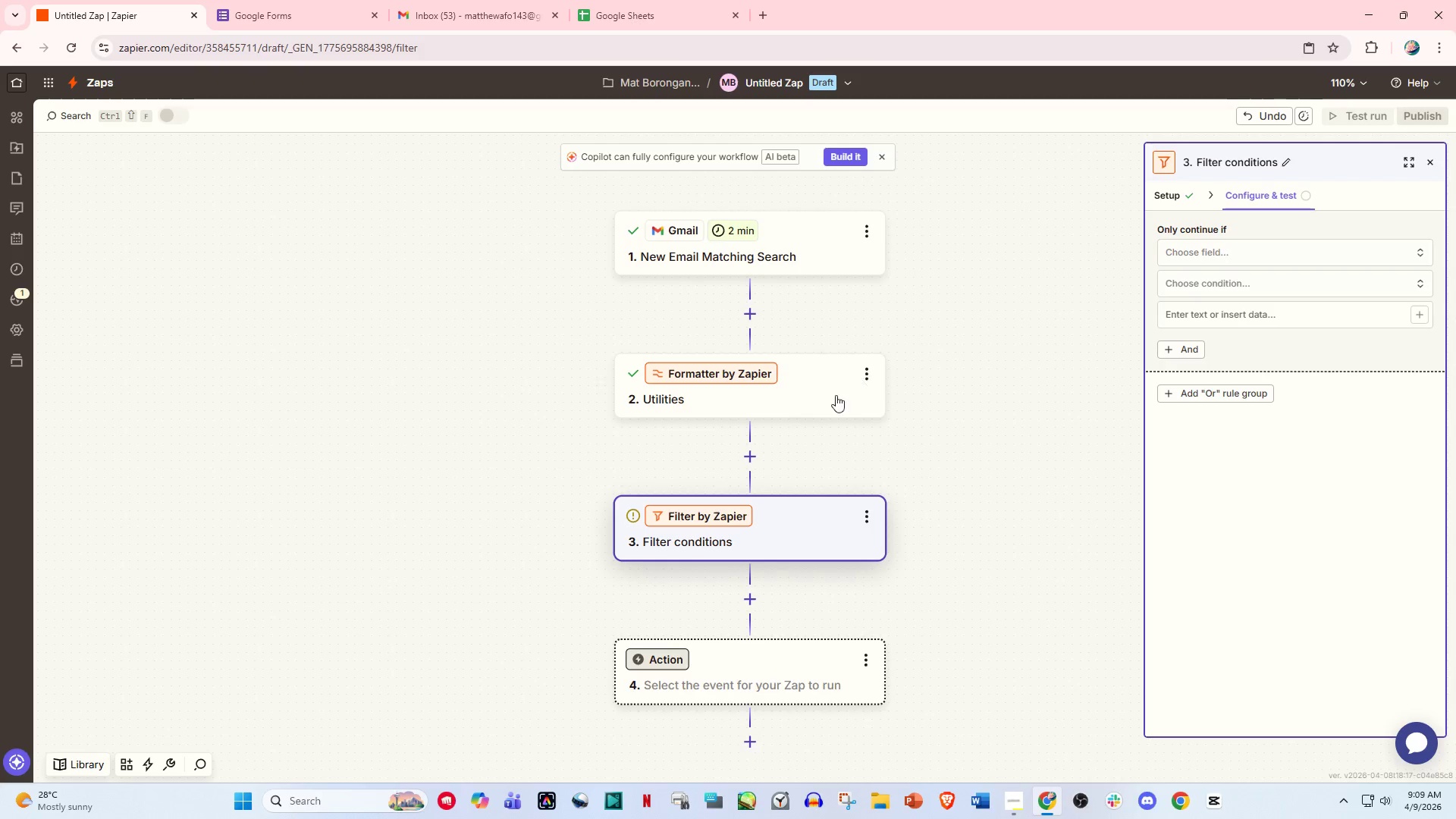 
left_click([801, 390])
 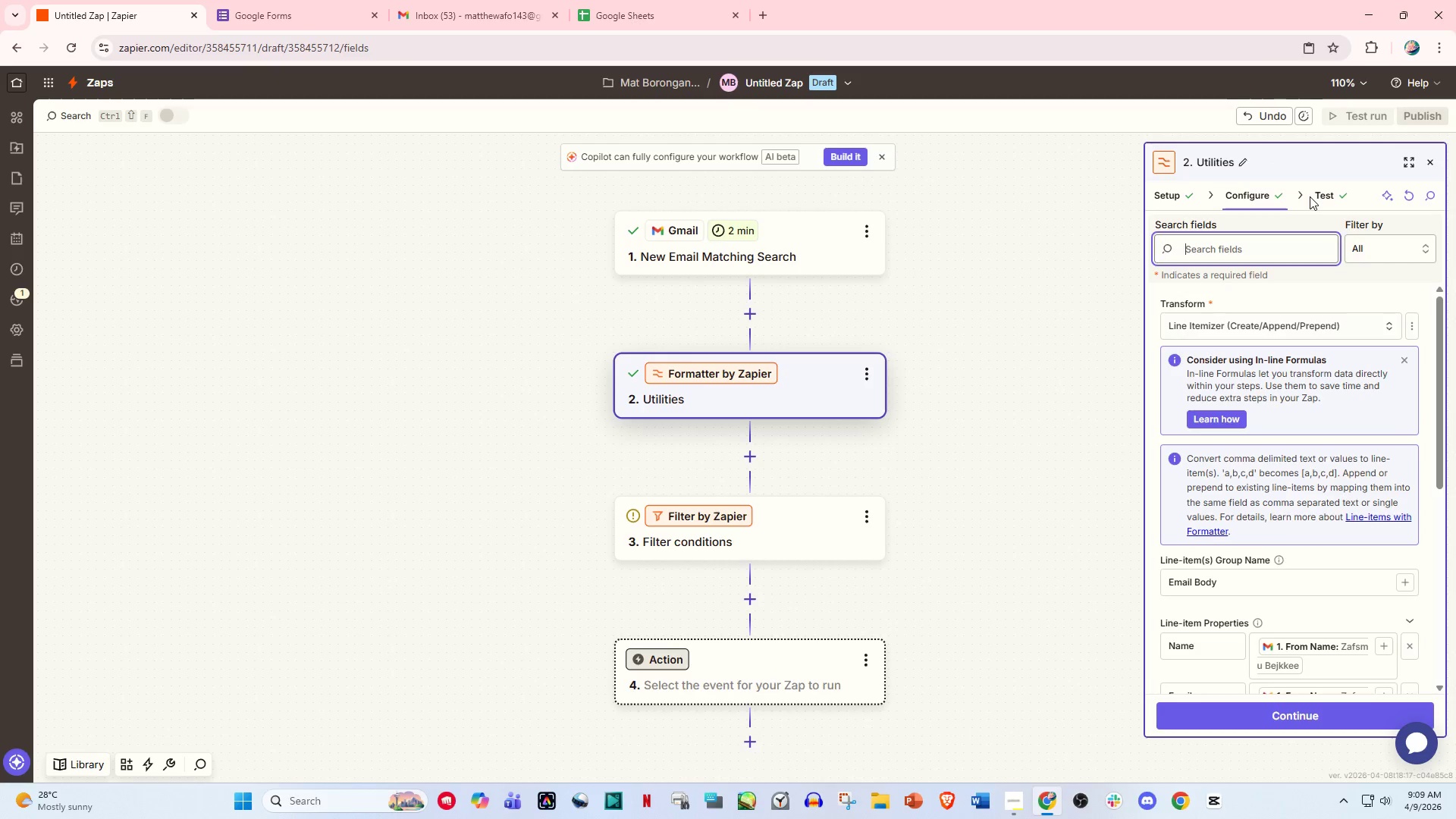 
double_click([1326, 196])
 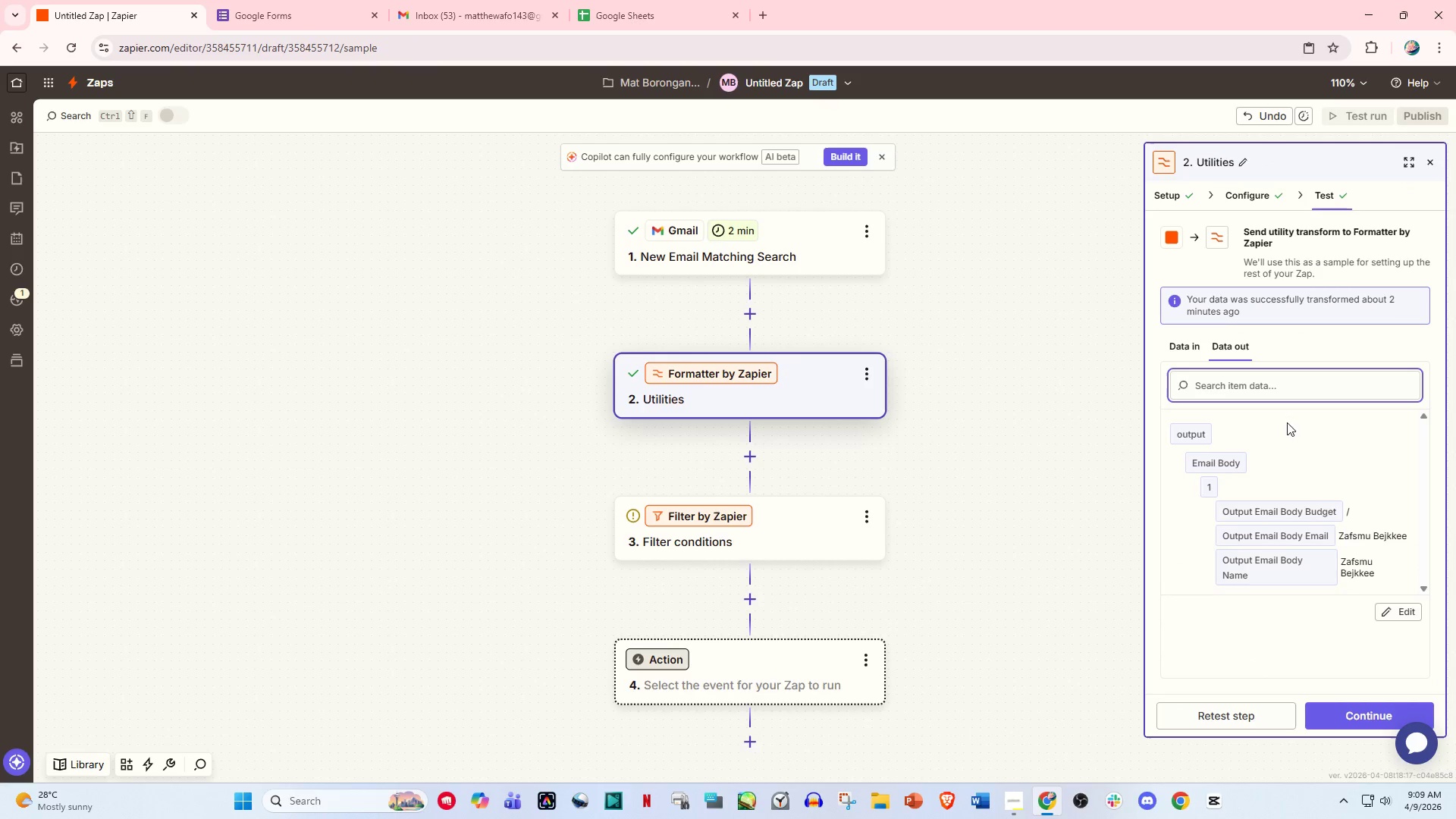 
scroll: coordinate [1306, 524], scroll_direction: down, amount: 4.0
 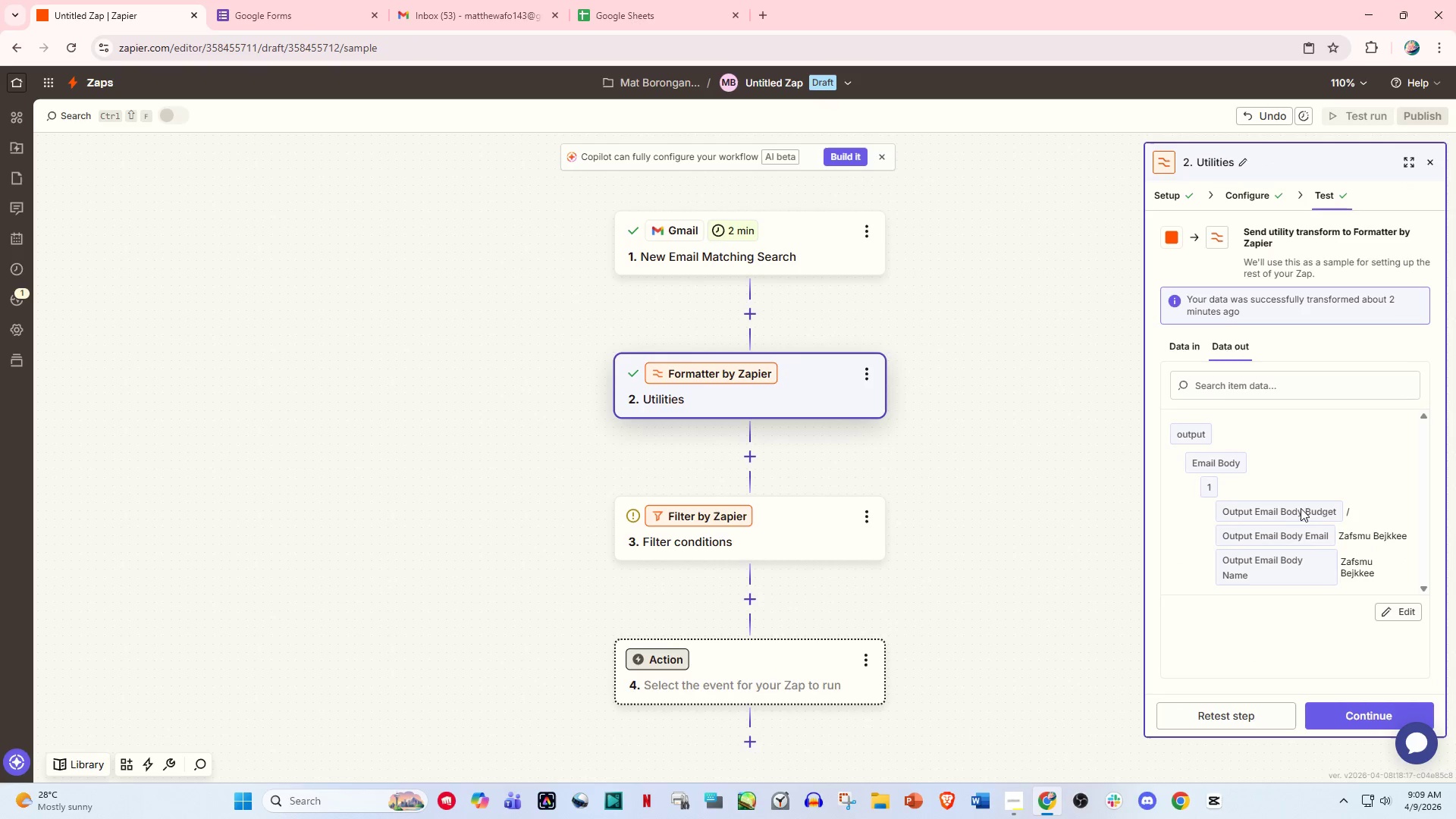 
left_click_drag(start_coordinate=[1295, 551], to_coordinate=[1288, 487])
 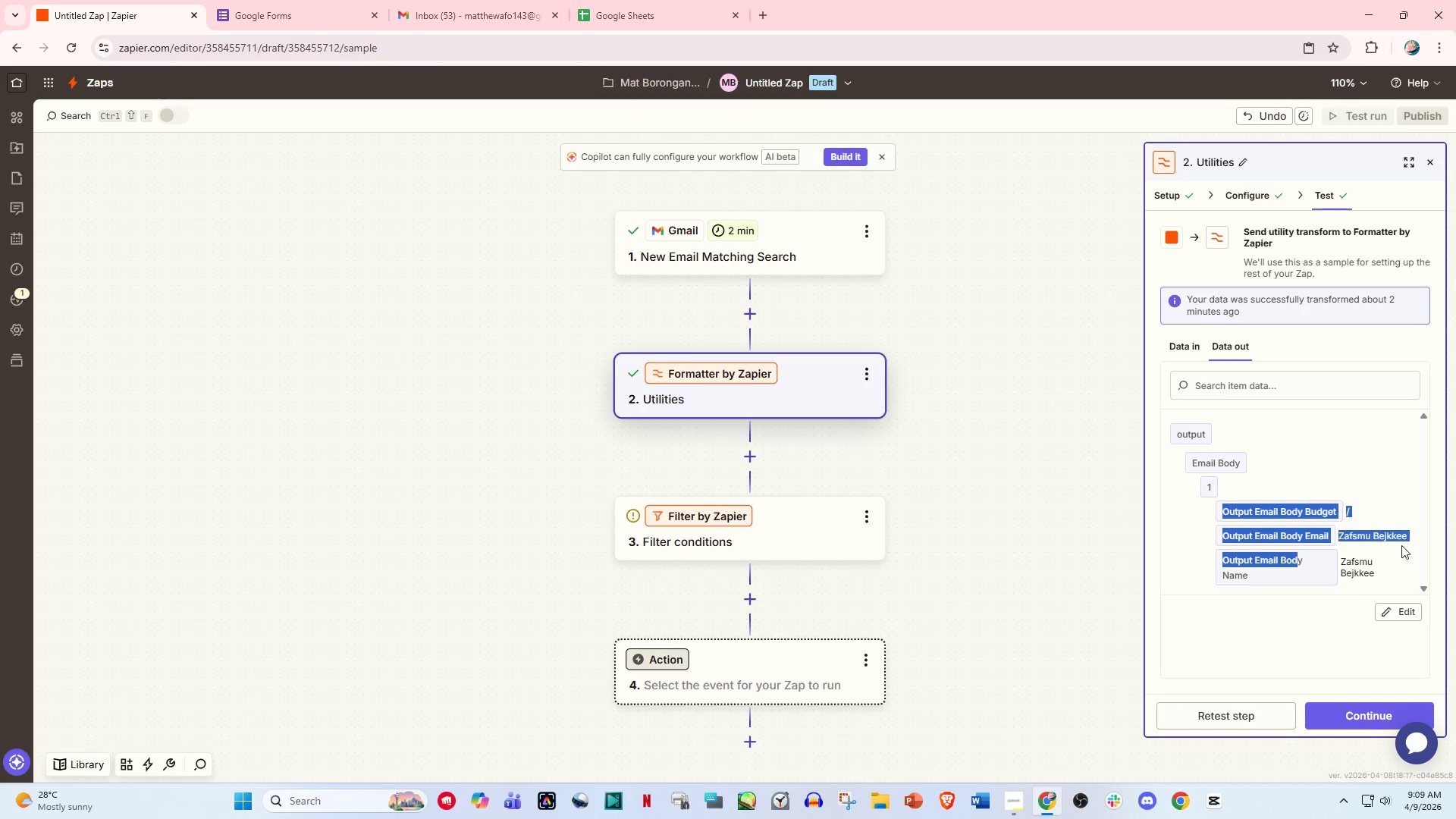 
scroll: coordinate [1301, 550], scroll_direction: down, amount: 5.0
 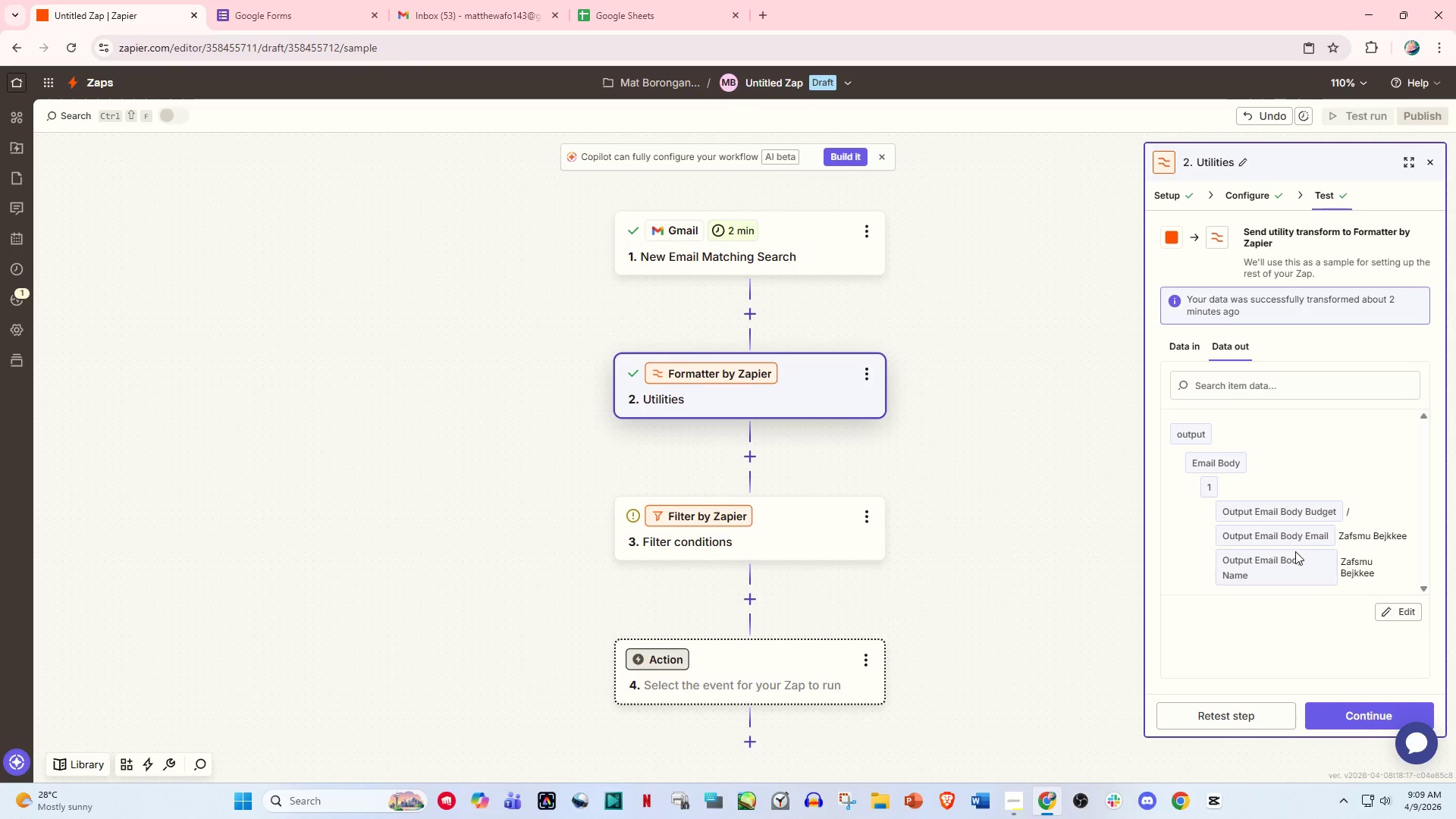 
left_click_drag(start_coordinate=[1410, 545], to_coordinate=[1417, 548])
 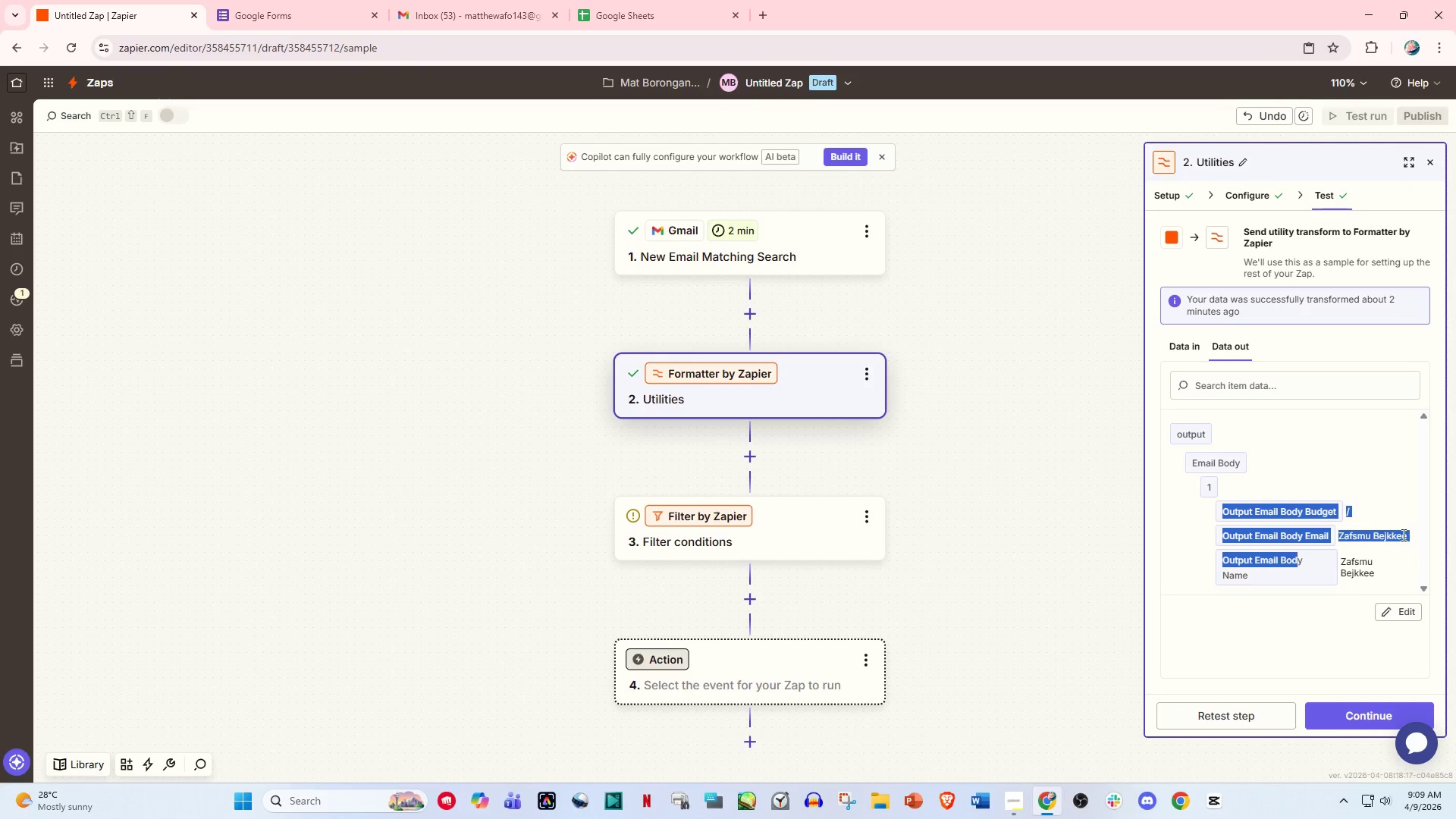 
scroll: coordinate [1402, 535], scroll_direction: down, amount: 4.0
 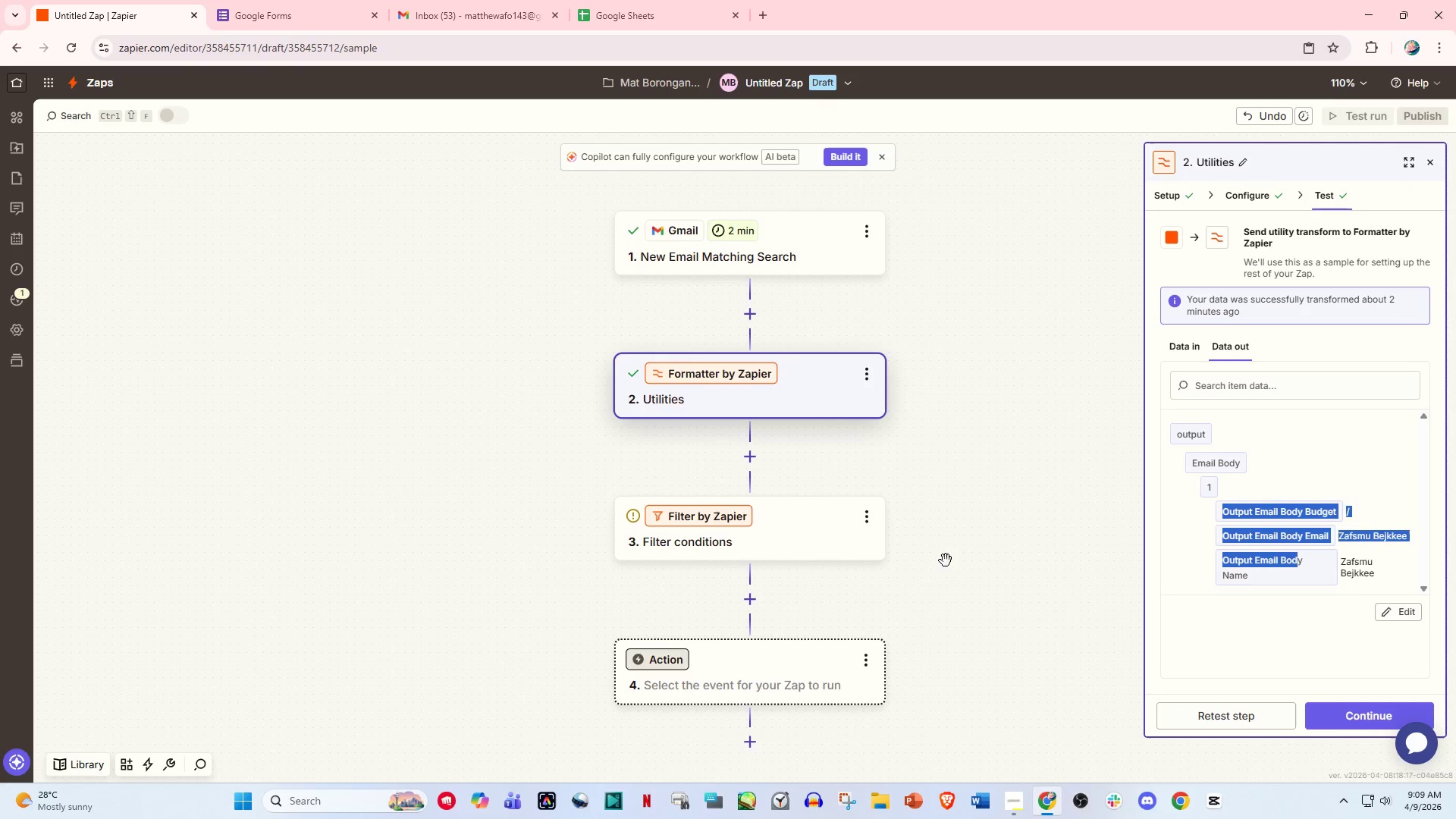 
double_click([784, 560])
 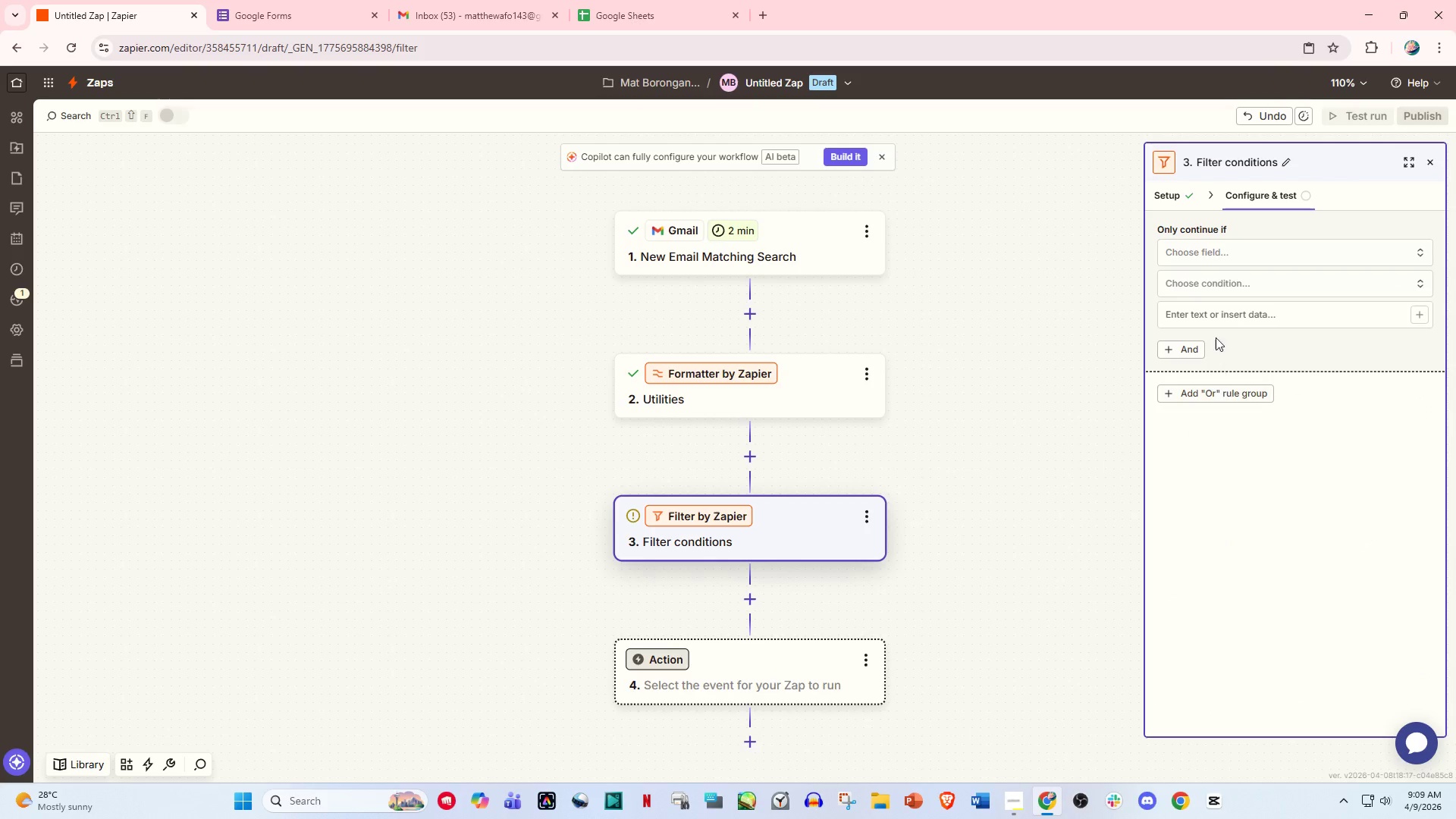 
left_click([1213, 255])
 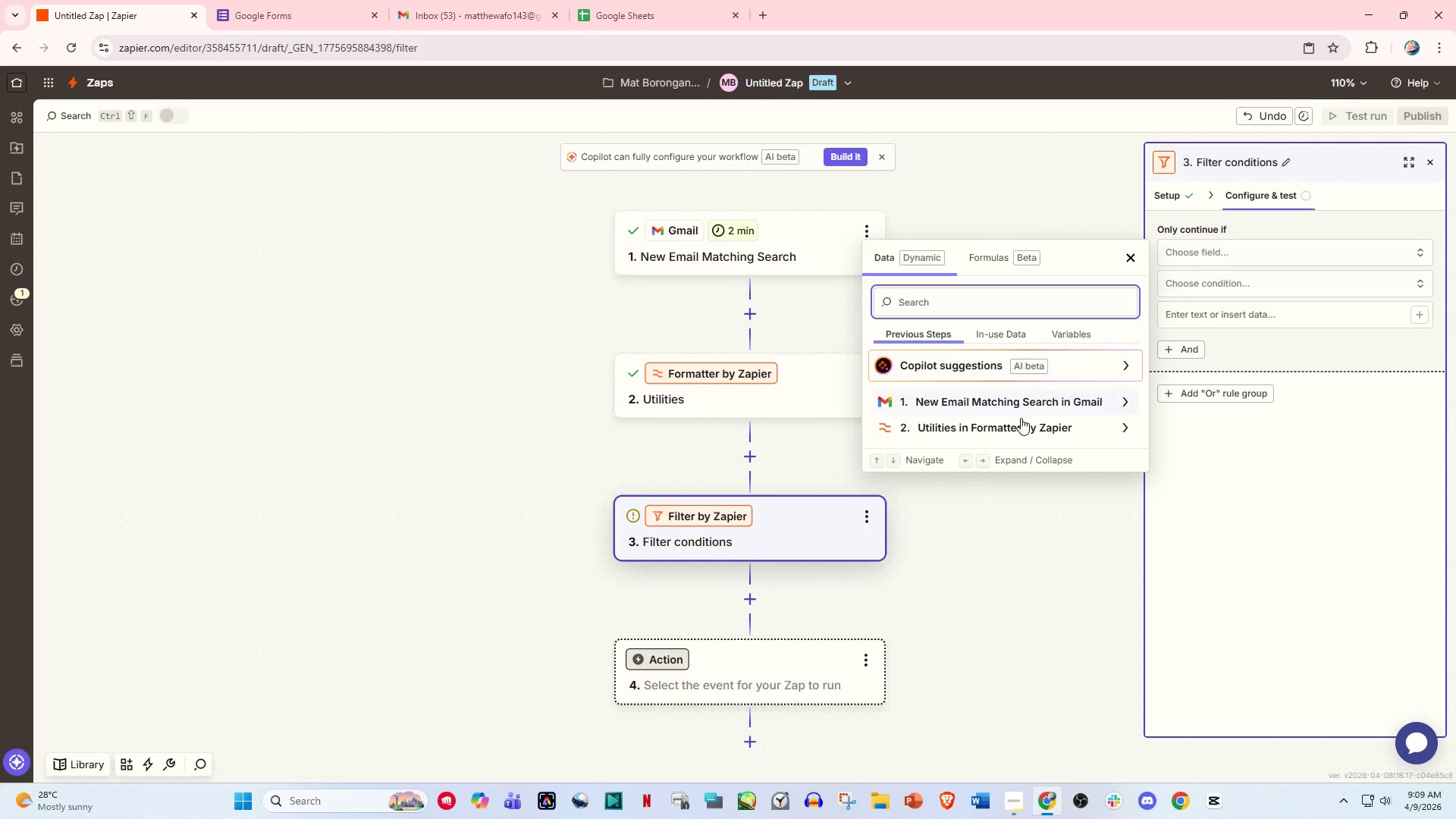 
left_click([1003, 431])
 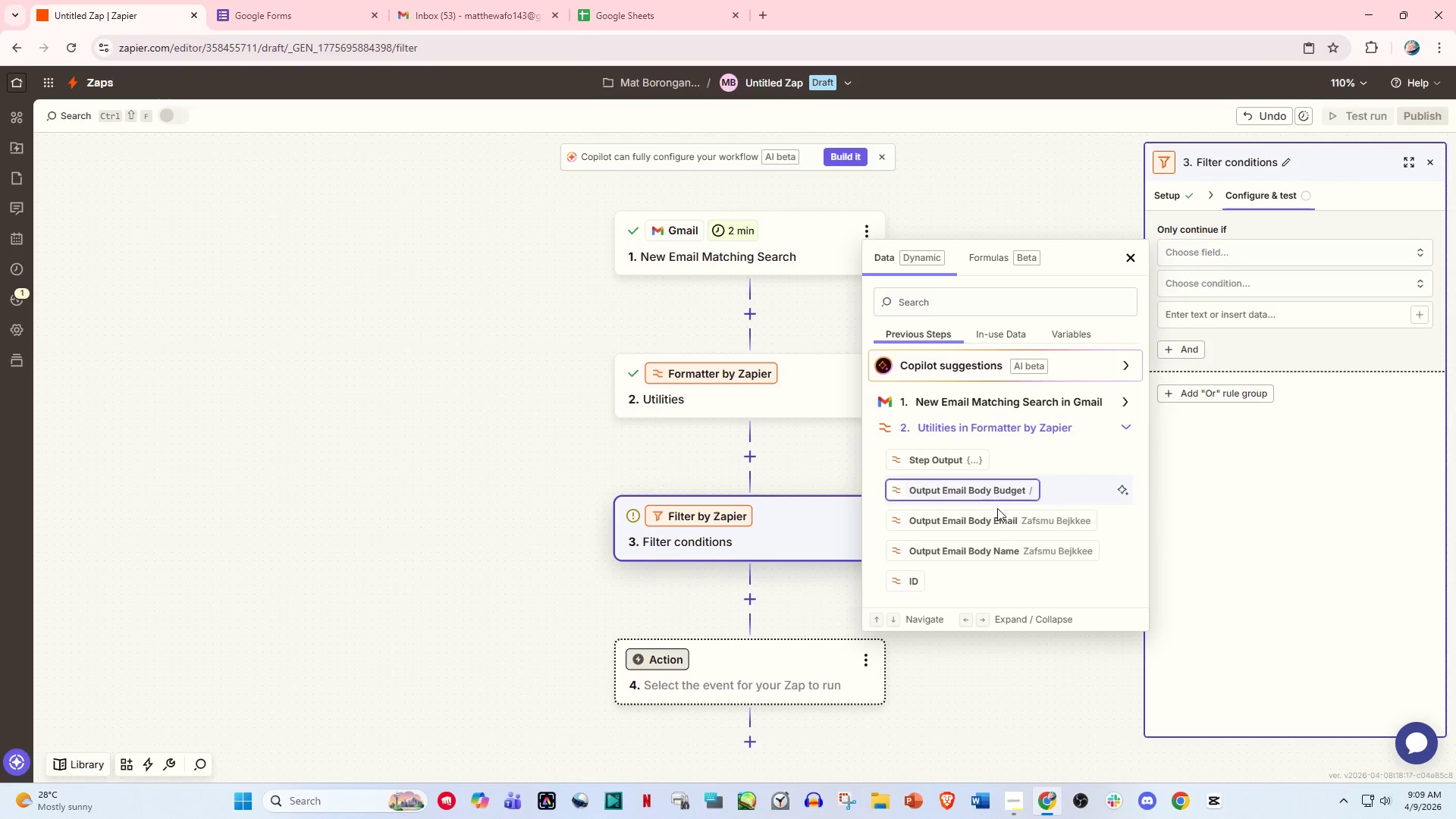 
scroll: coordinate [982, 554], scroll_direction: down, amount: 3.0
 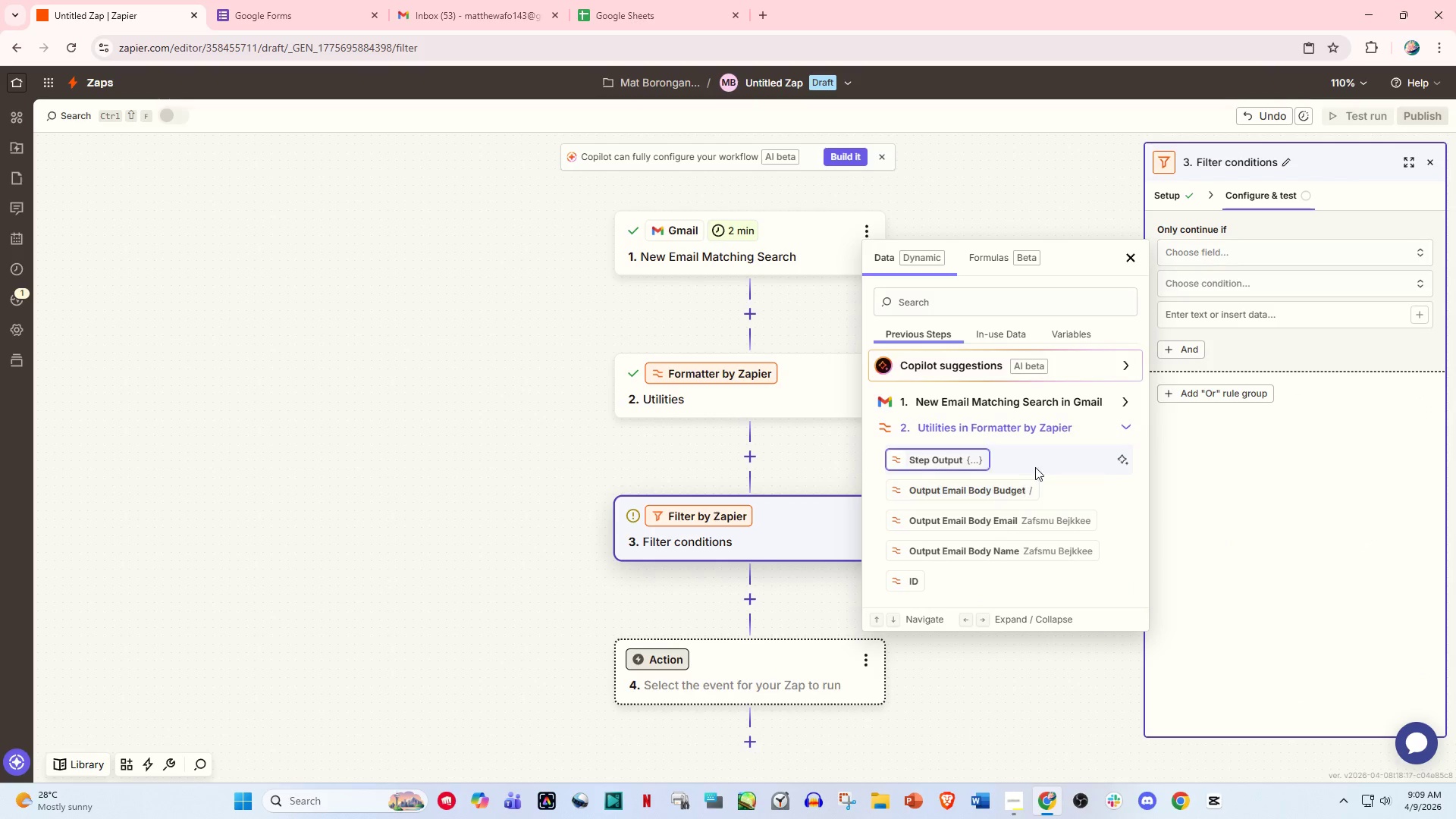 
left_click([977, 679])
 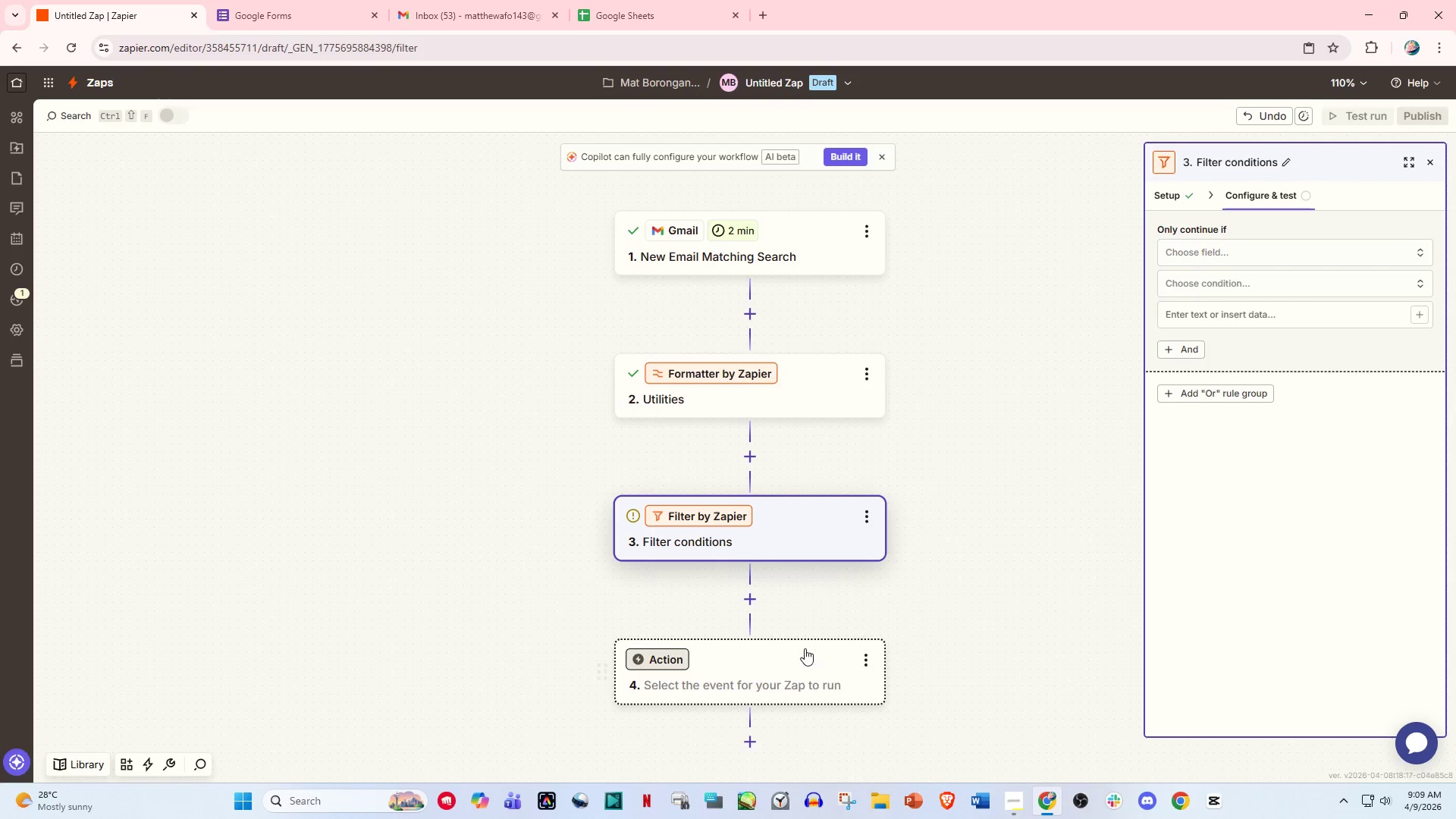 
scroll: coordinate [805, 646], scroll_direction: down, amount: 4.0
 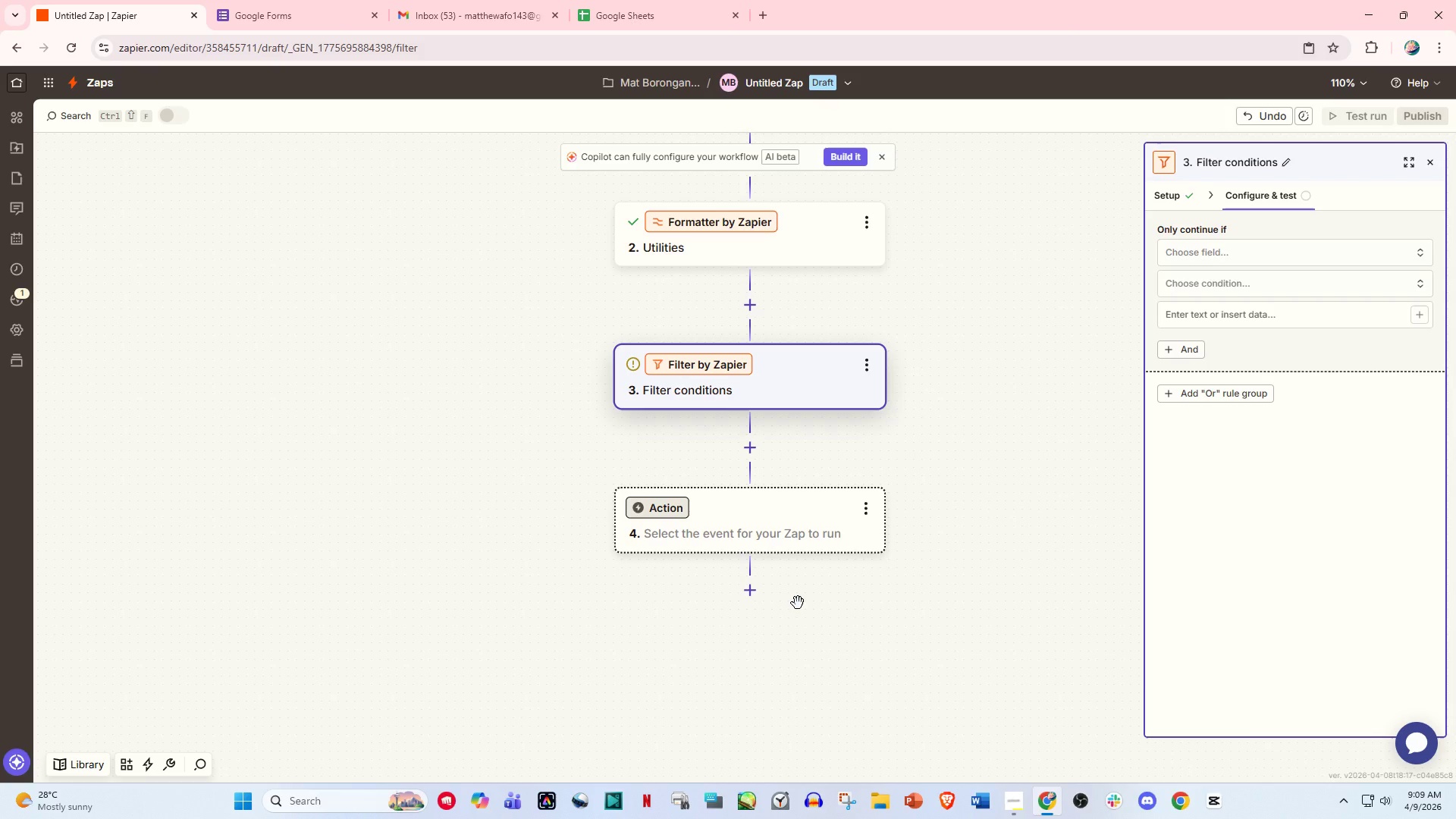 
wait(14.62)
 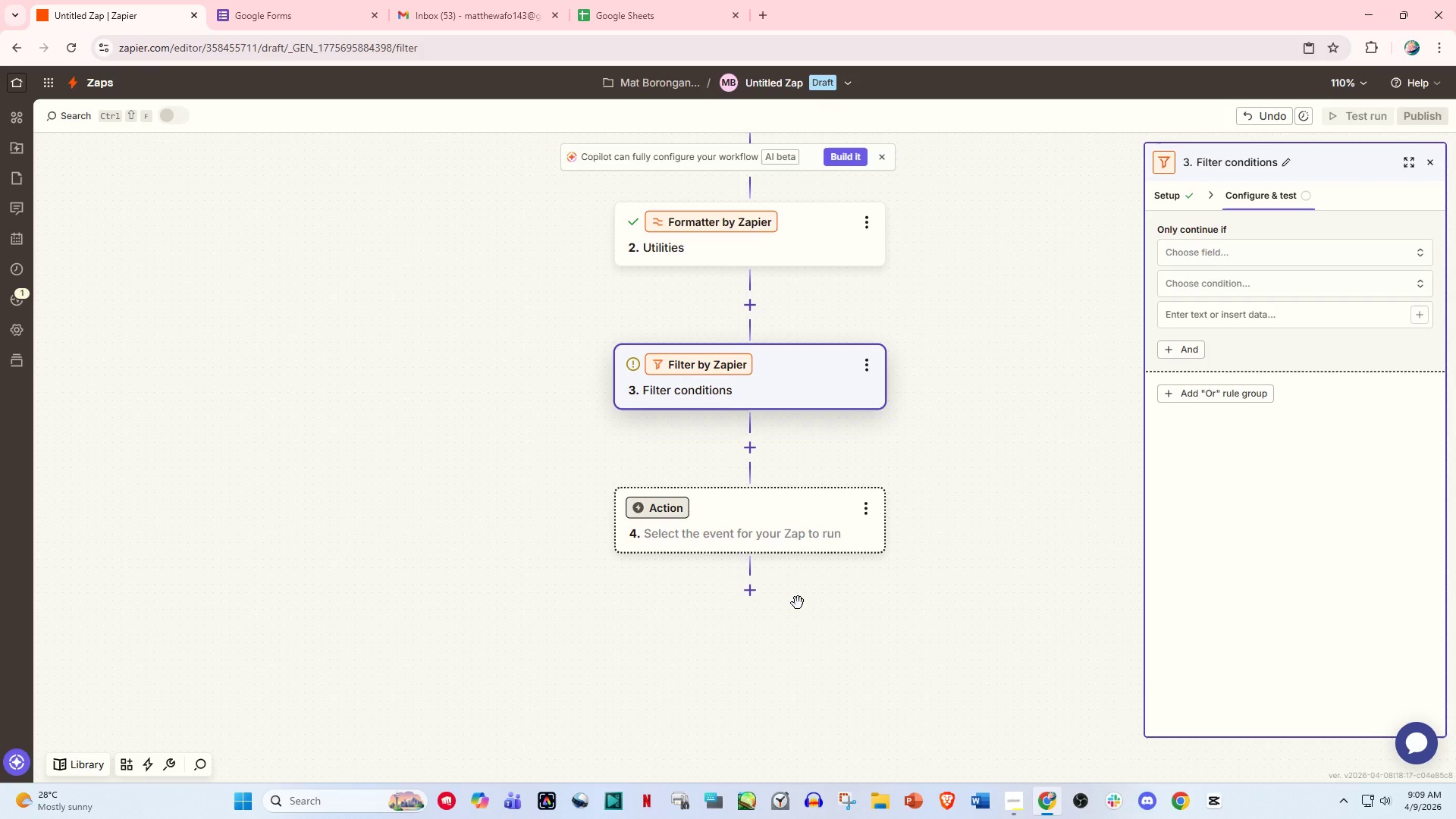 
left_click([755, 544])
 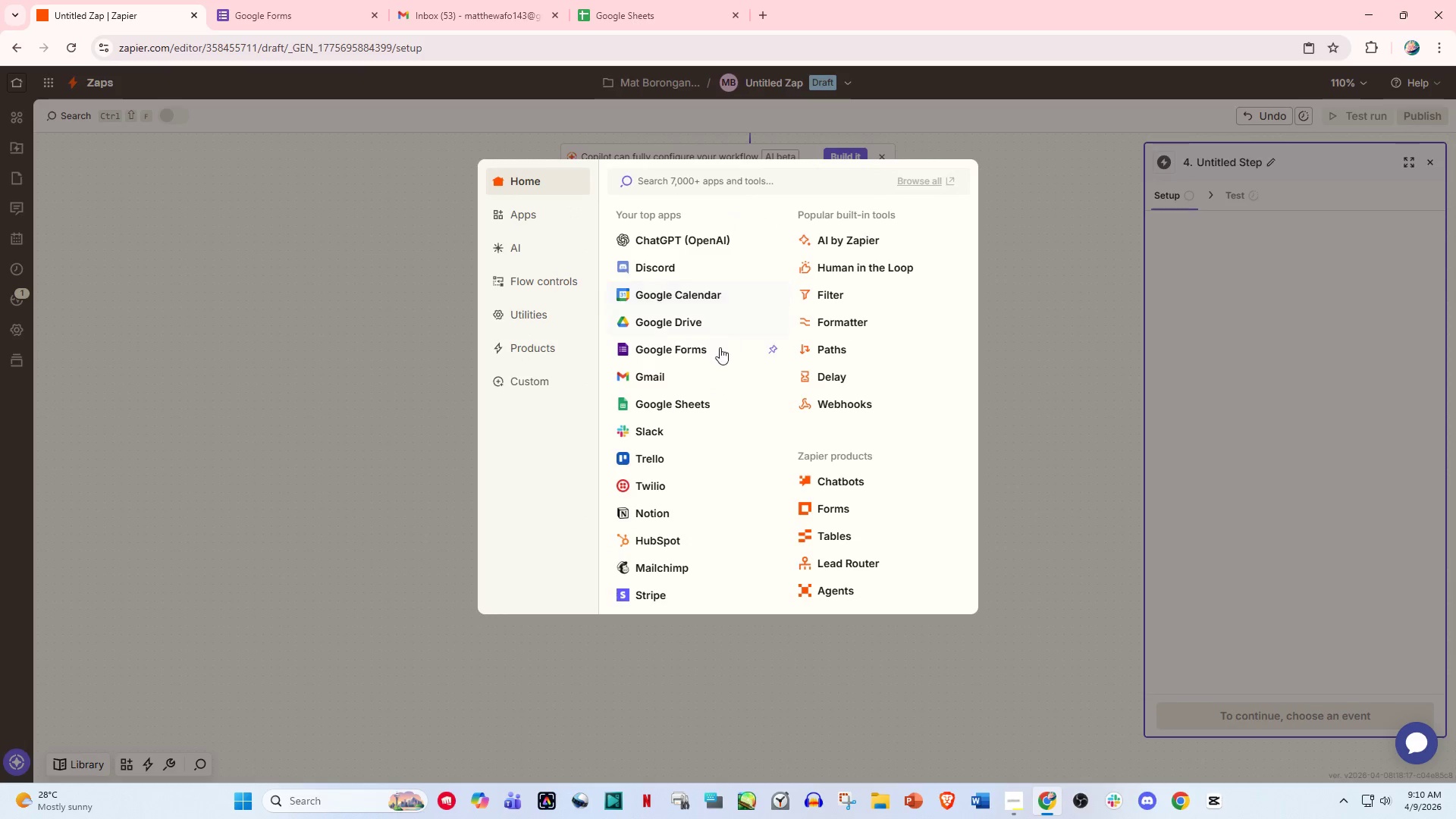 
left_click([640, 377])
 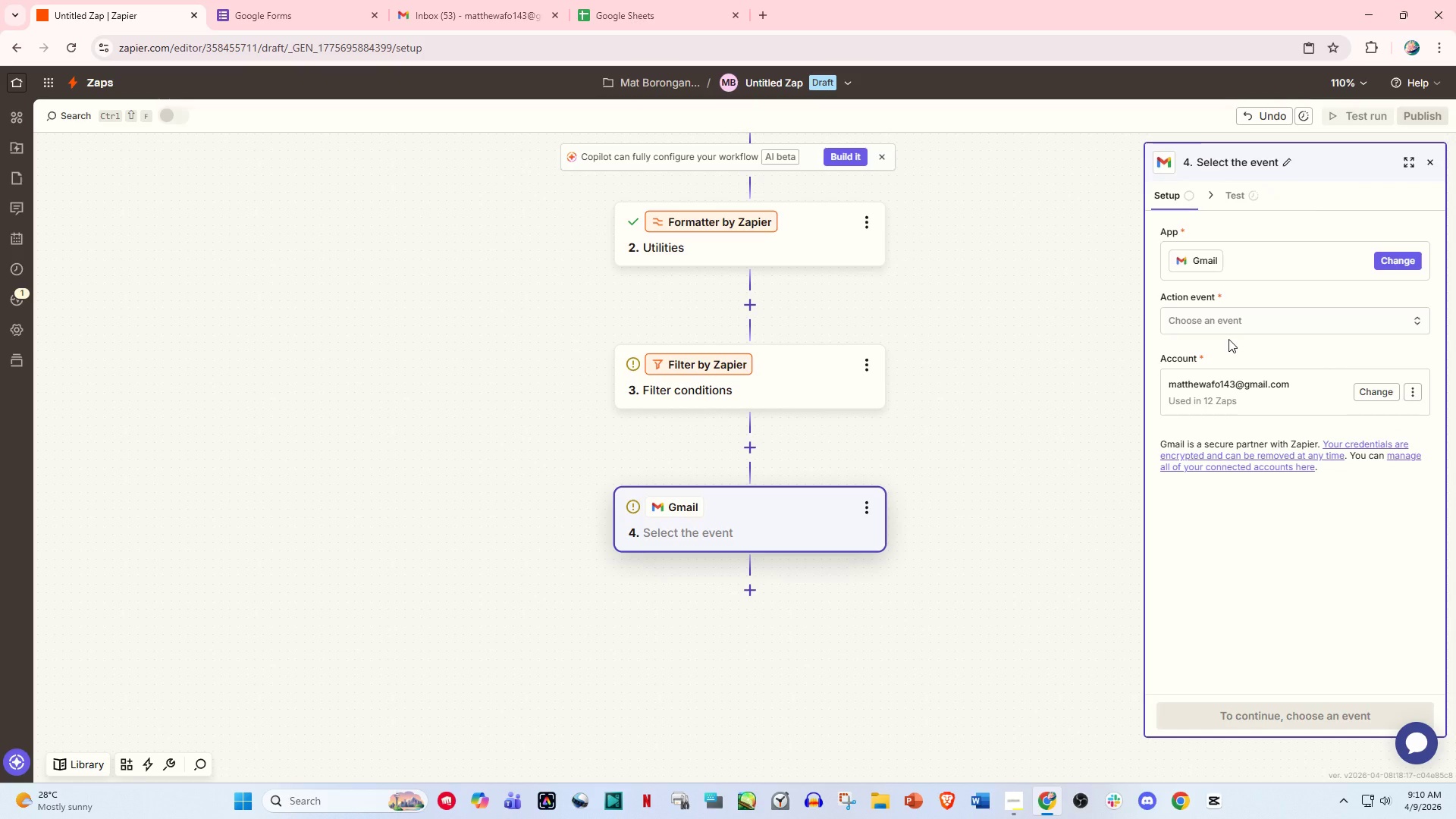 
wait(14.25)
 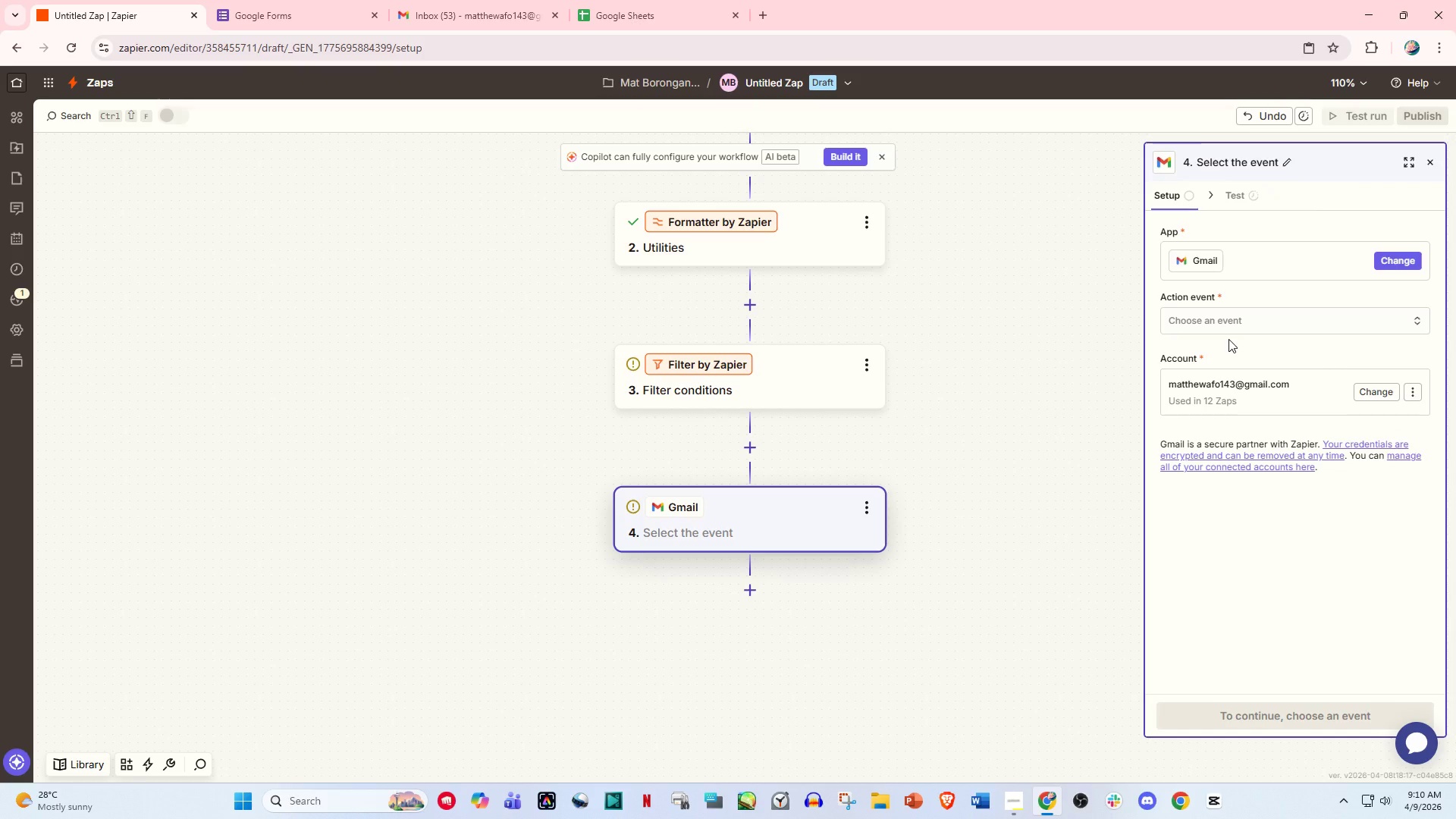 
left_click([1244, 319])
 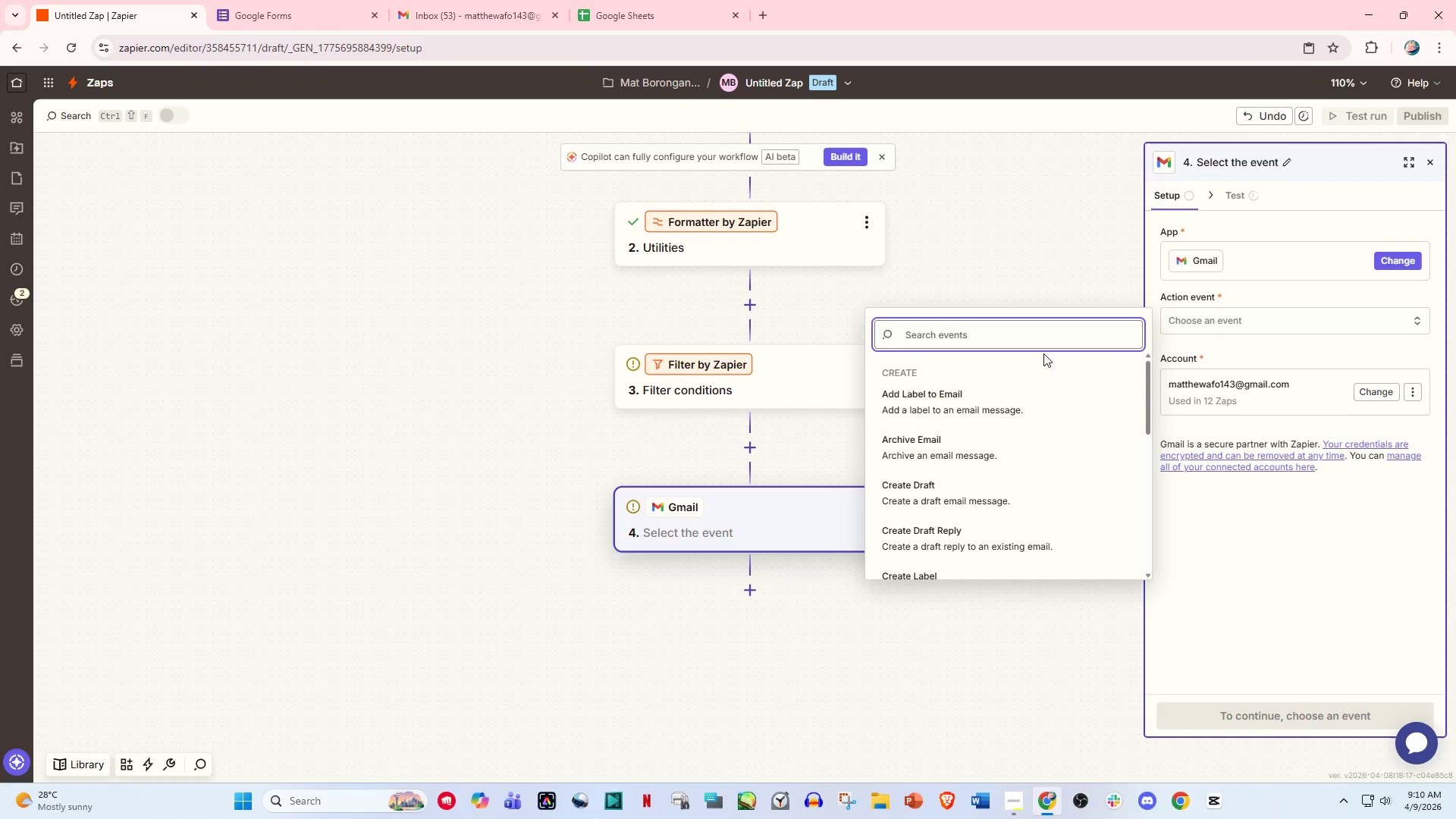 
type(seb)
key(Backspace)
type(nd)
 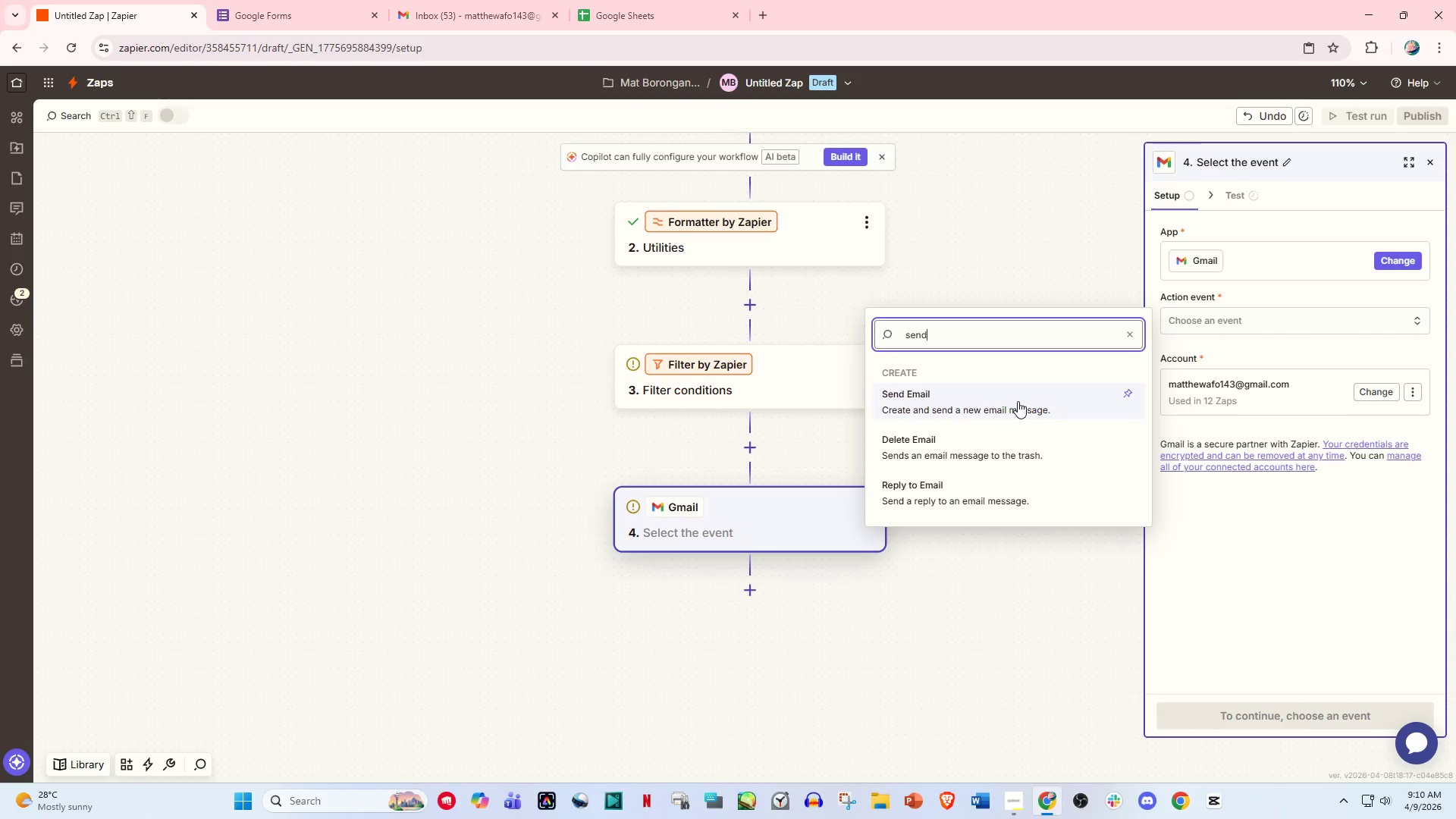 
left_click([1018, 401])
 